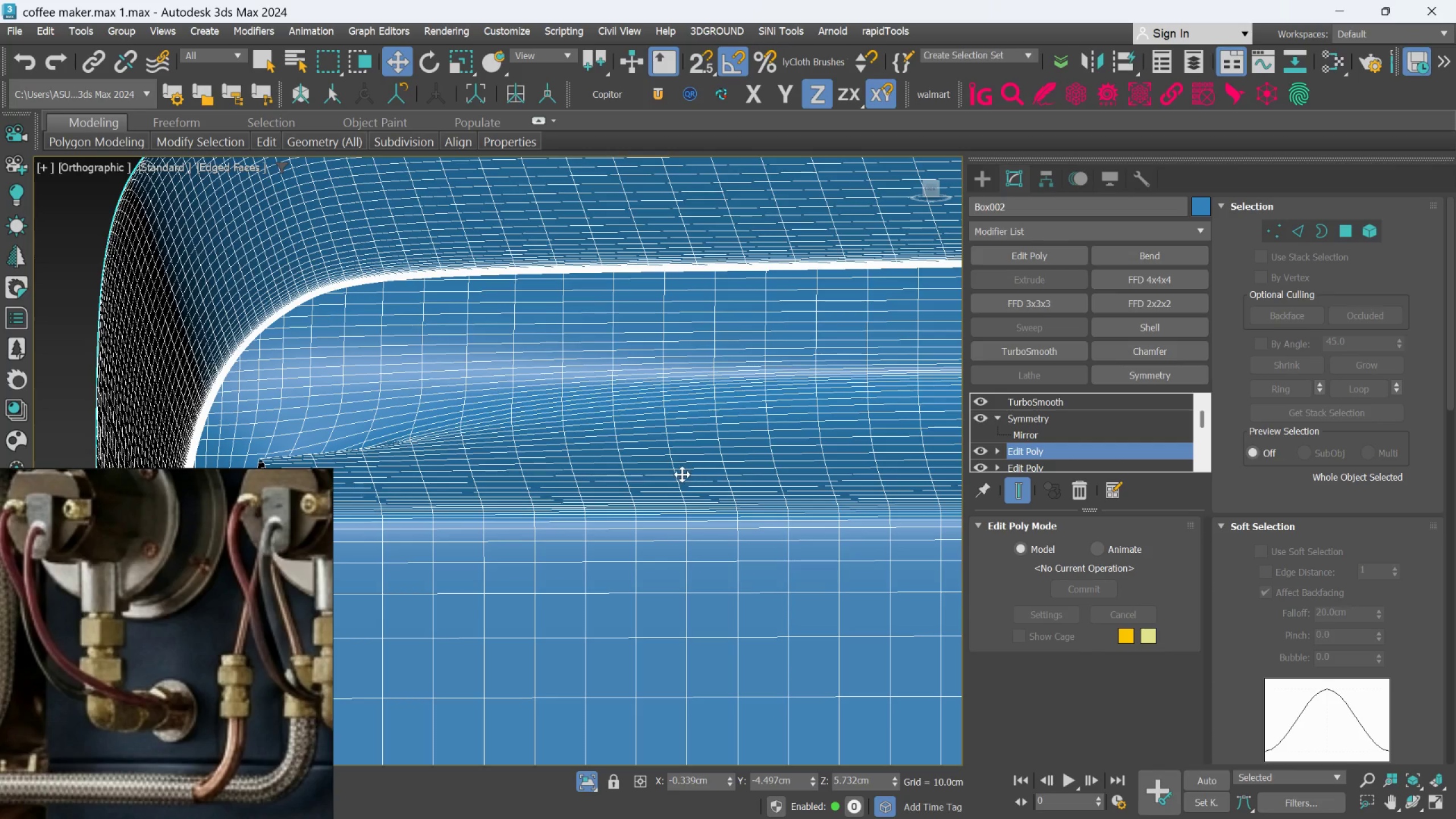 
scroll: coordinate [525, 457], scroll_direction: down, amount: 5.0
 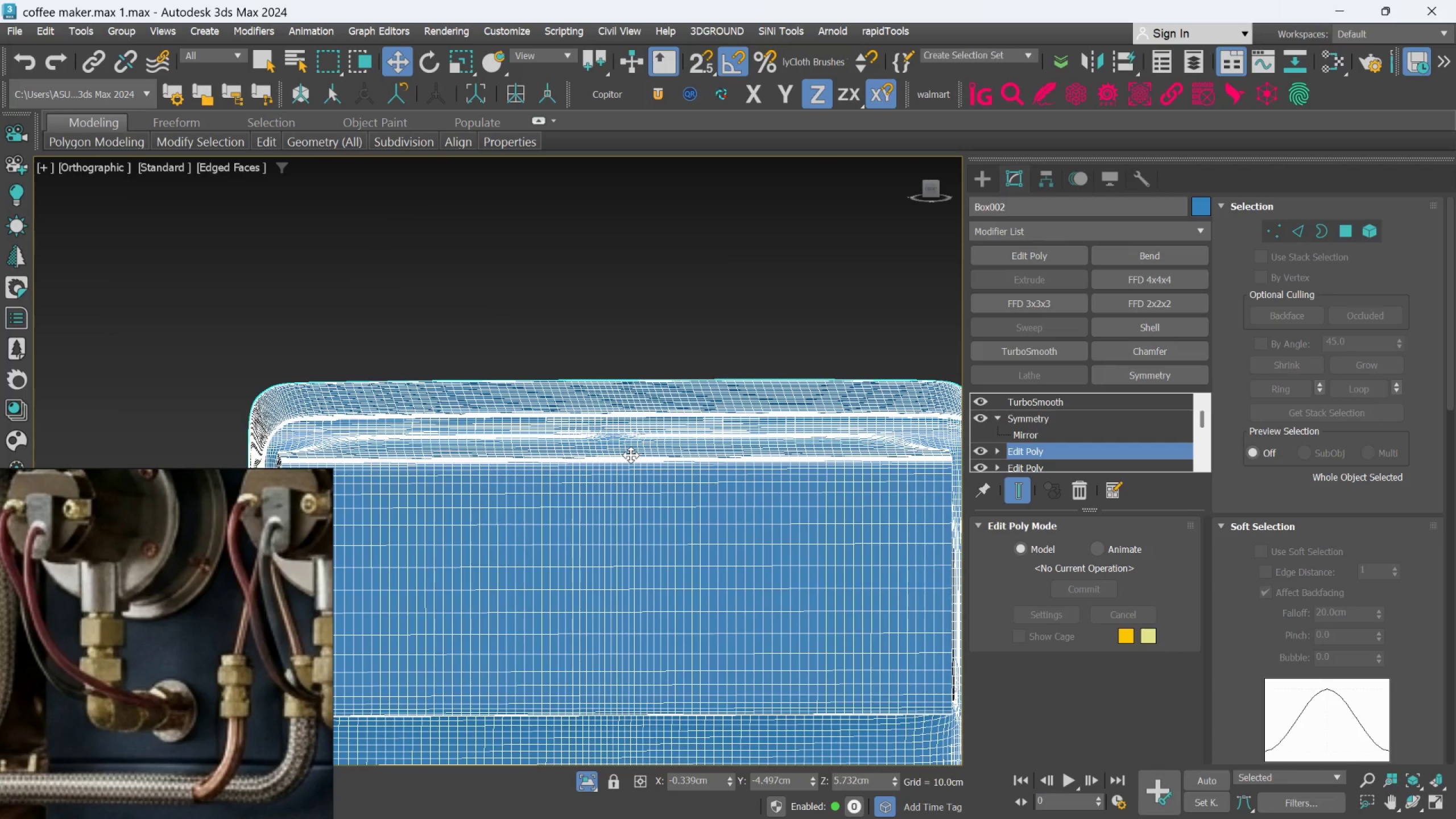 
hold_key(key=AltLeft, duration=0.47)
 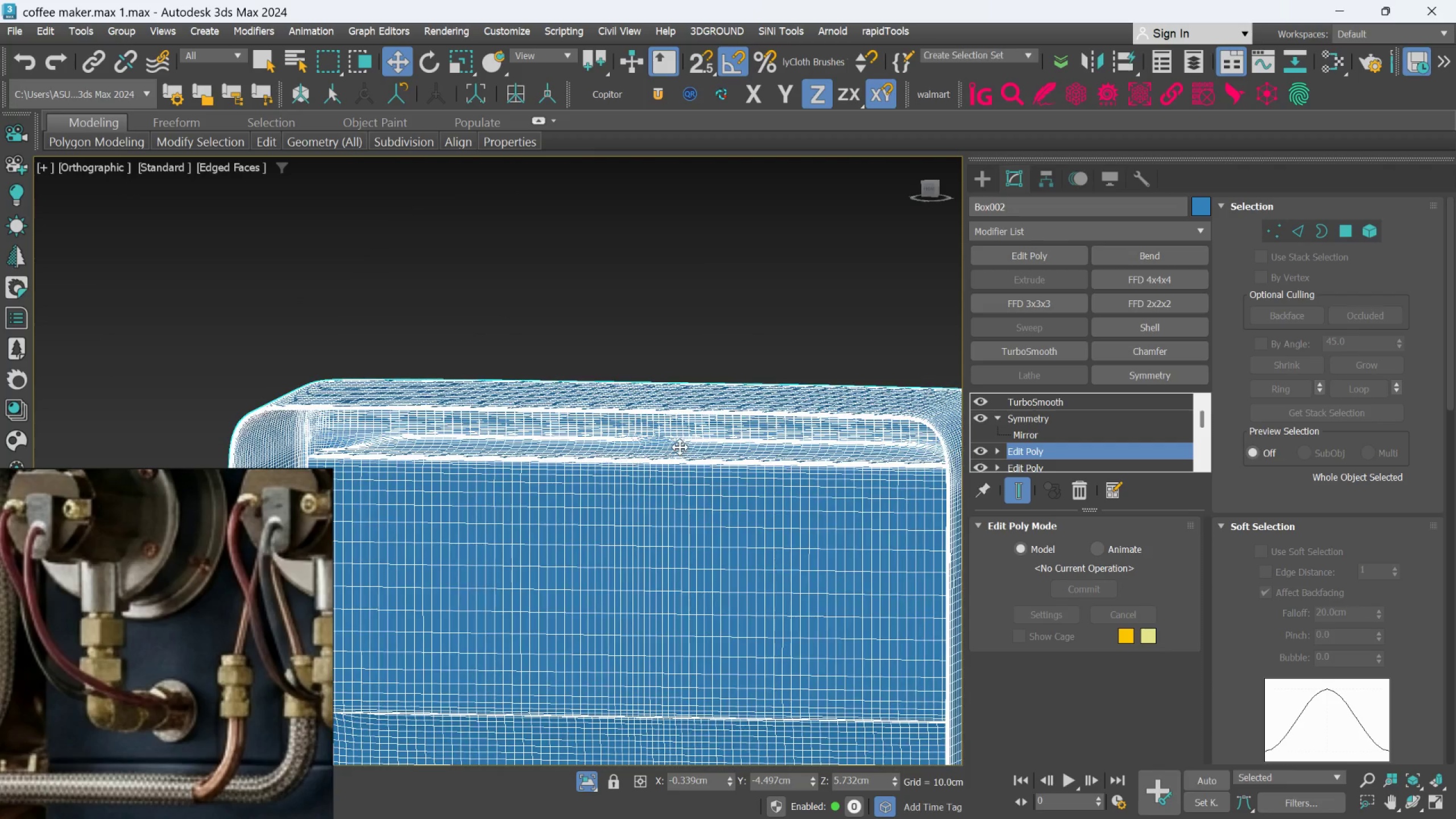 
hold_key(key=AltLeft, duration=1.23)
 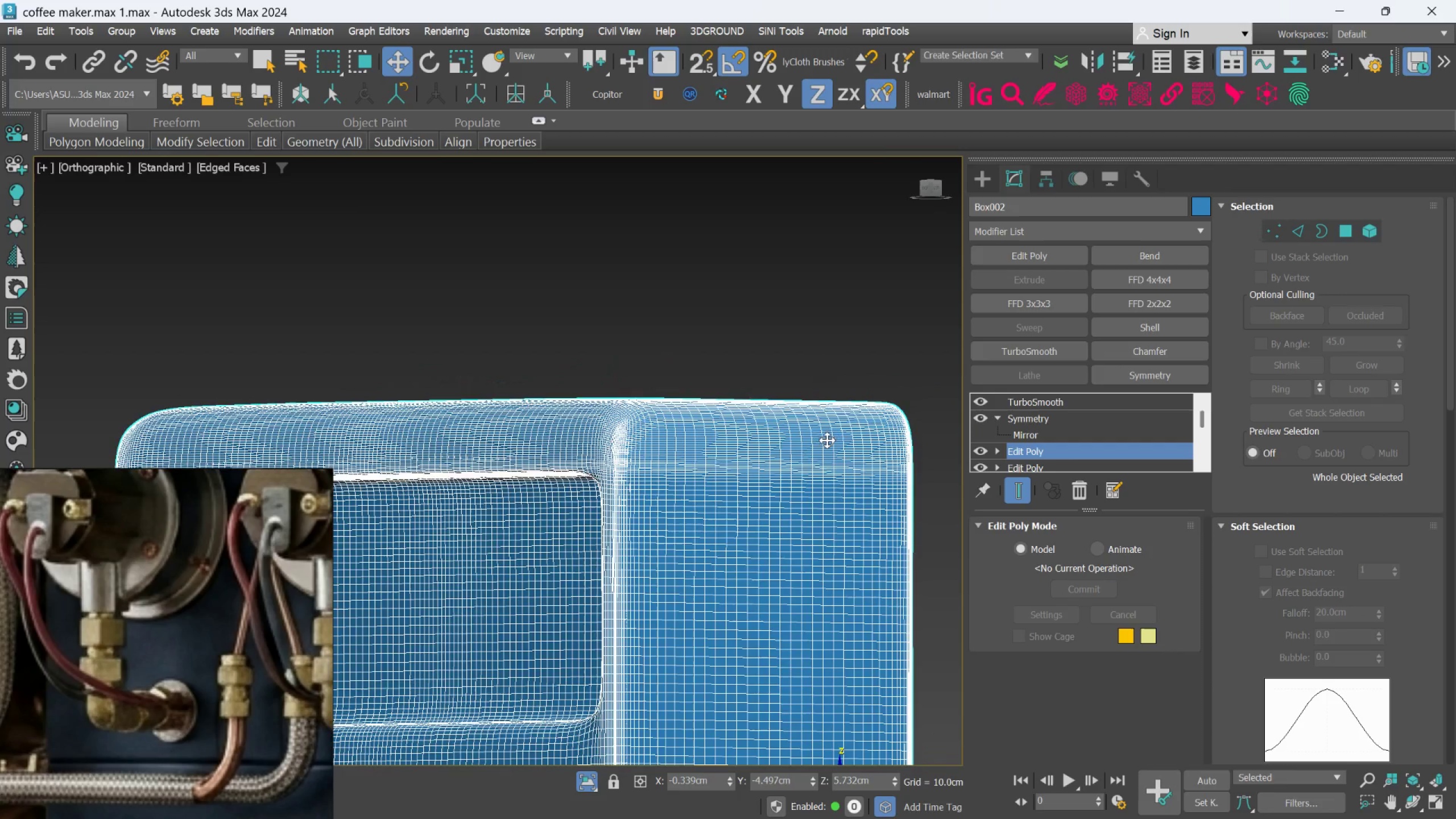 
key(F4)
 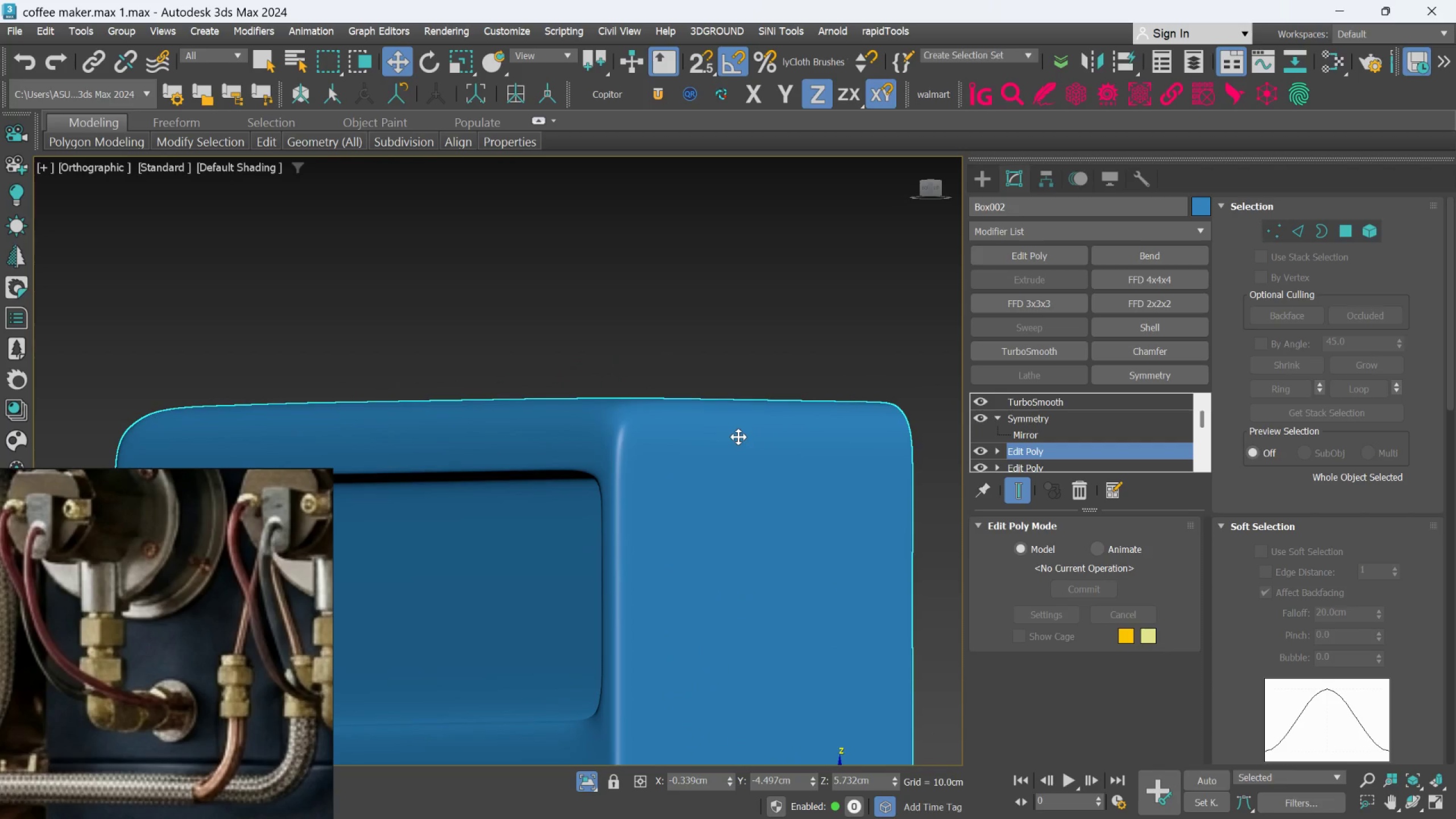 
scroll: coordinate [736, 437], scroll_direction: down, amount: 3.0
 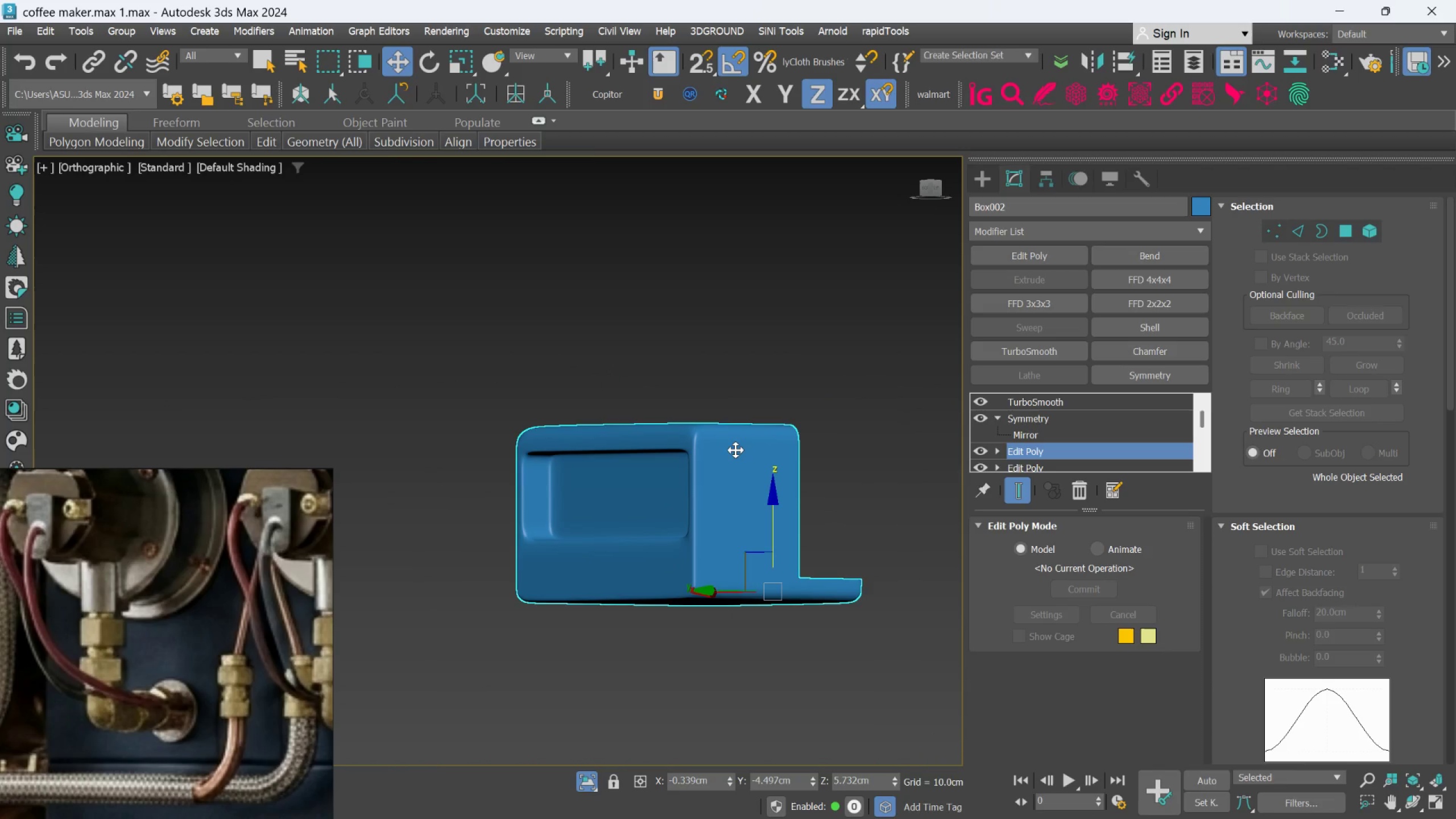 
hold_key(key=AltLeft, duration=1.08)
 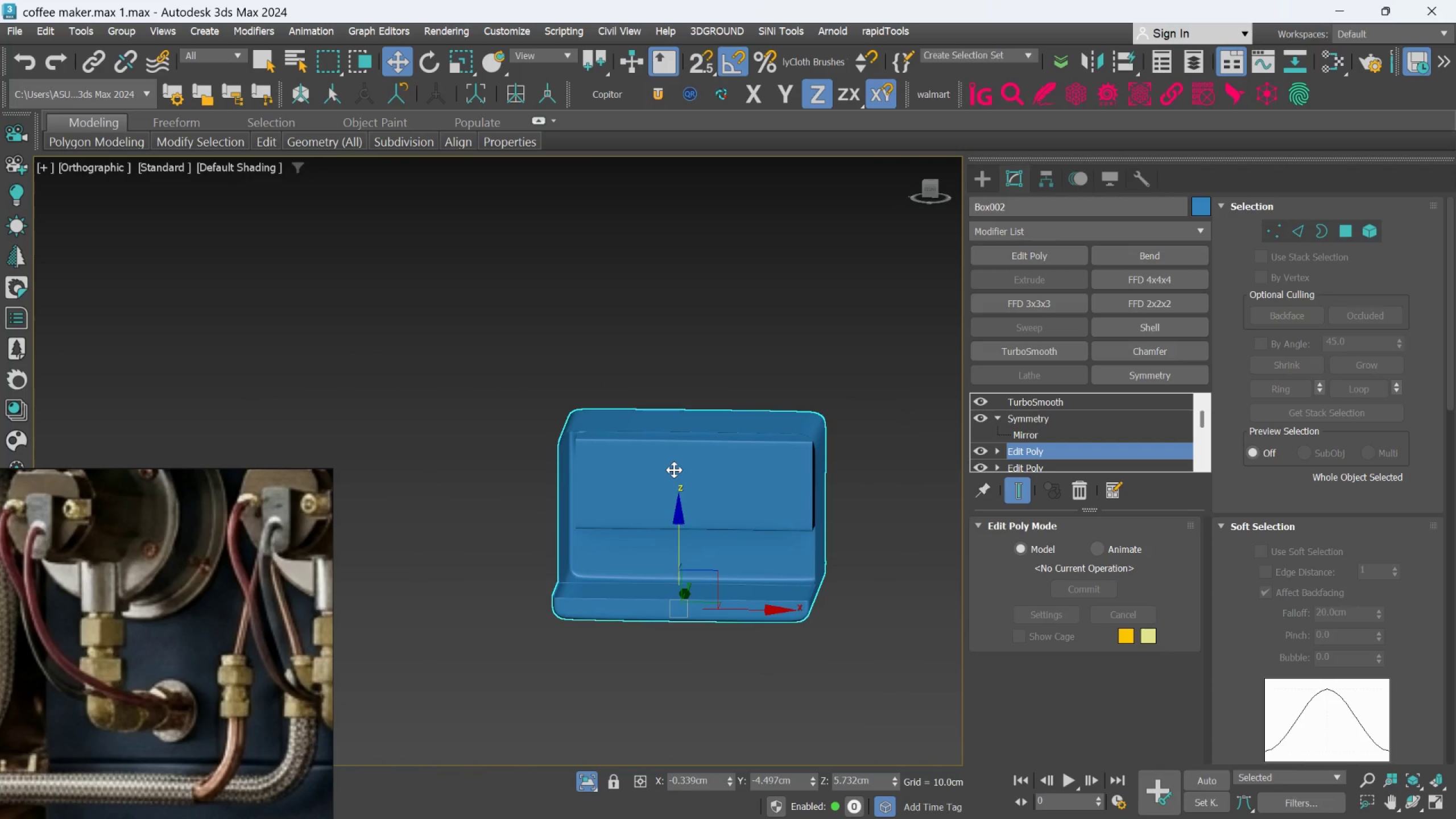 
hold_key(key=AltLeft, duration=0.83)
 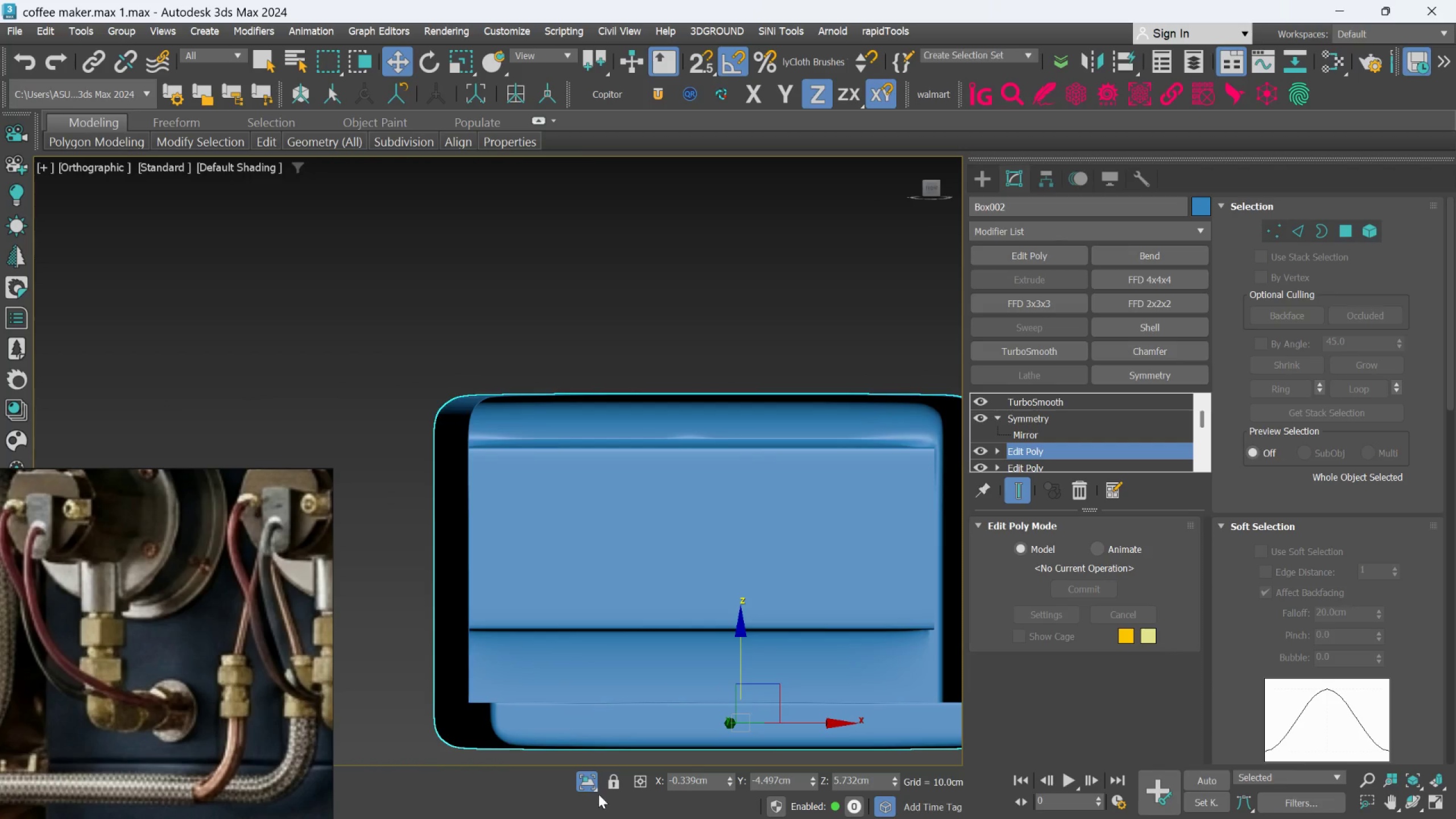 
scroll: coordinate [674, 470], scroll_direction: up, amount: 2.0
 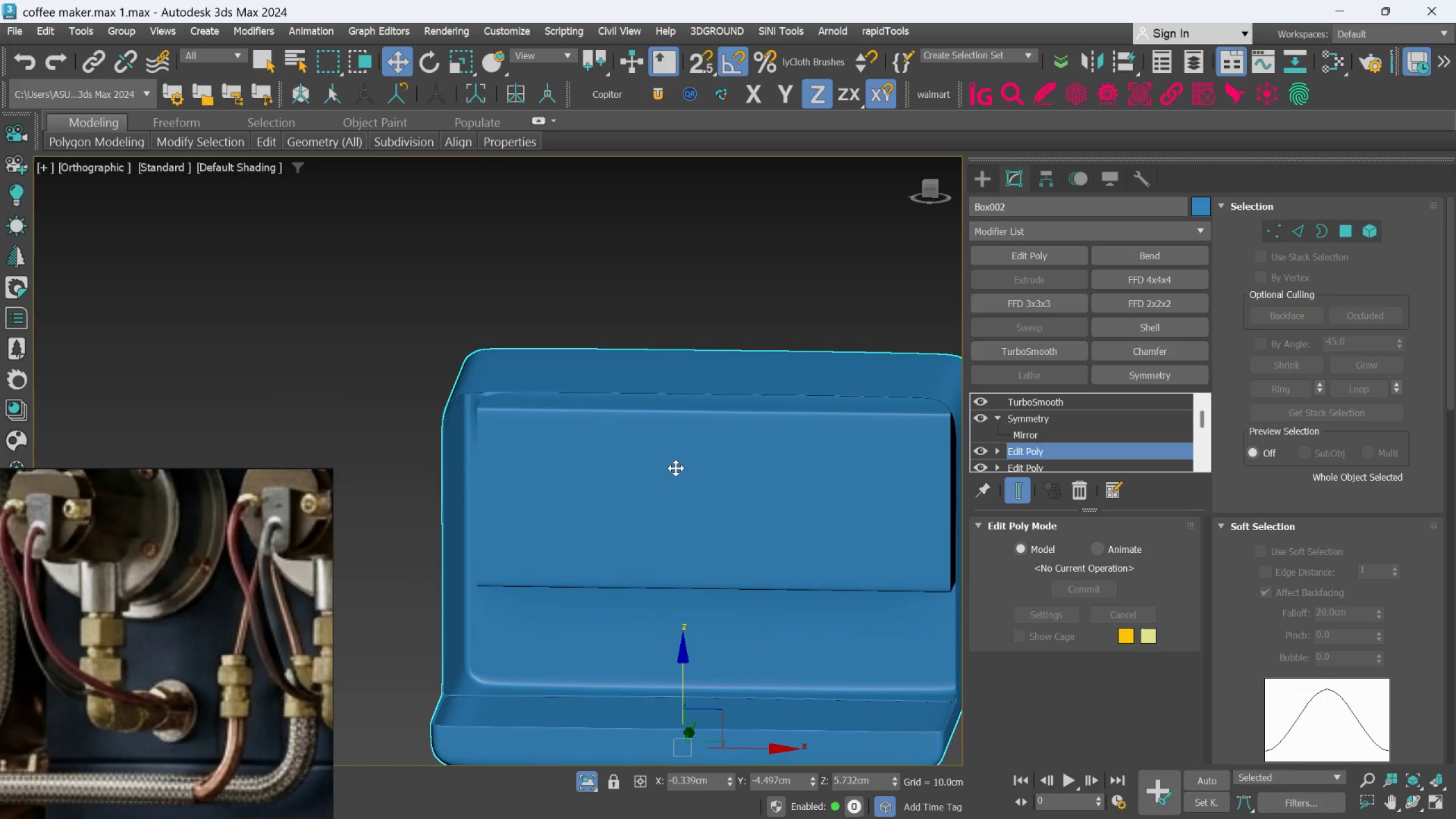 
left_click([590, 788])
 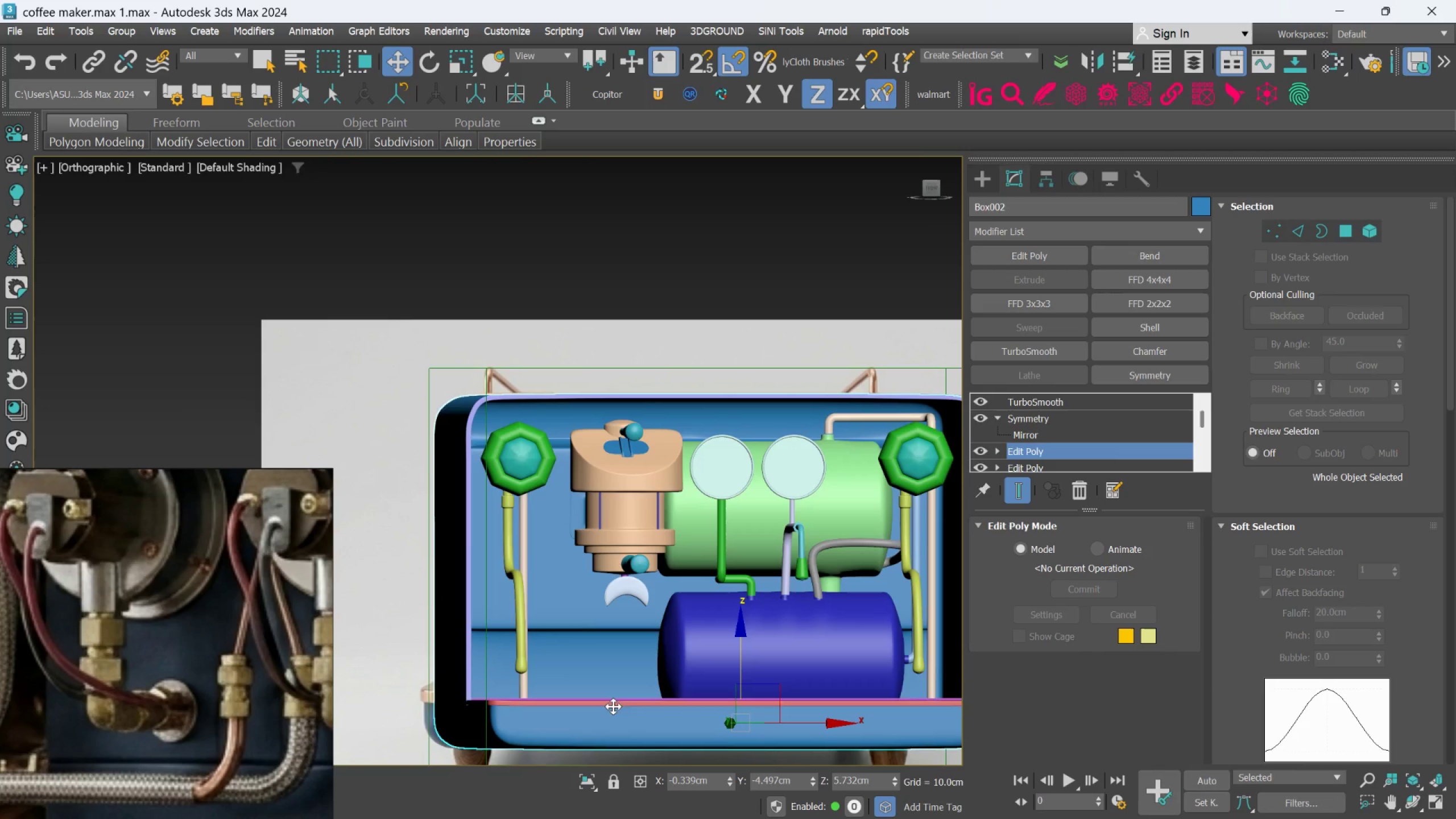 
hold_key(key=AltLeft, duration=1.75)
 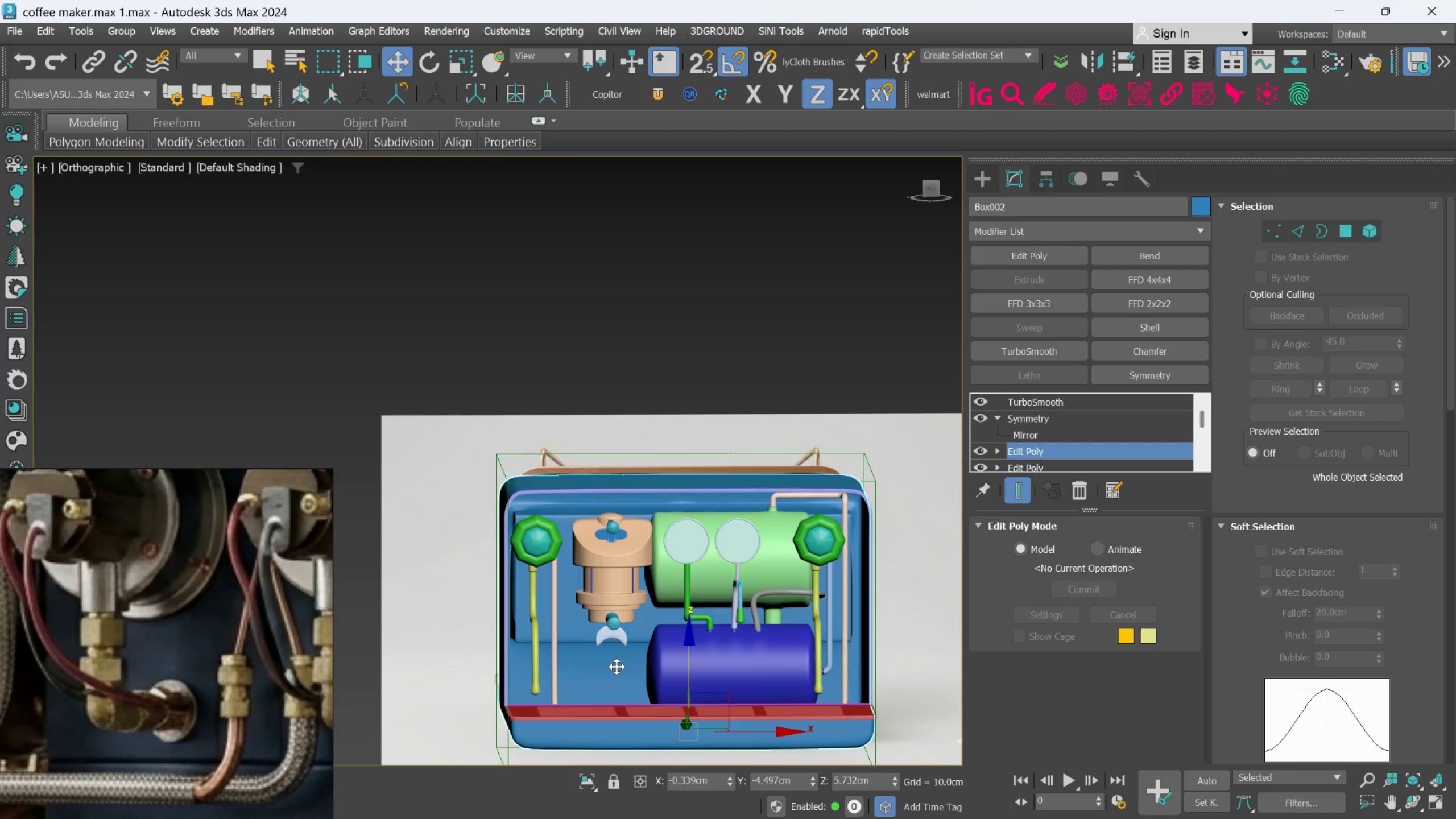 
scroll: coordinate [613, 706], scroll_direction: down, amount: 1.0
 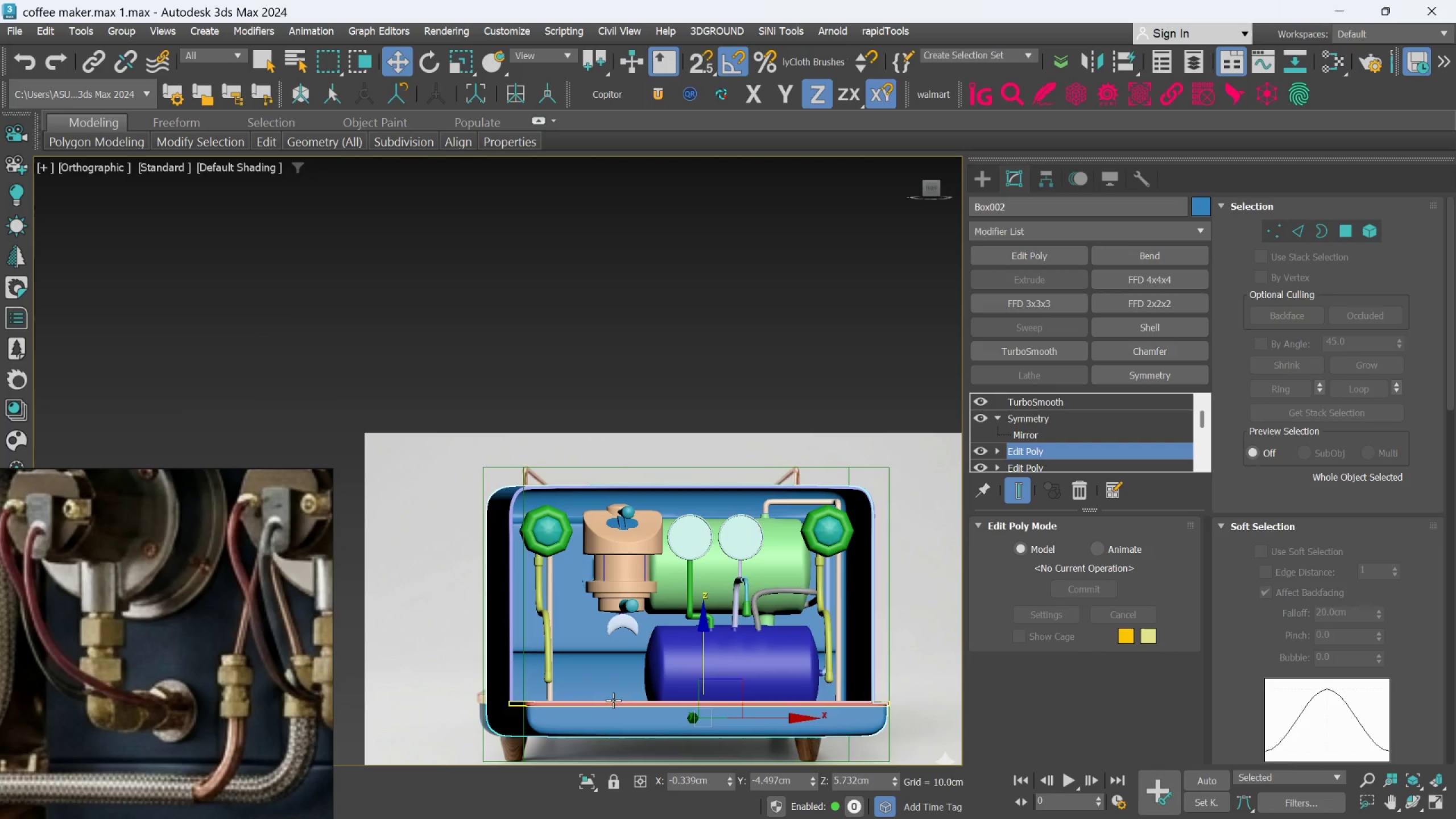 
scroll: coordinate [767, 703], scroll_direction: up, amount: 1.0
 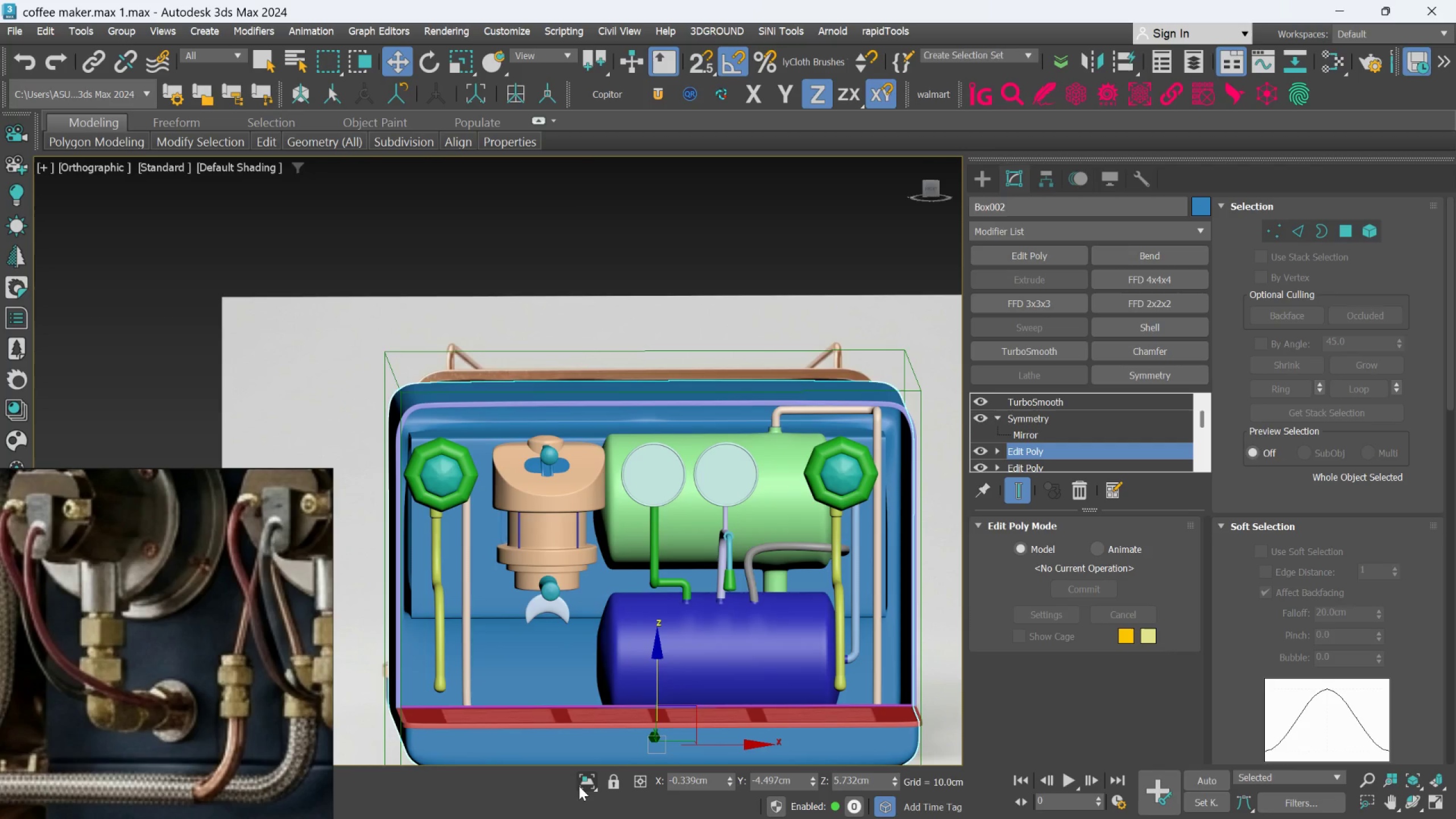 
left_click([579, 786])
 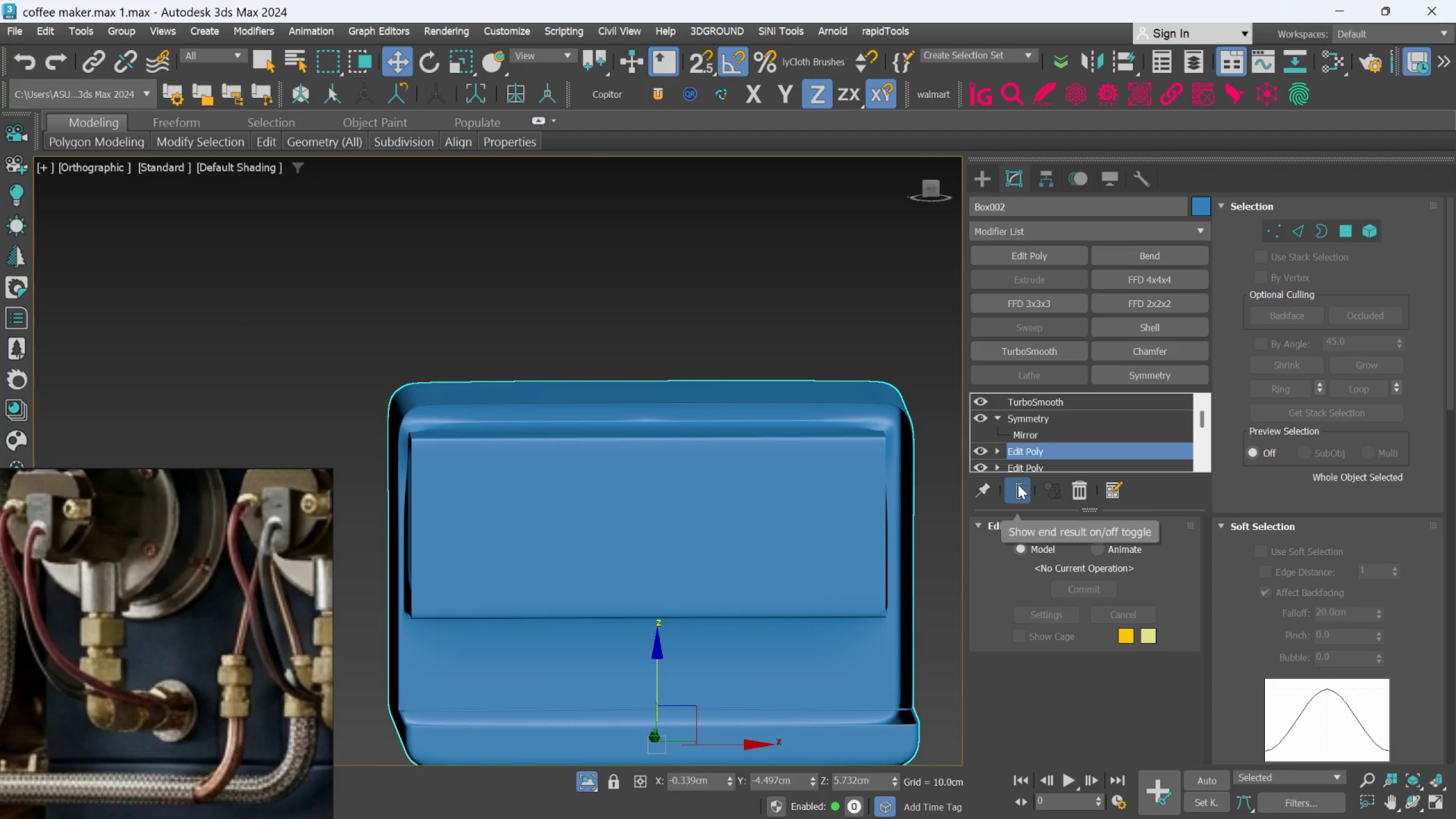 
key(F4)
 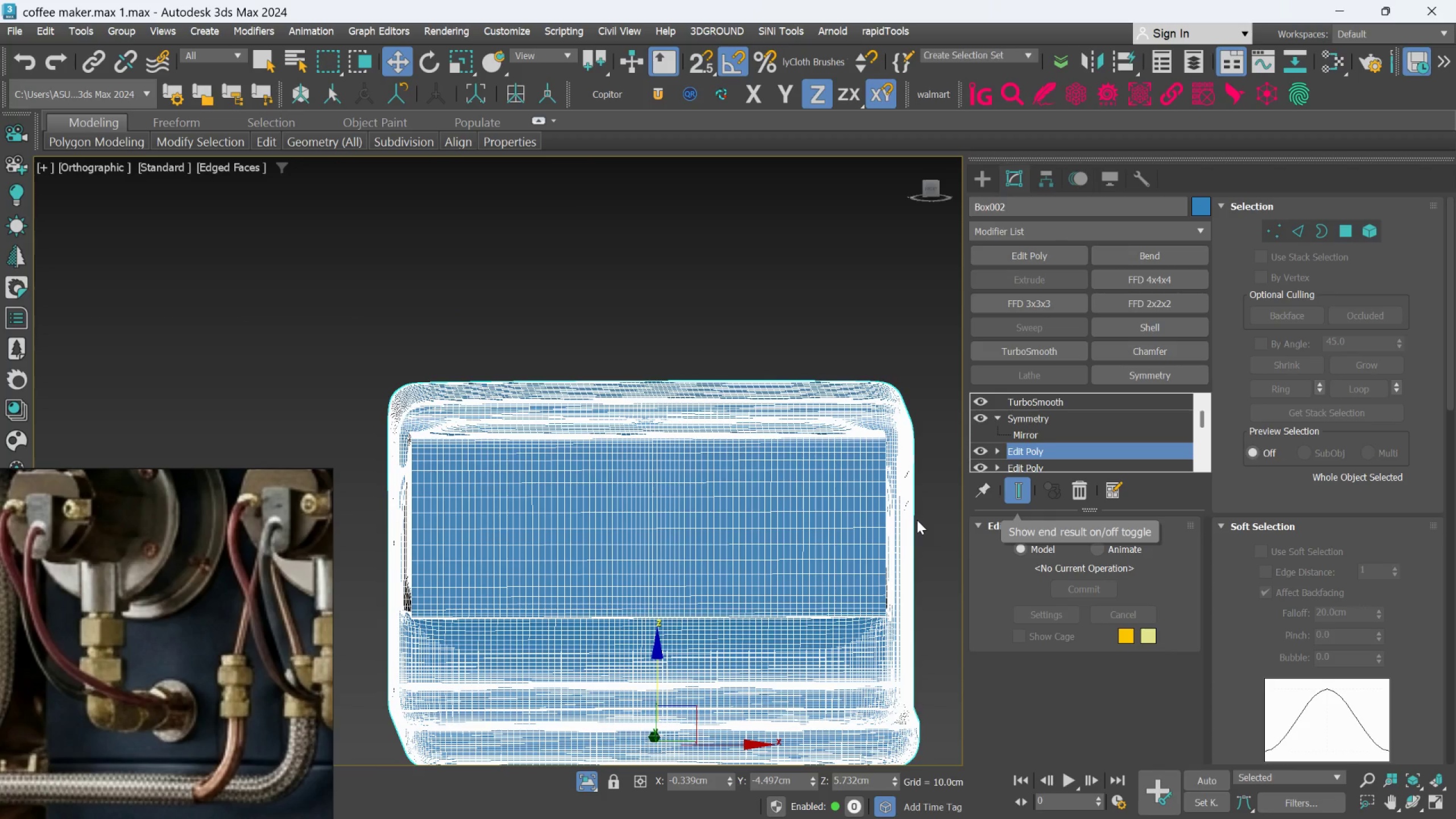 
scroll: coordinate [917, 520], scroll_direction: up, amount: 1.0
 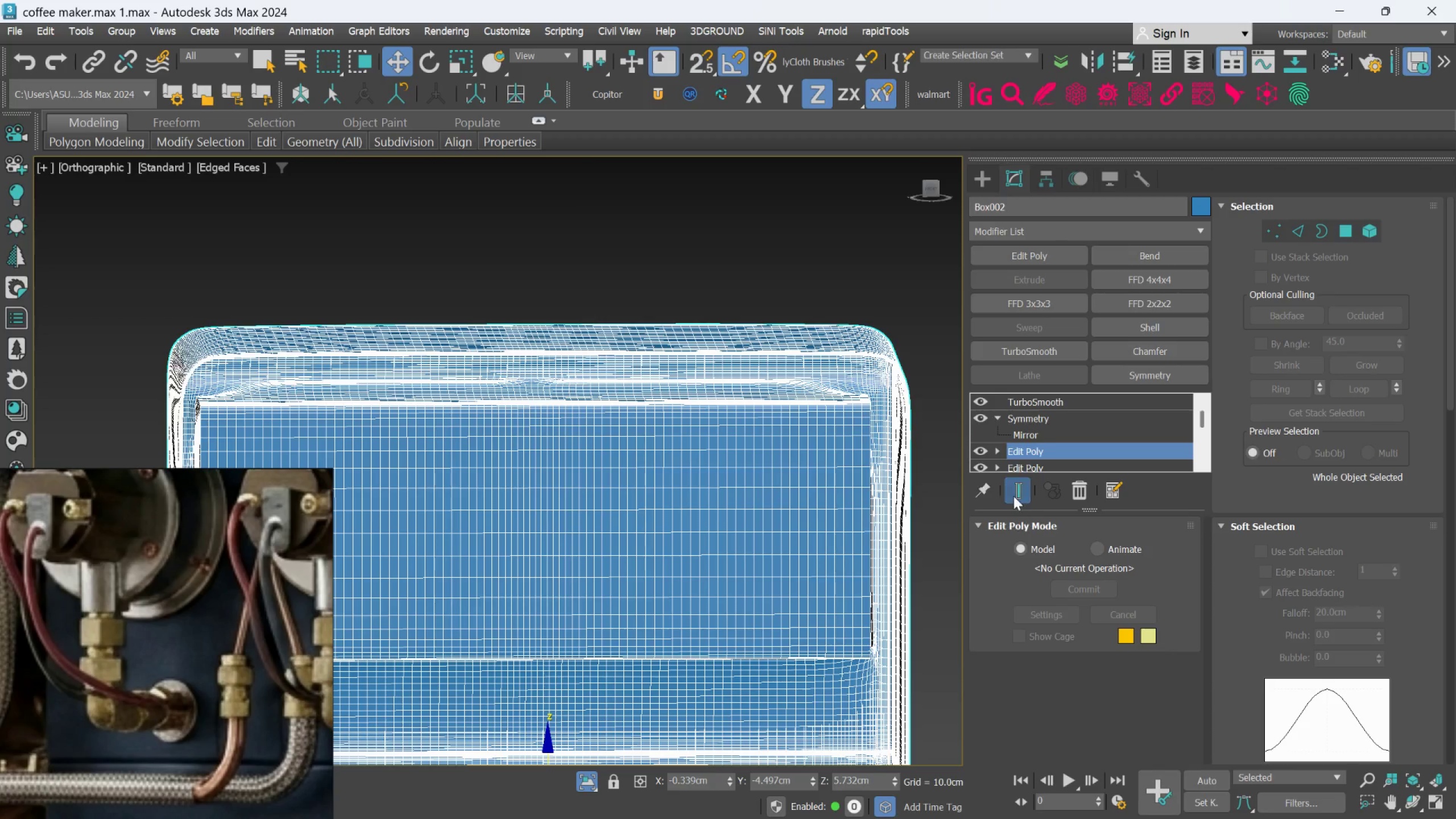 
left_click([1014, 493])
 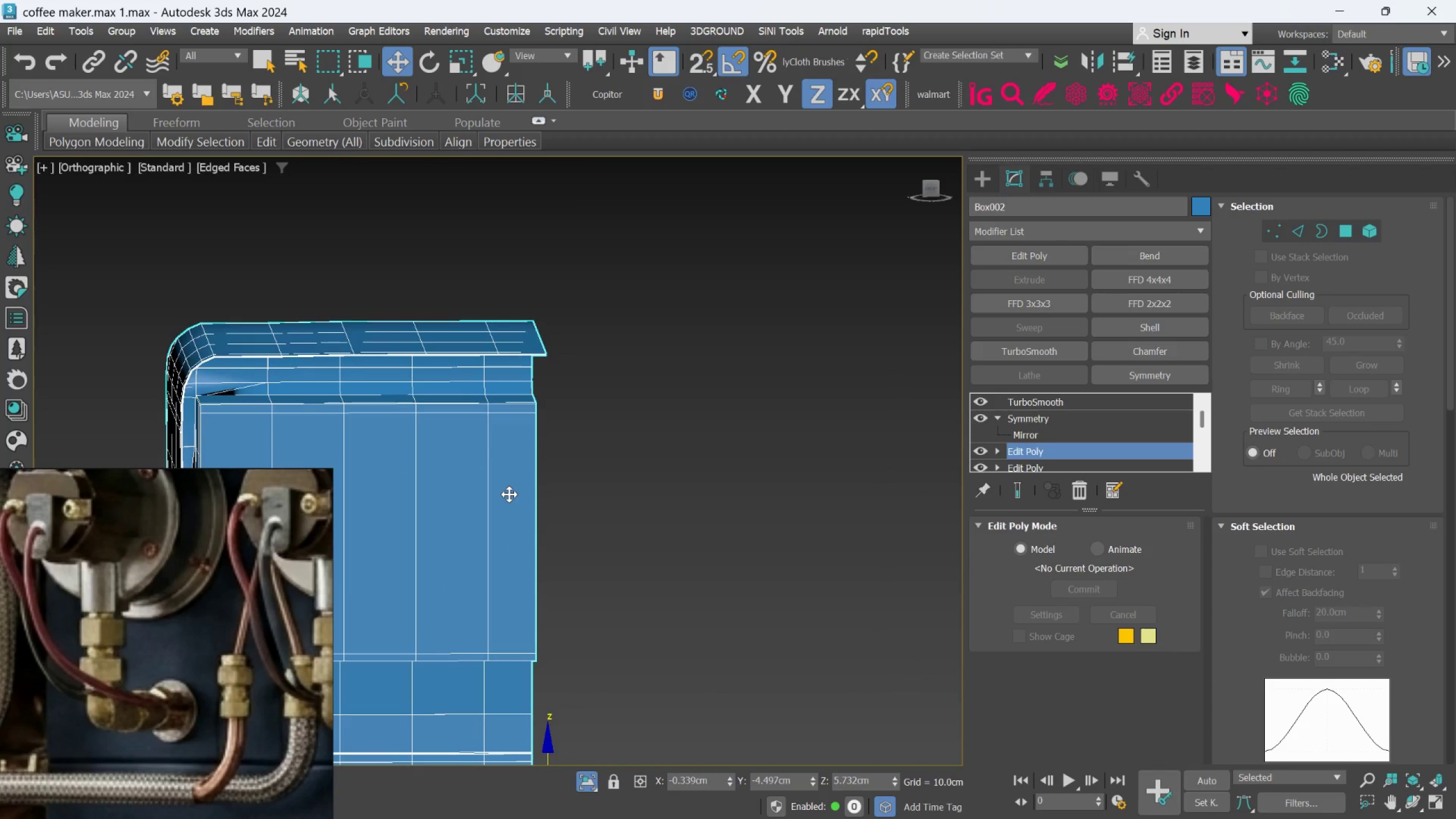 
hold_key(key=AltLeft, duration=1.42)
 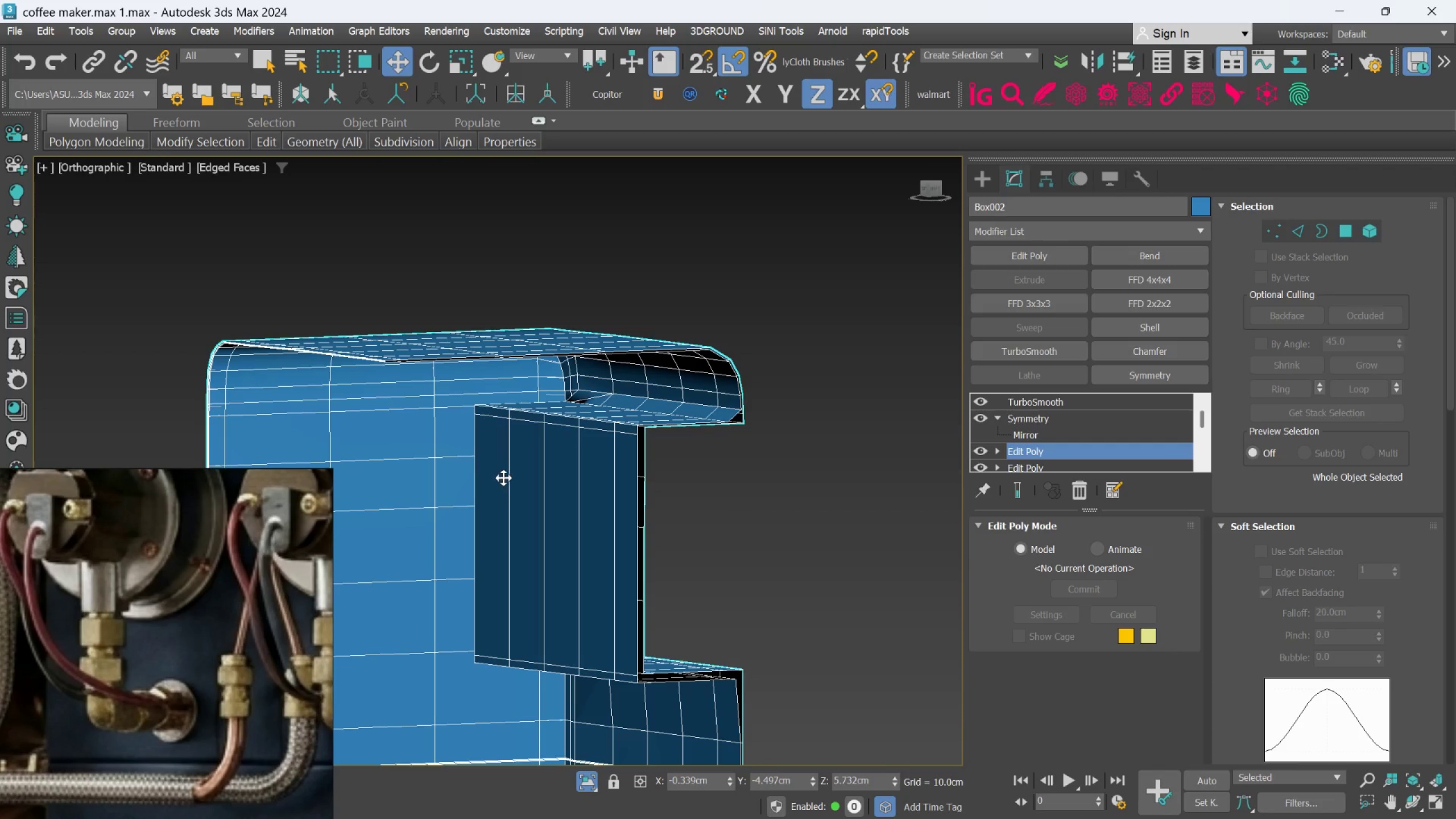 
hold_key(key=AltLeft, duration=1.09)
 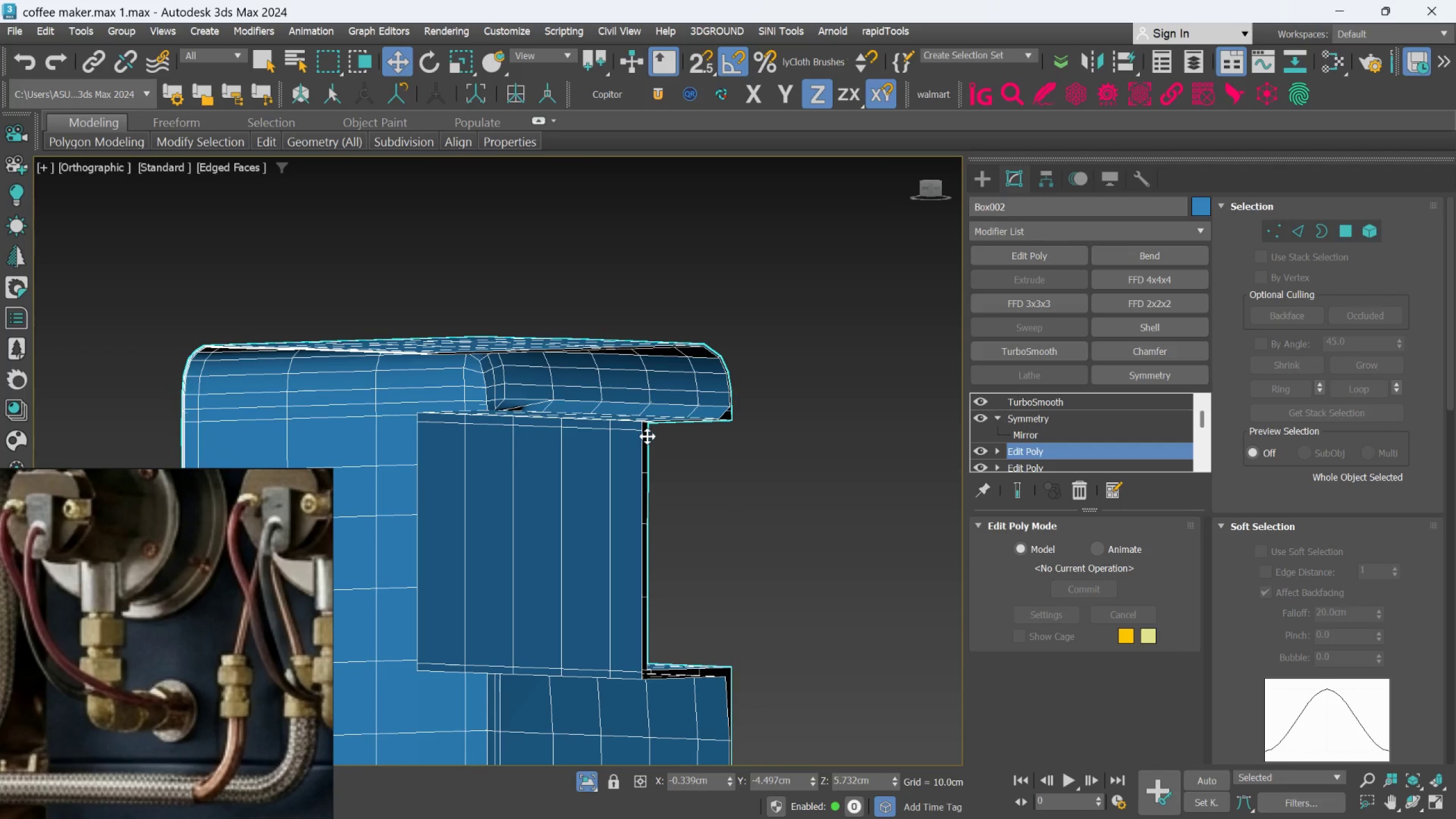 
hold_key(key=AltLeft, duration=0.45)
 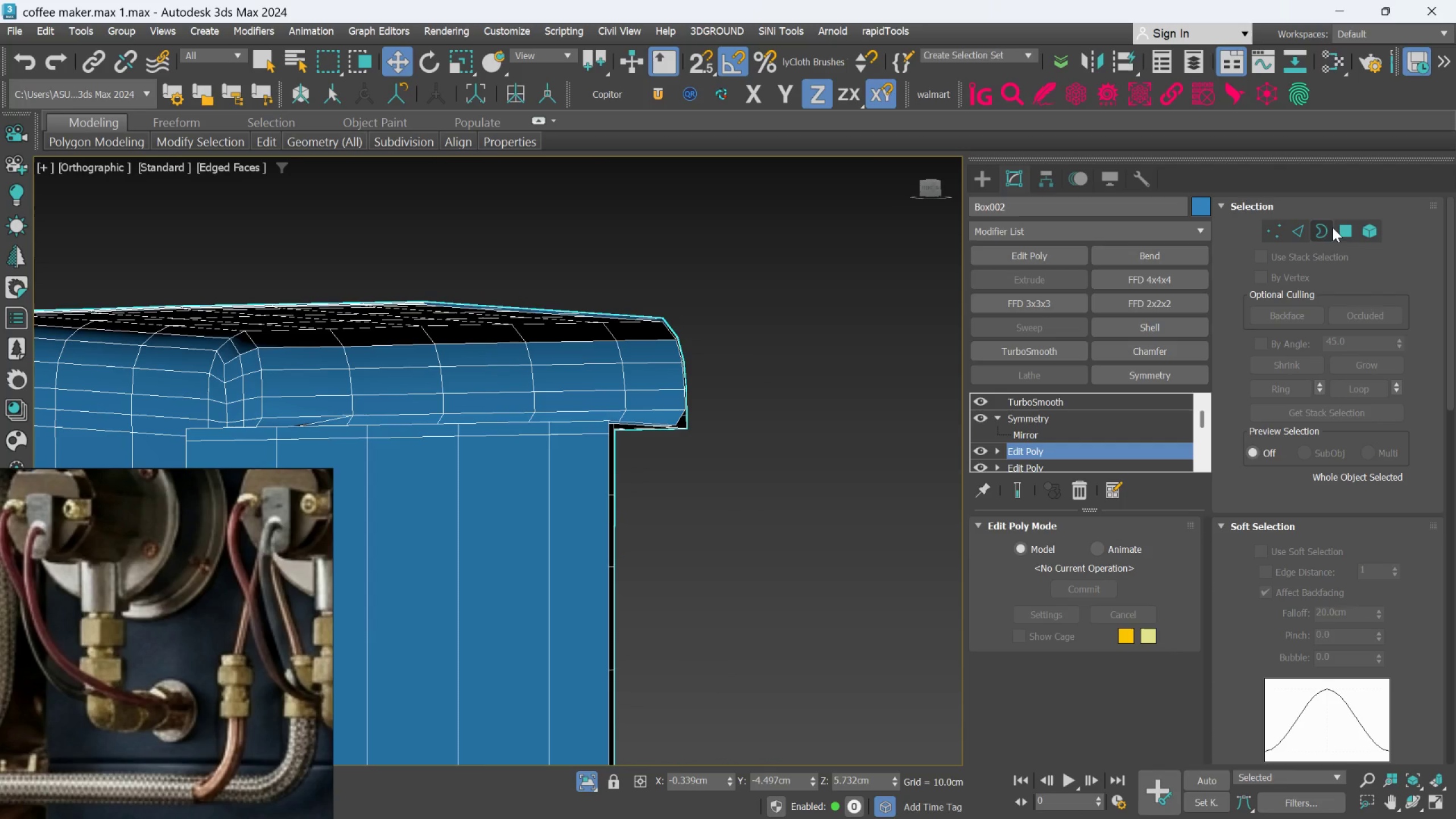 
scroll: coordinate [647, 436], scroll_direction: up, amount: 1.0
 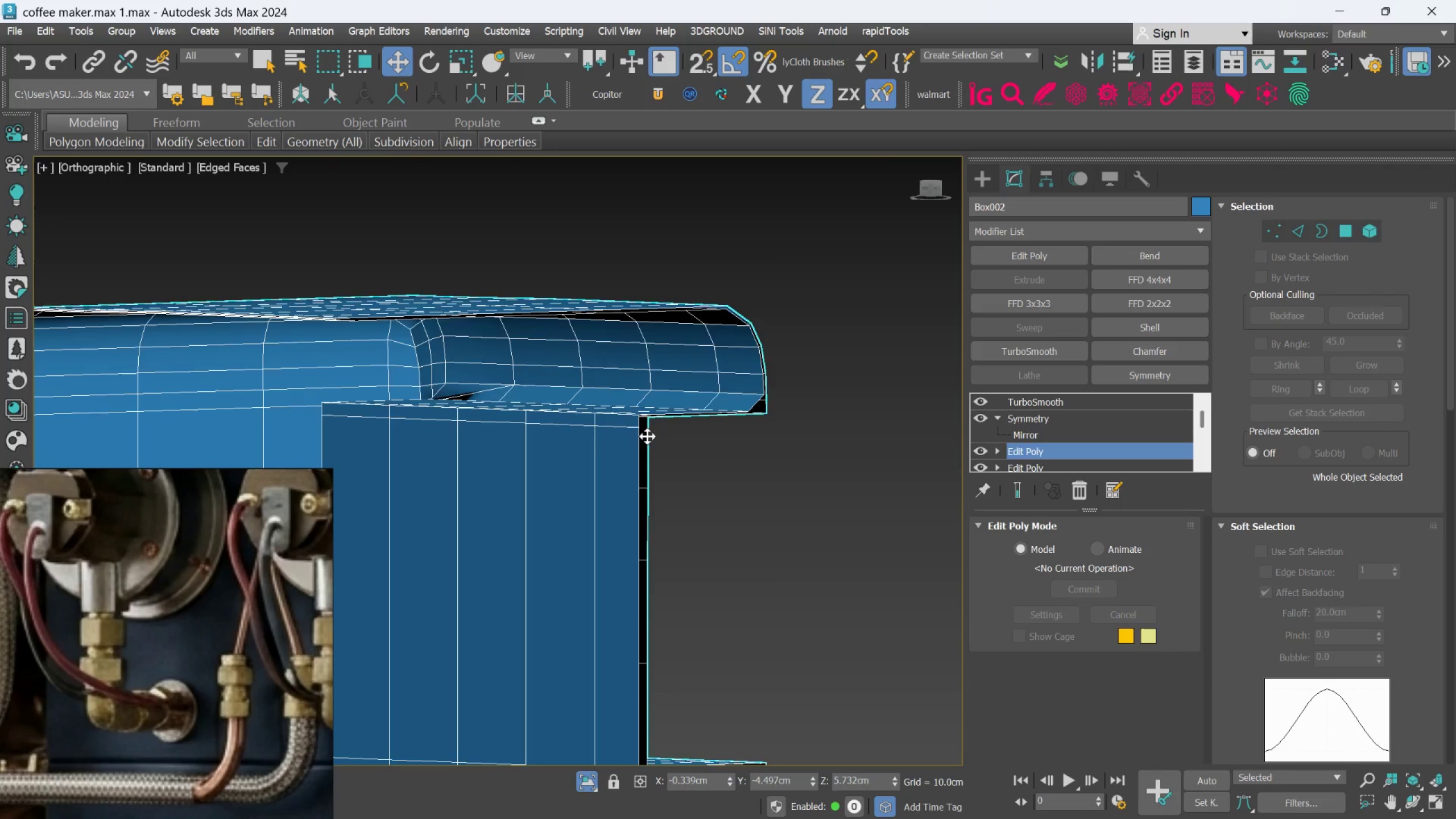 
left_click([1341, 228])
 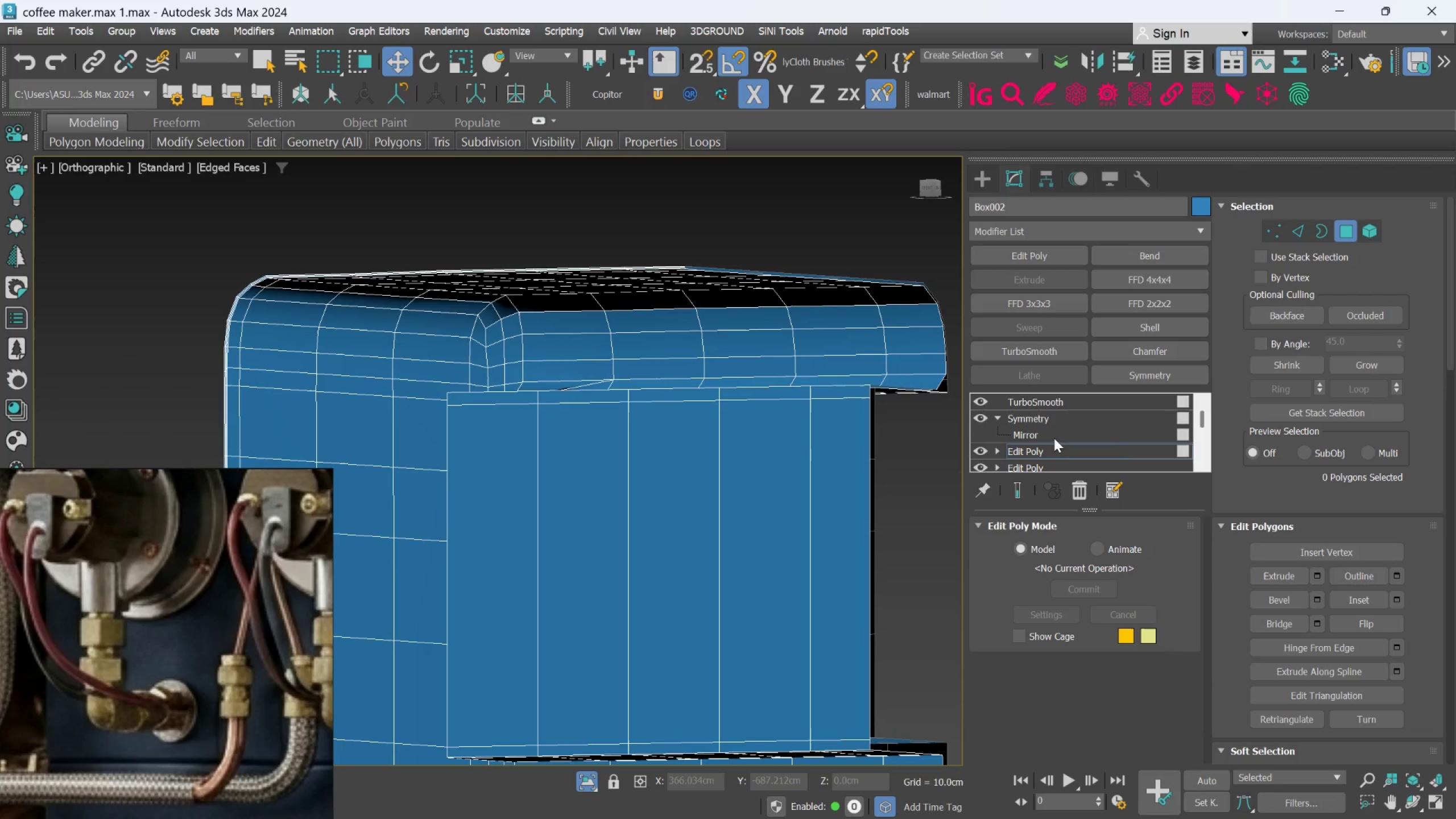 
left_click([1098, 452])
 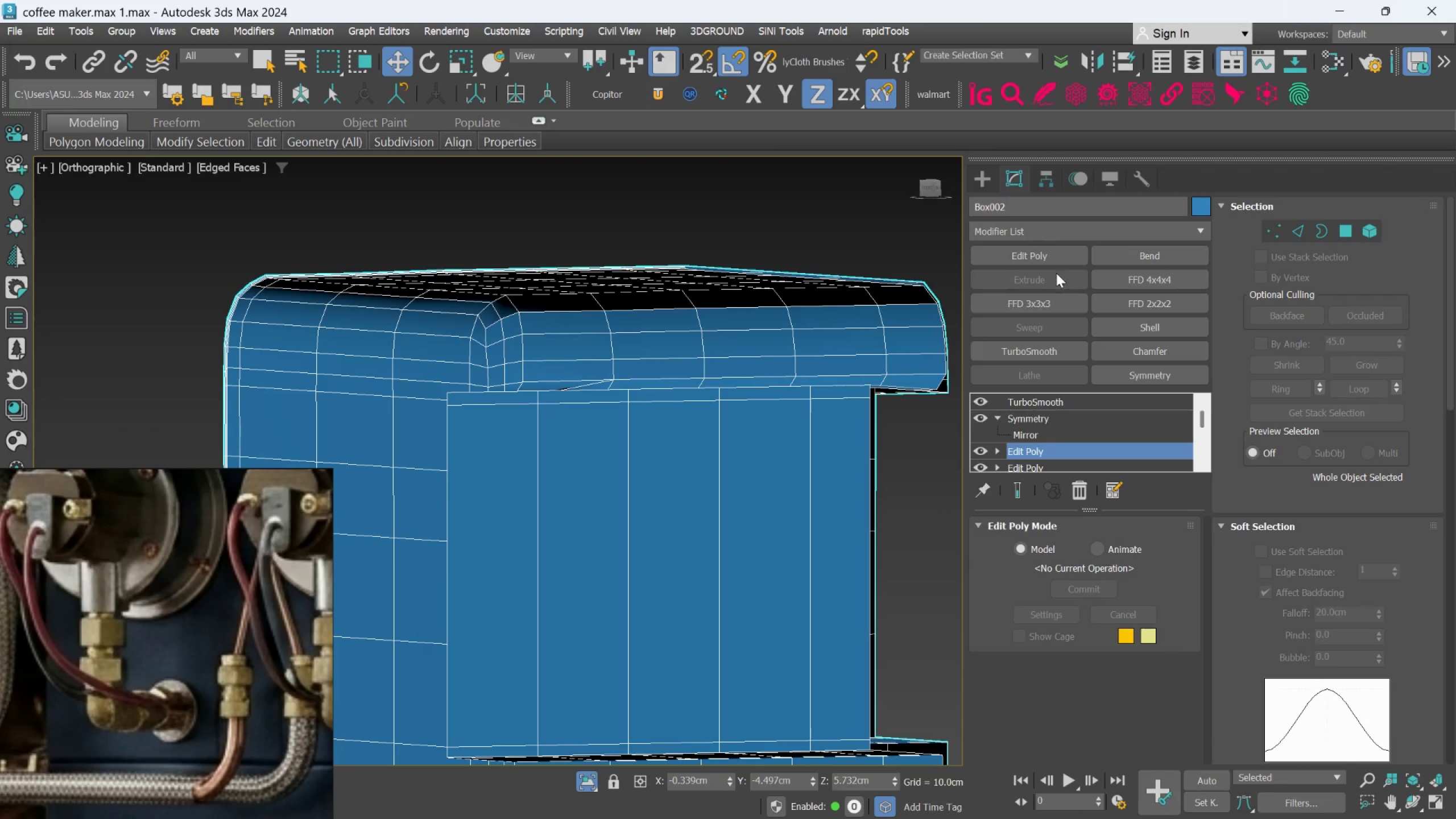 
left_click([1052, 254])
 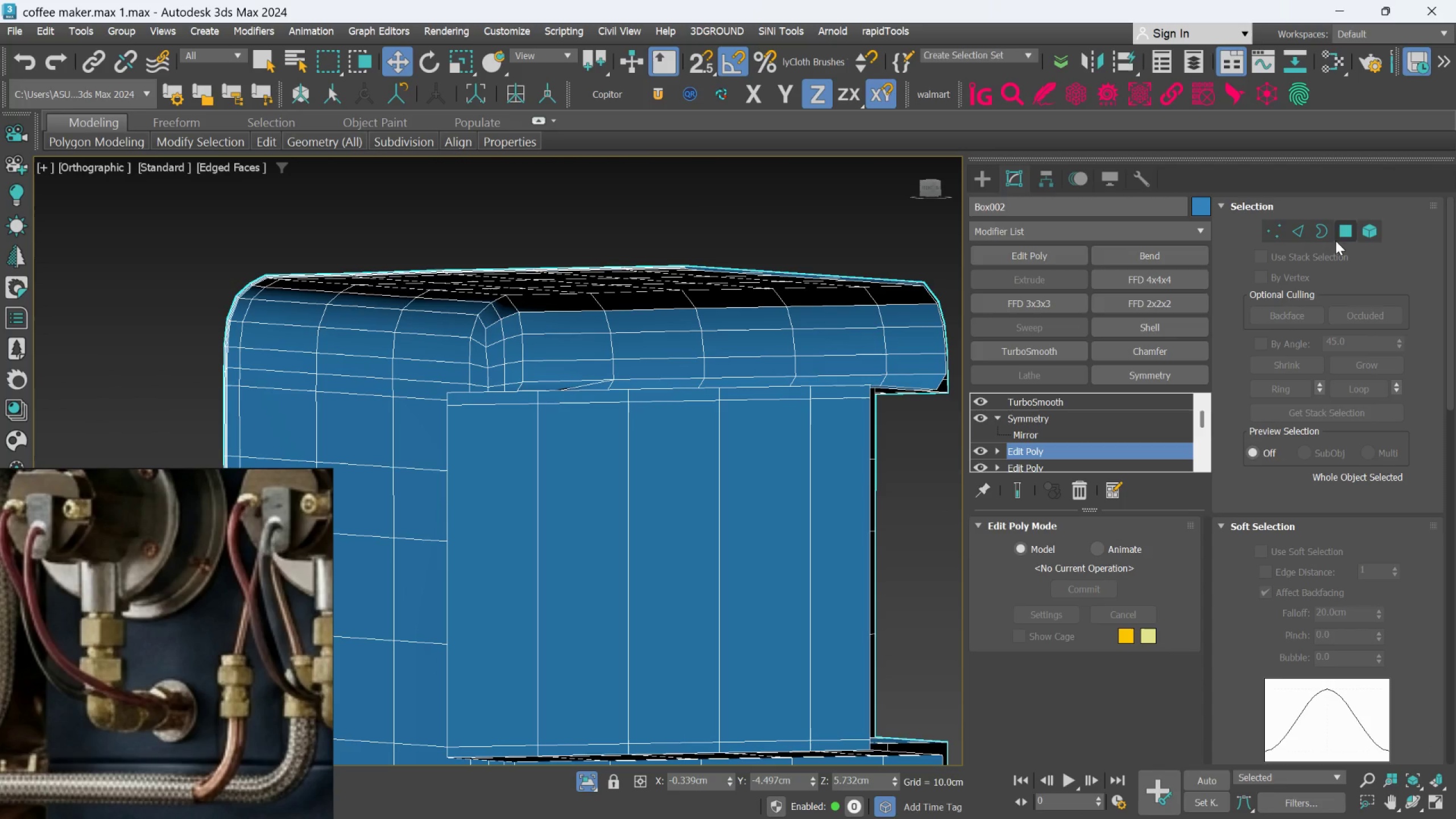 
left_click_drag(start_coordinate=[1337, 229], to_coordinate=[1337, 233])
 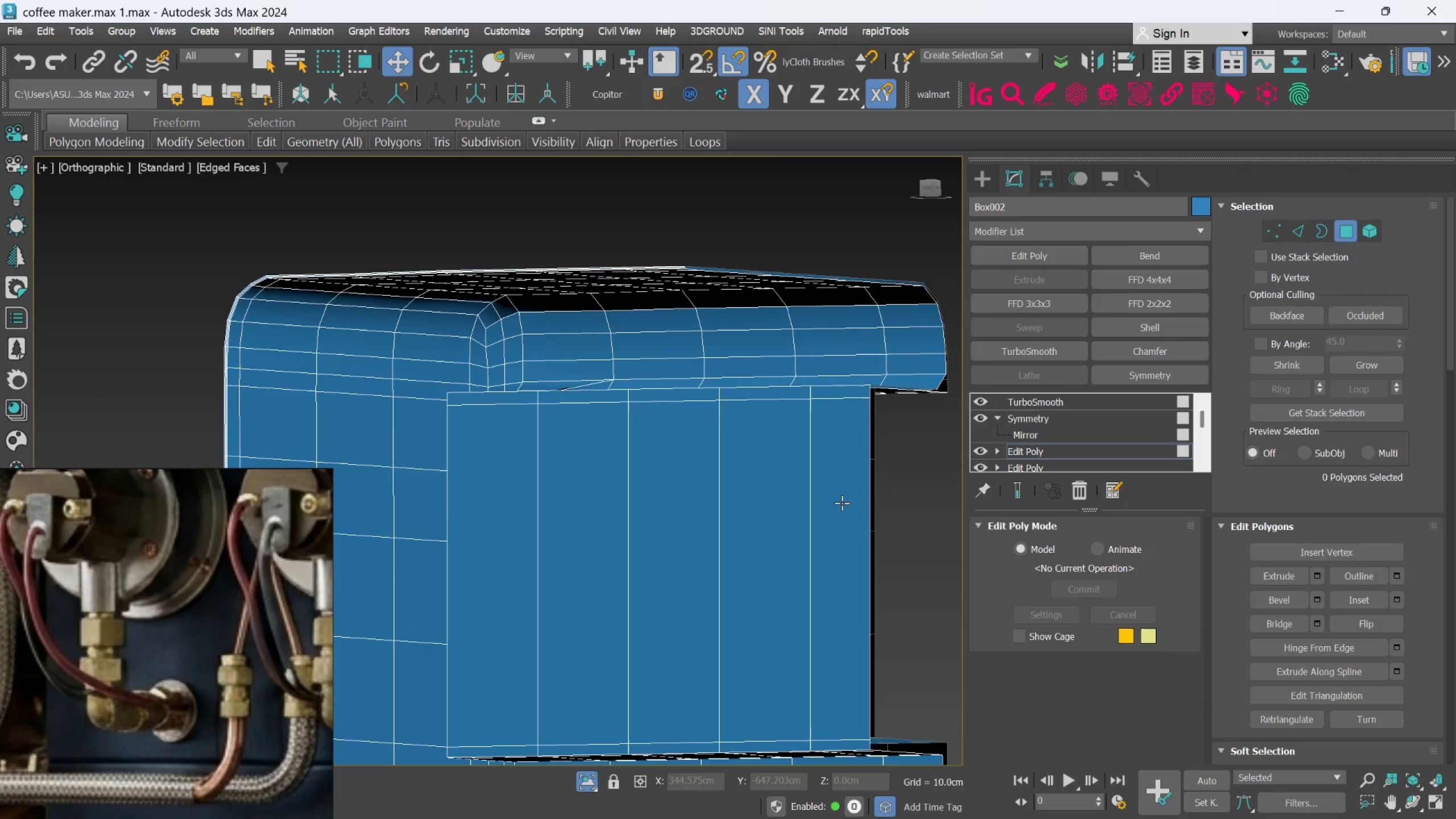 
left_click([842, 503])
 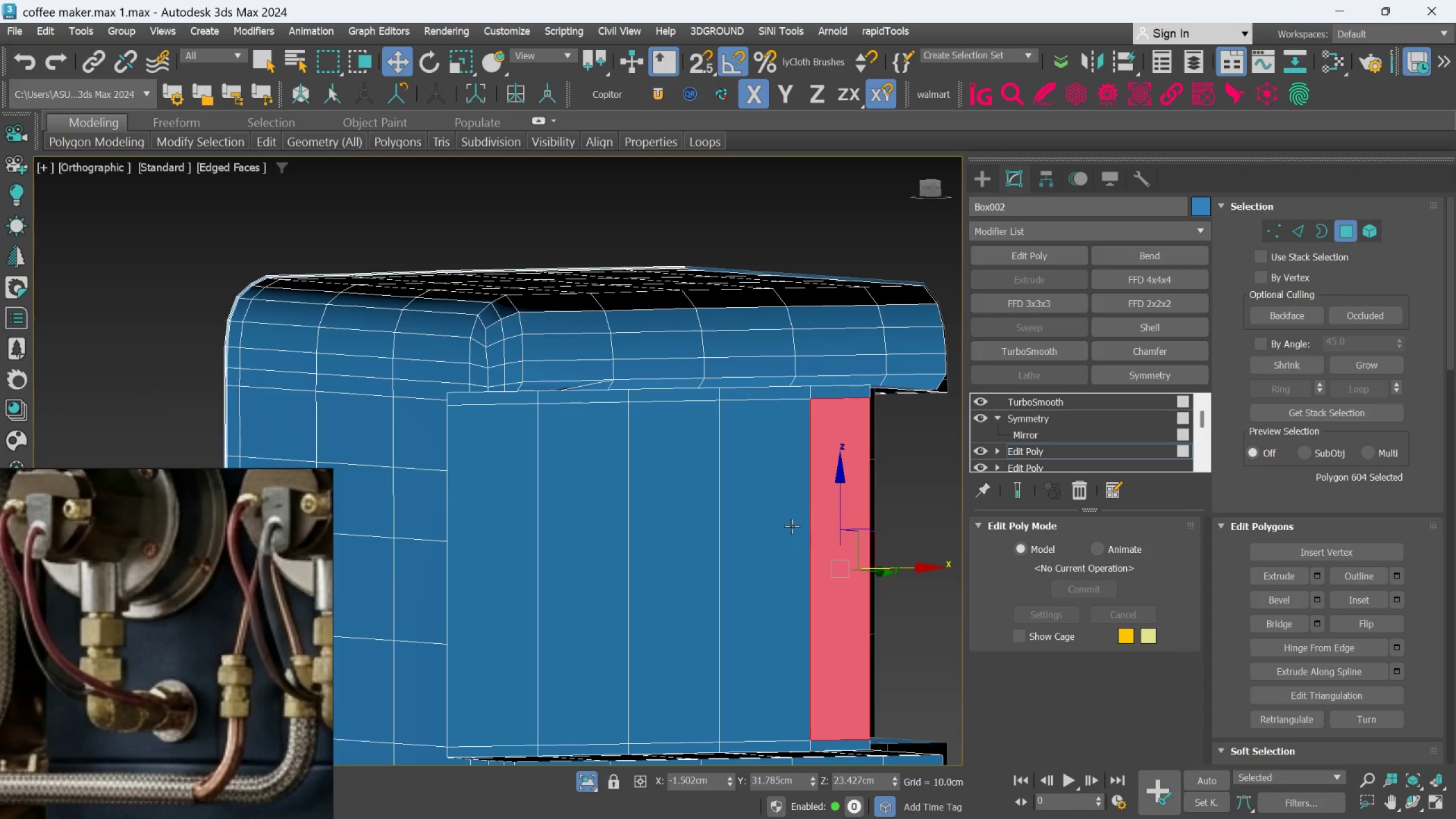 
hold_key(key=ControlLeft, duration=1.97)
double_click([719, 549])
 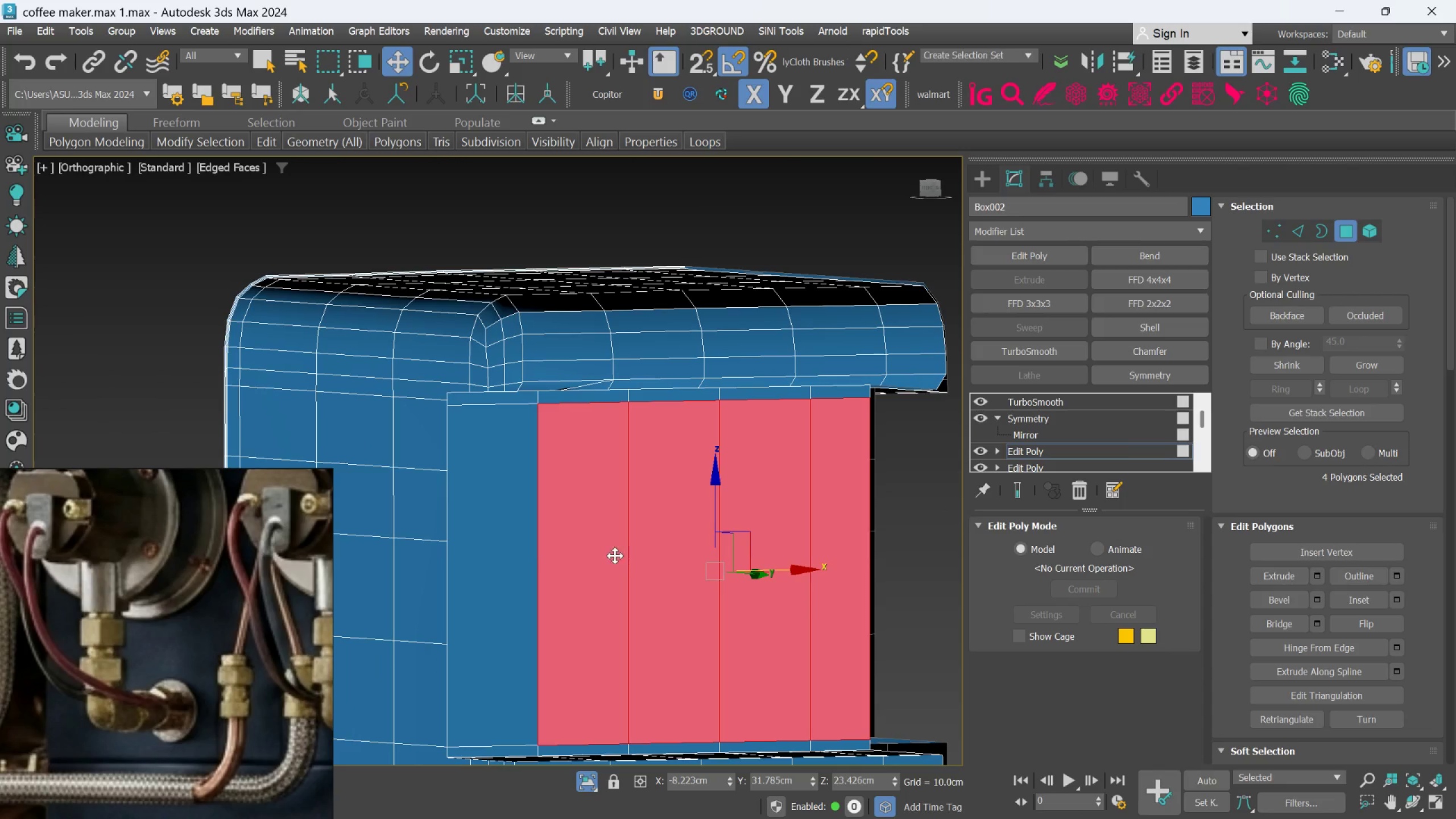 
double_click([520, 557])
 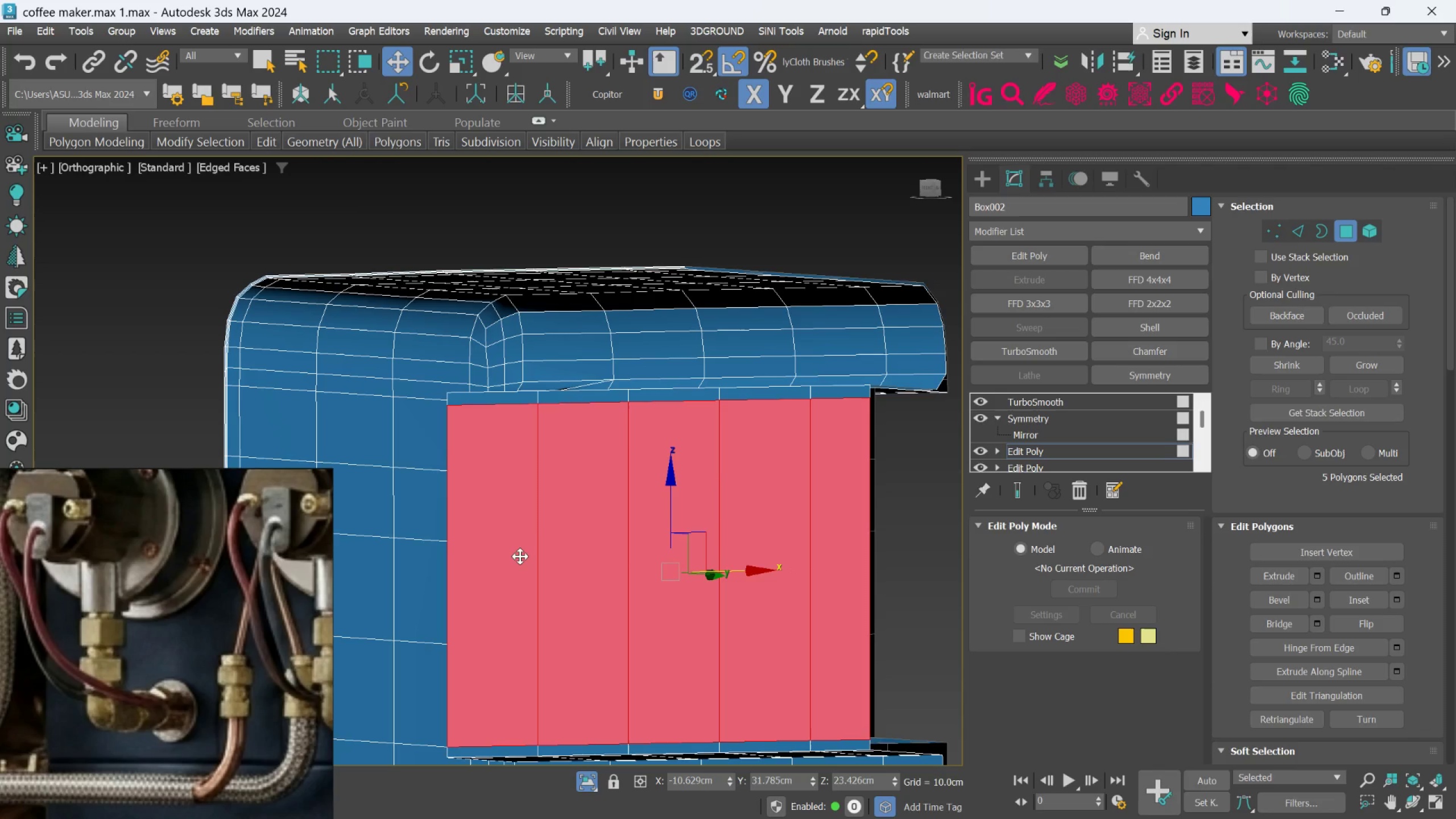 
key(Delete)
 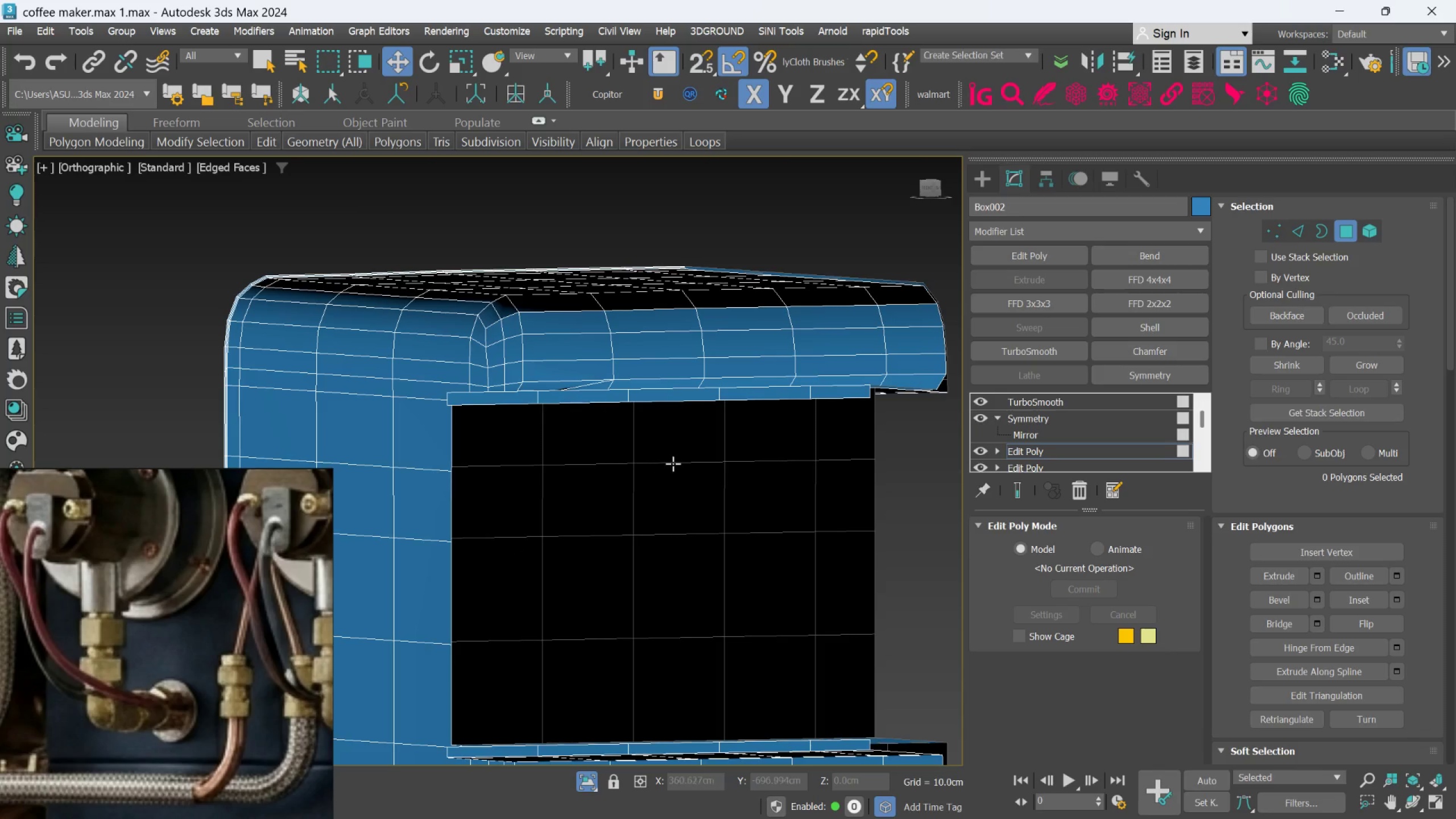 
left_click([495, 432])
 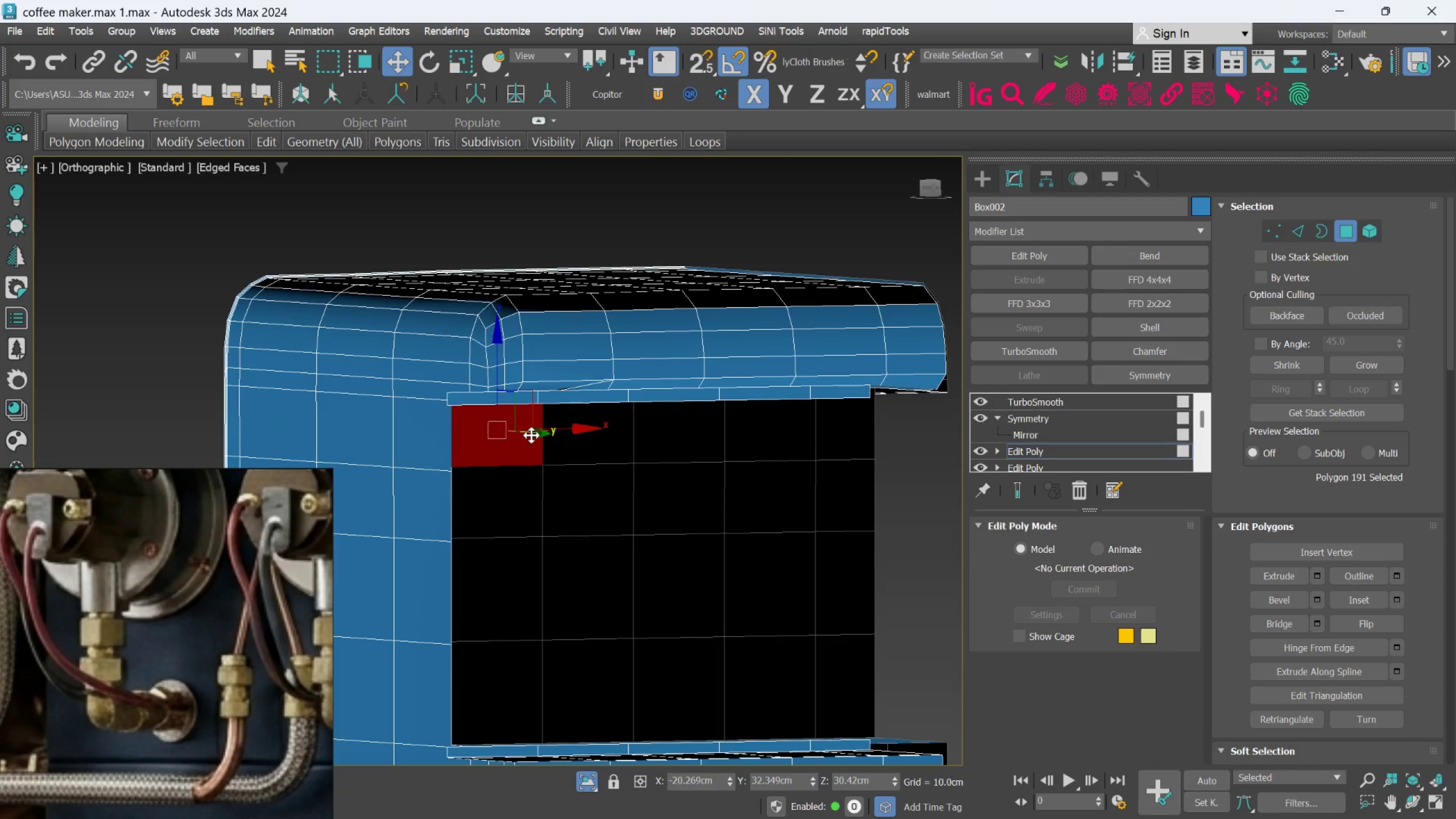 
hold_key(key=ControlLeft, duration=1.92)
 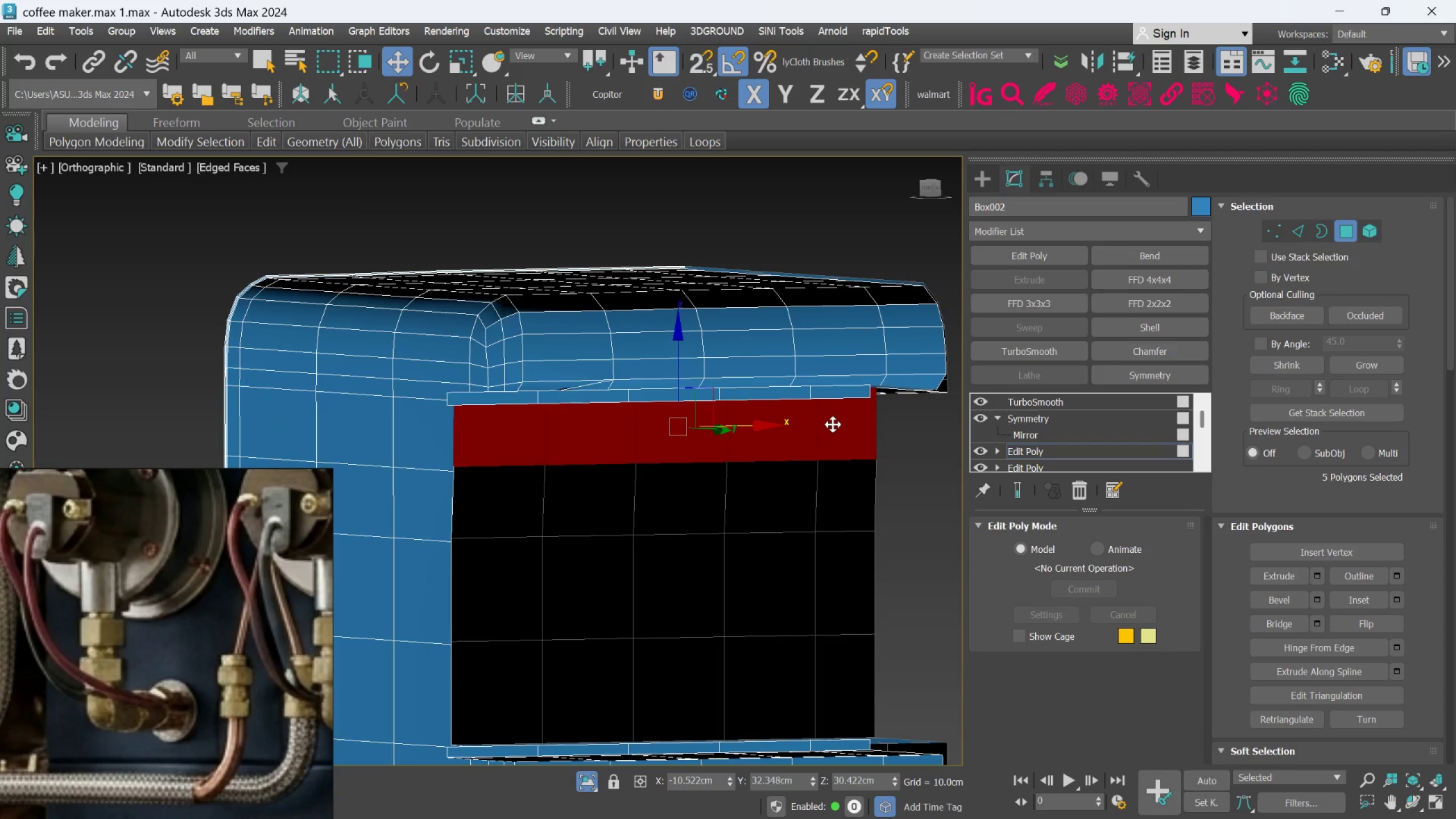 
type(qqq)
 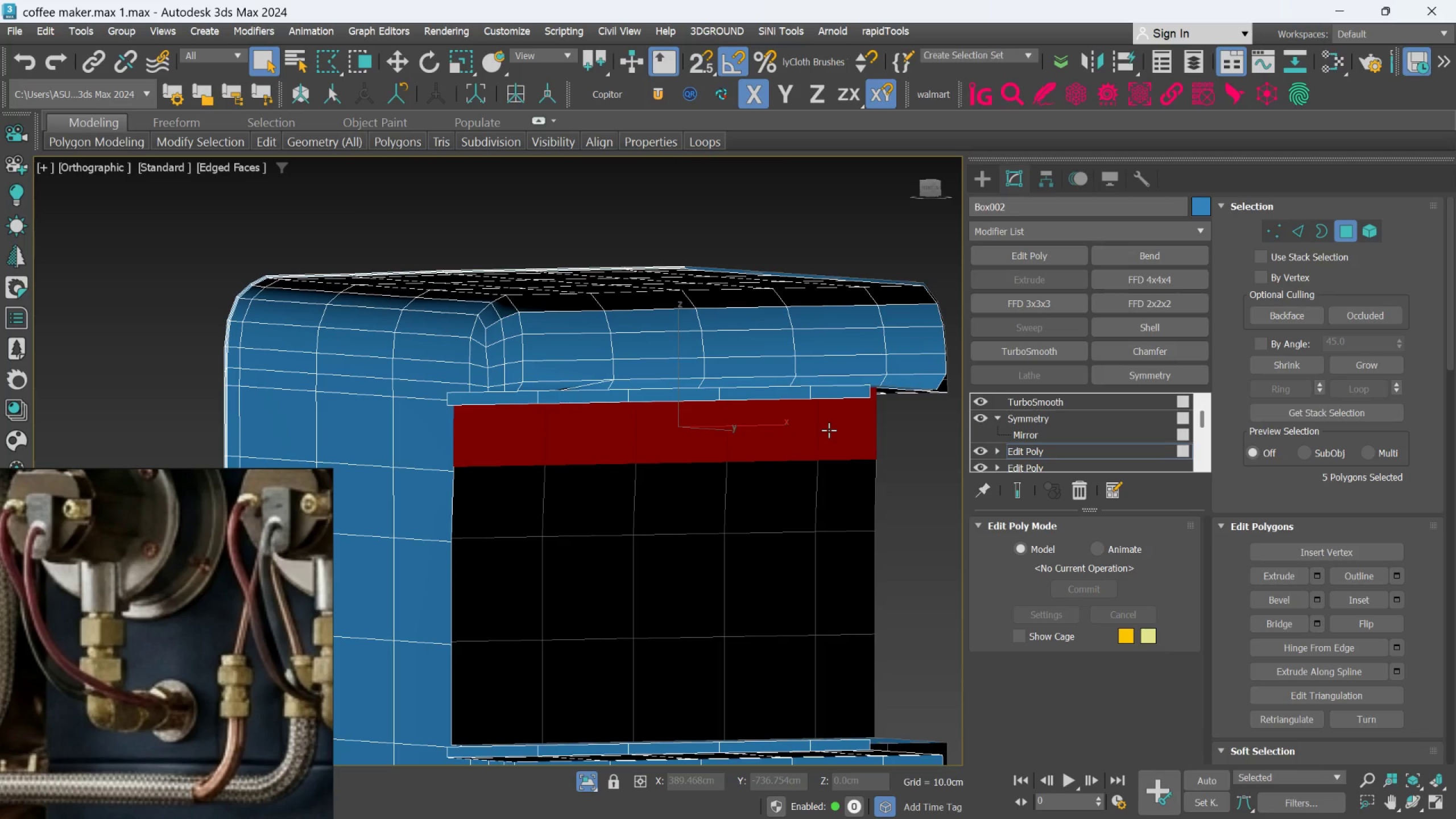 
key(Control+Z)
 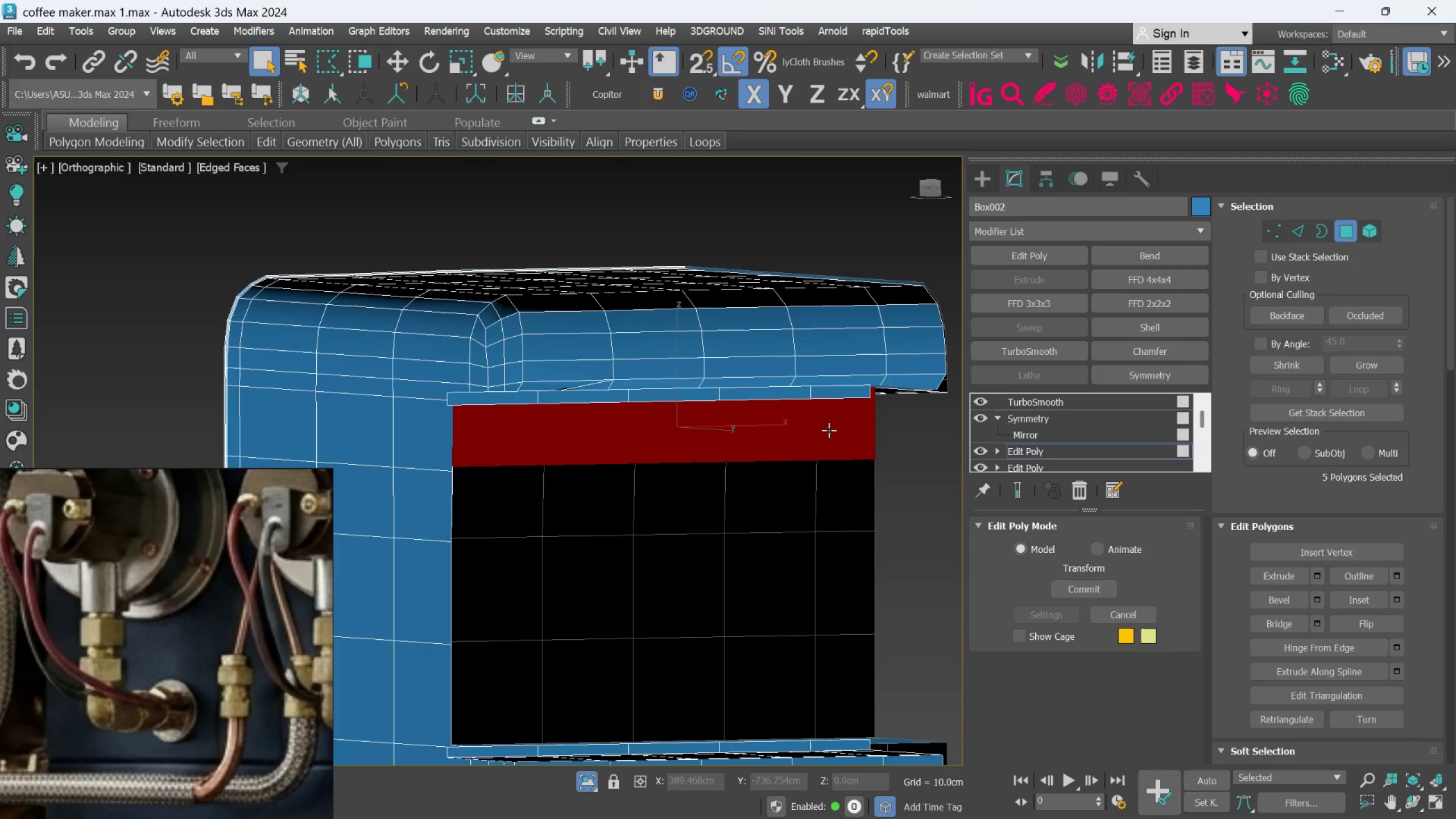 
key(Control+Z)
 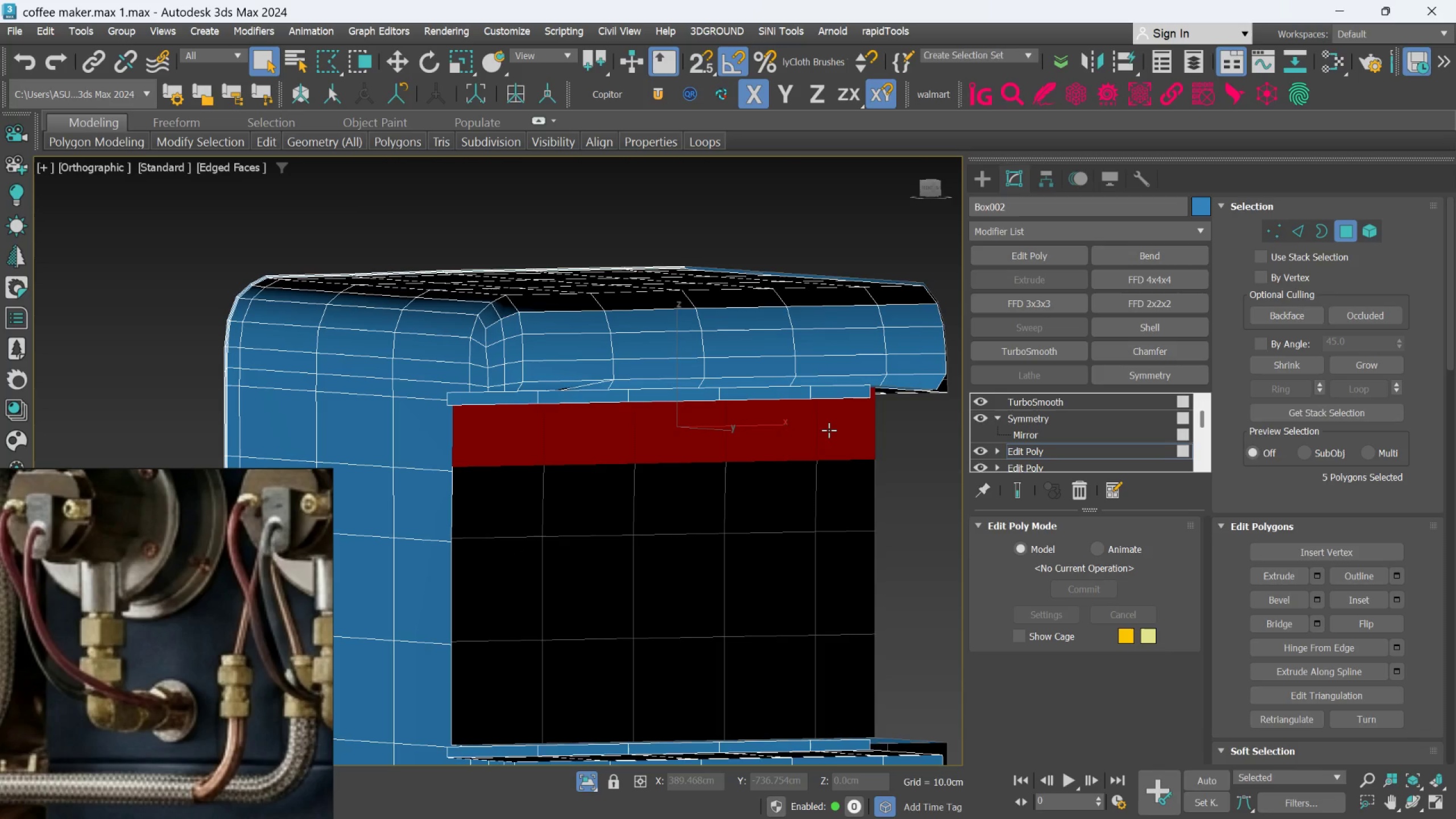 
key(Control+Z)
 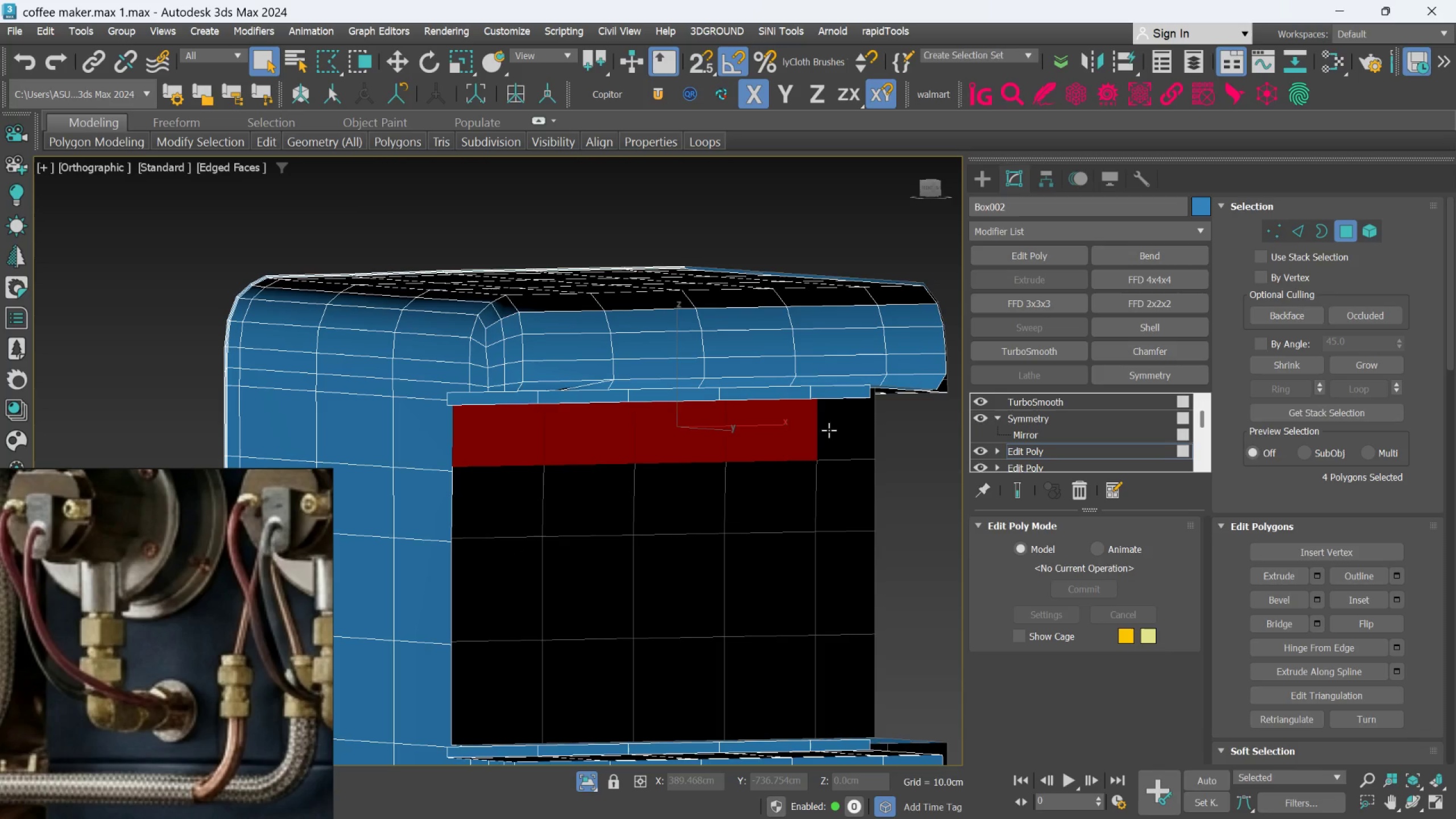 
key(Control+Z)
 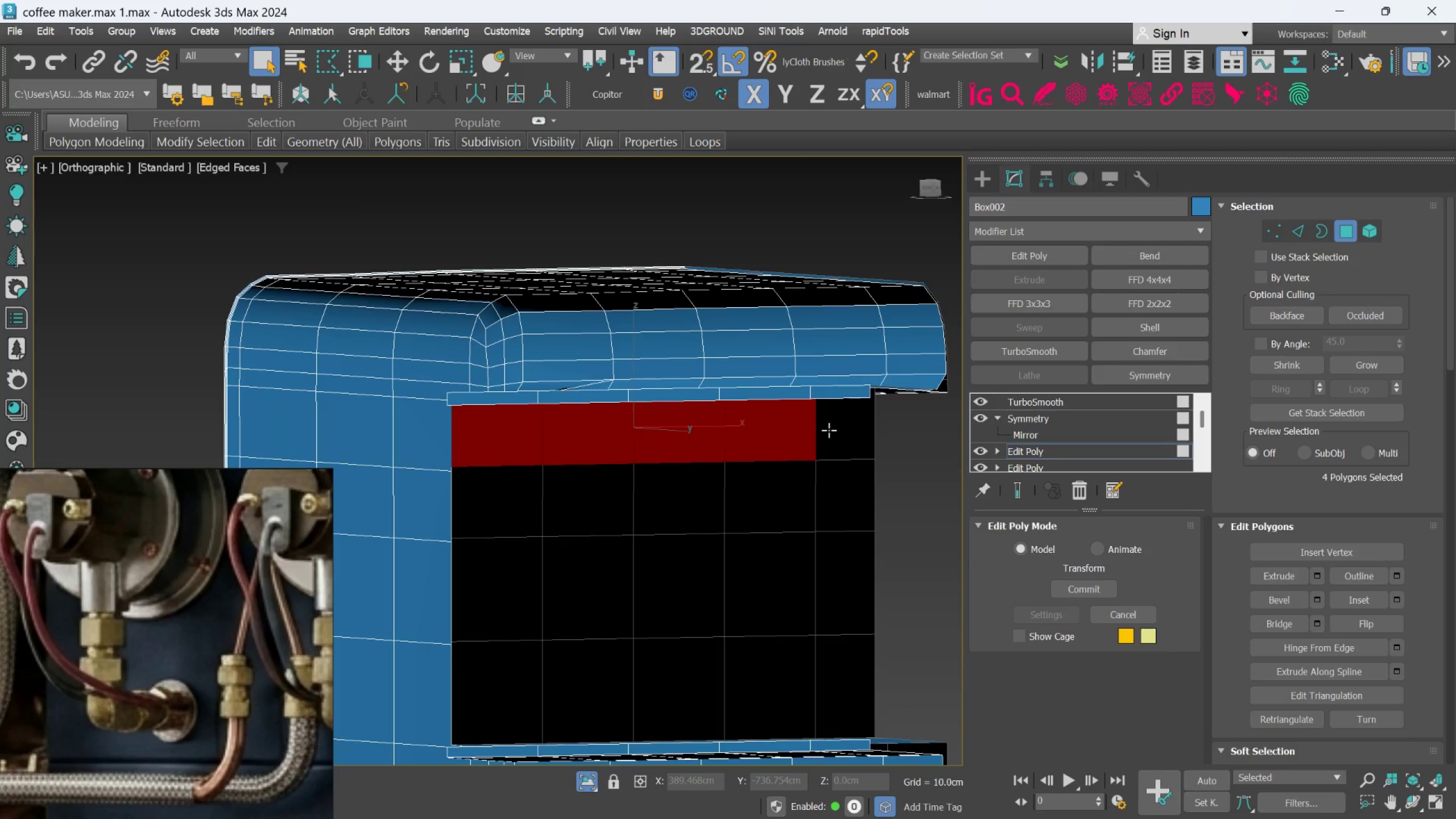 
key(Control+Z)
 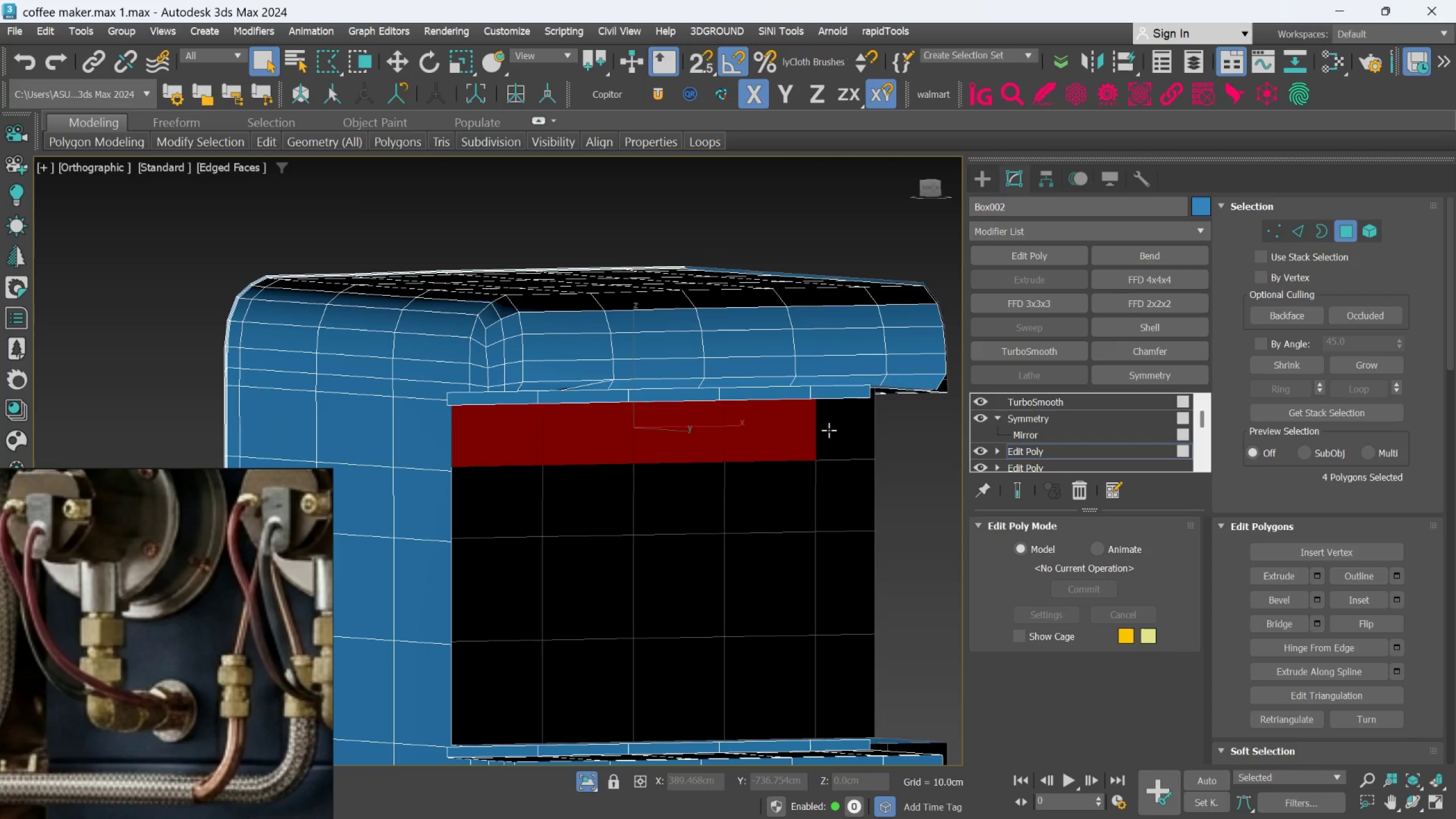 
key(Q)
 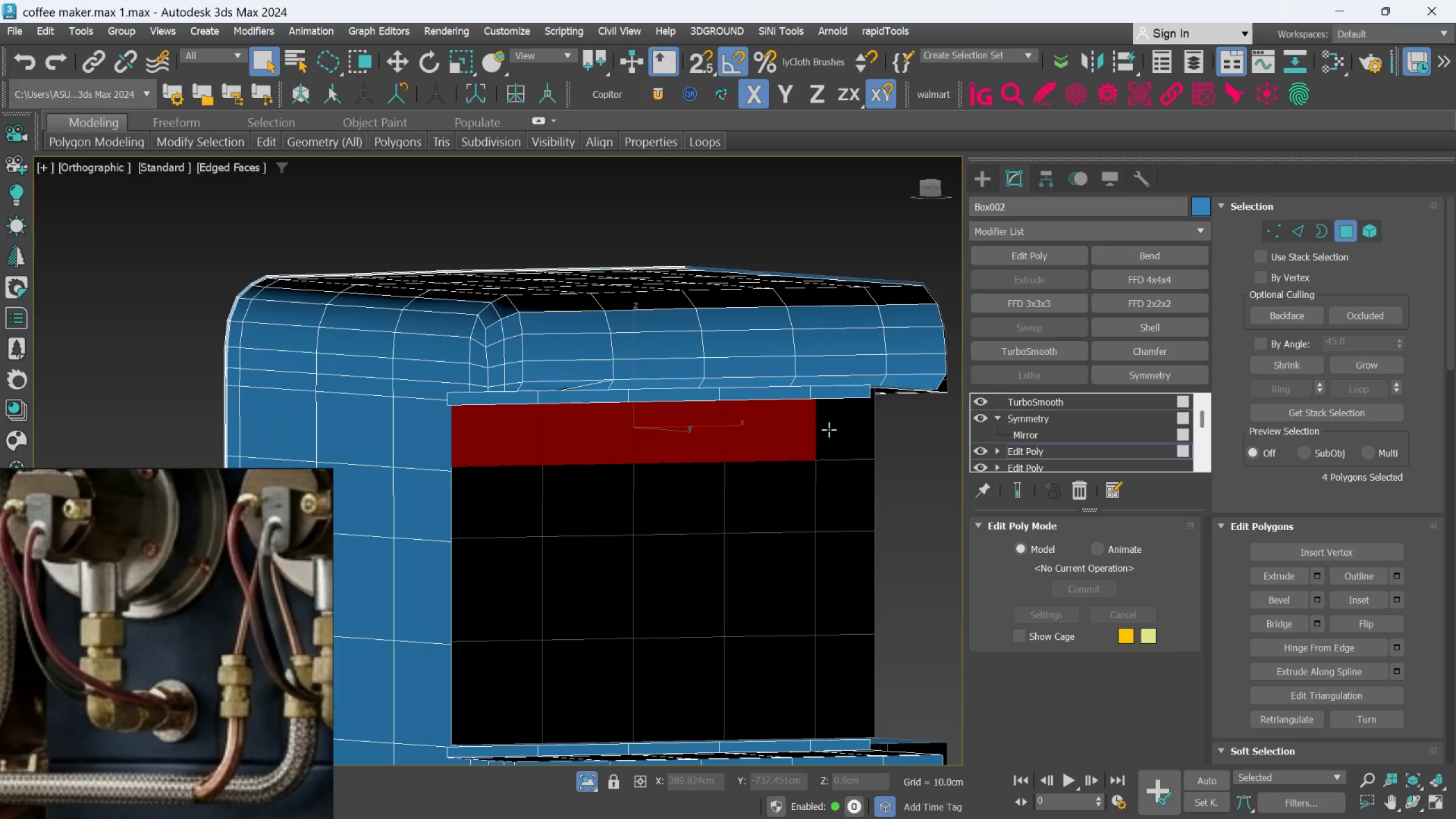 
left_click([829, 429])
 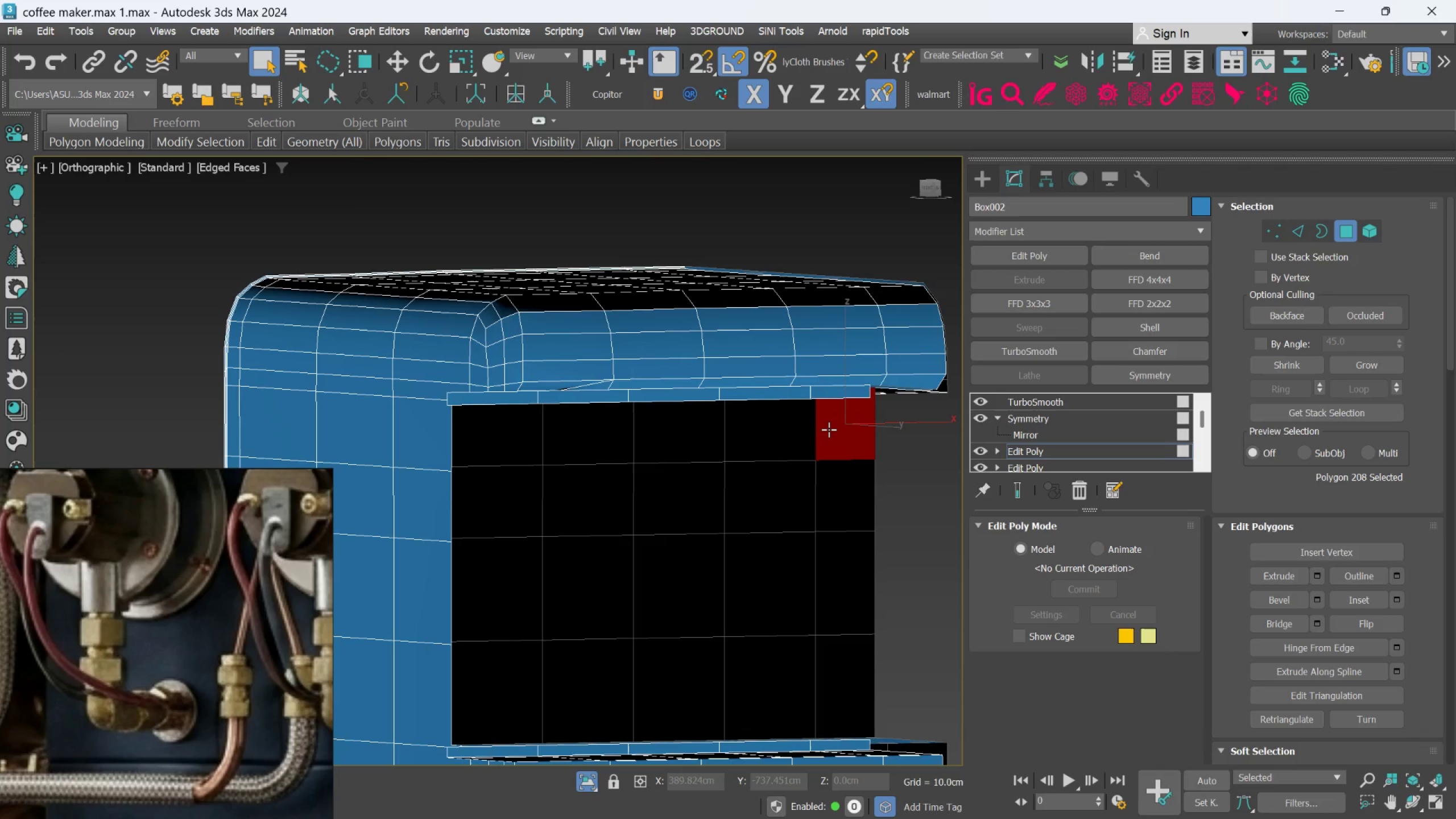 
hold_key(key=ControlLeft, duration=2.33)
double_click([725, 452])
 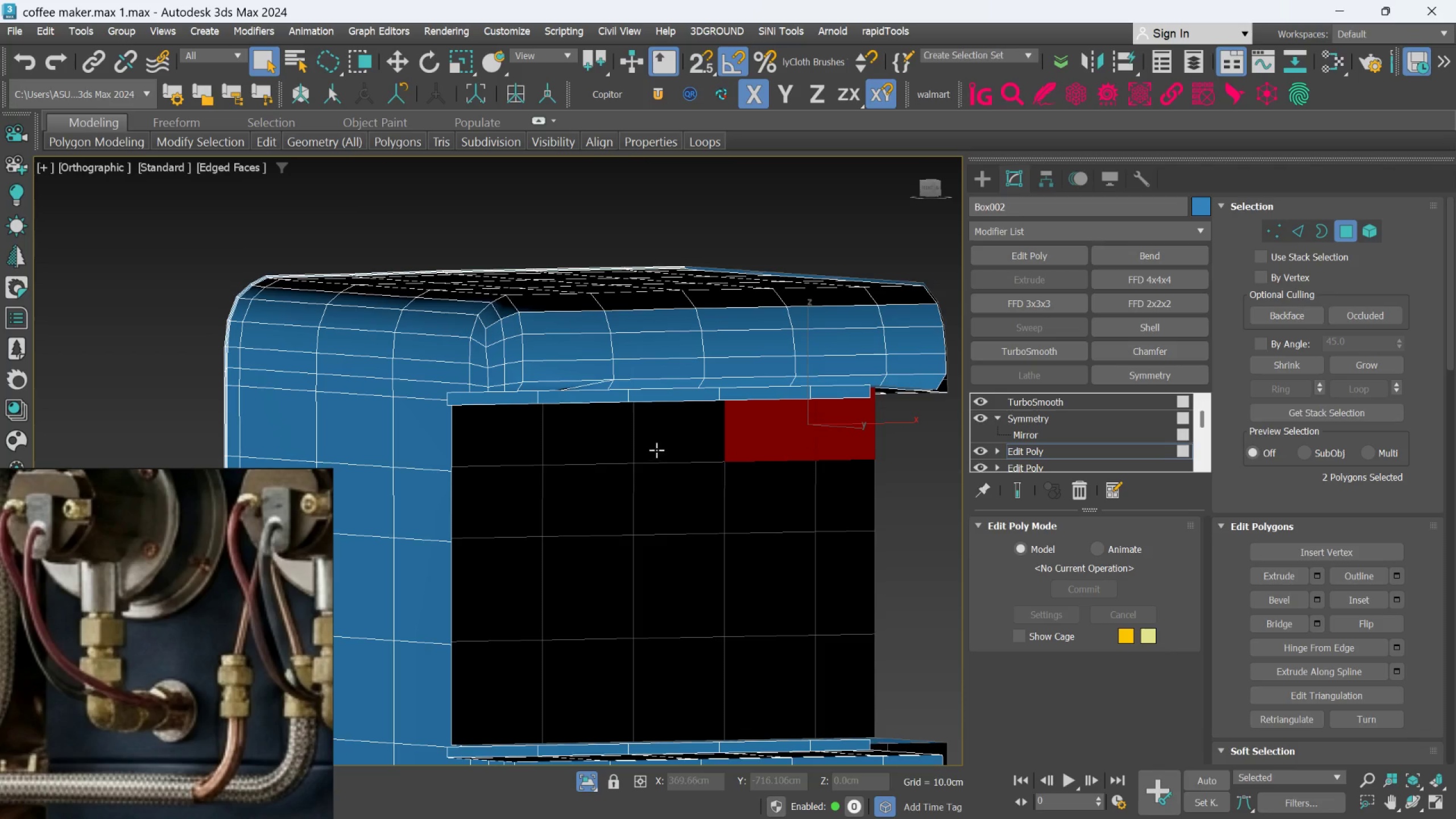 
triple_click([656, 450])
 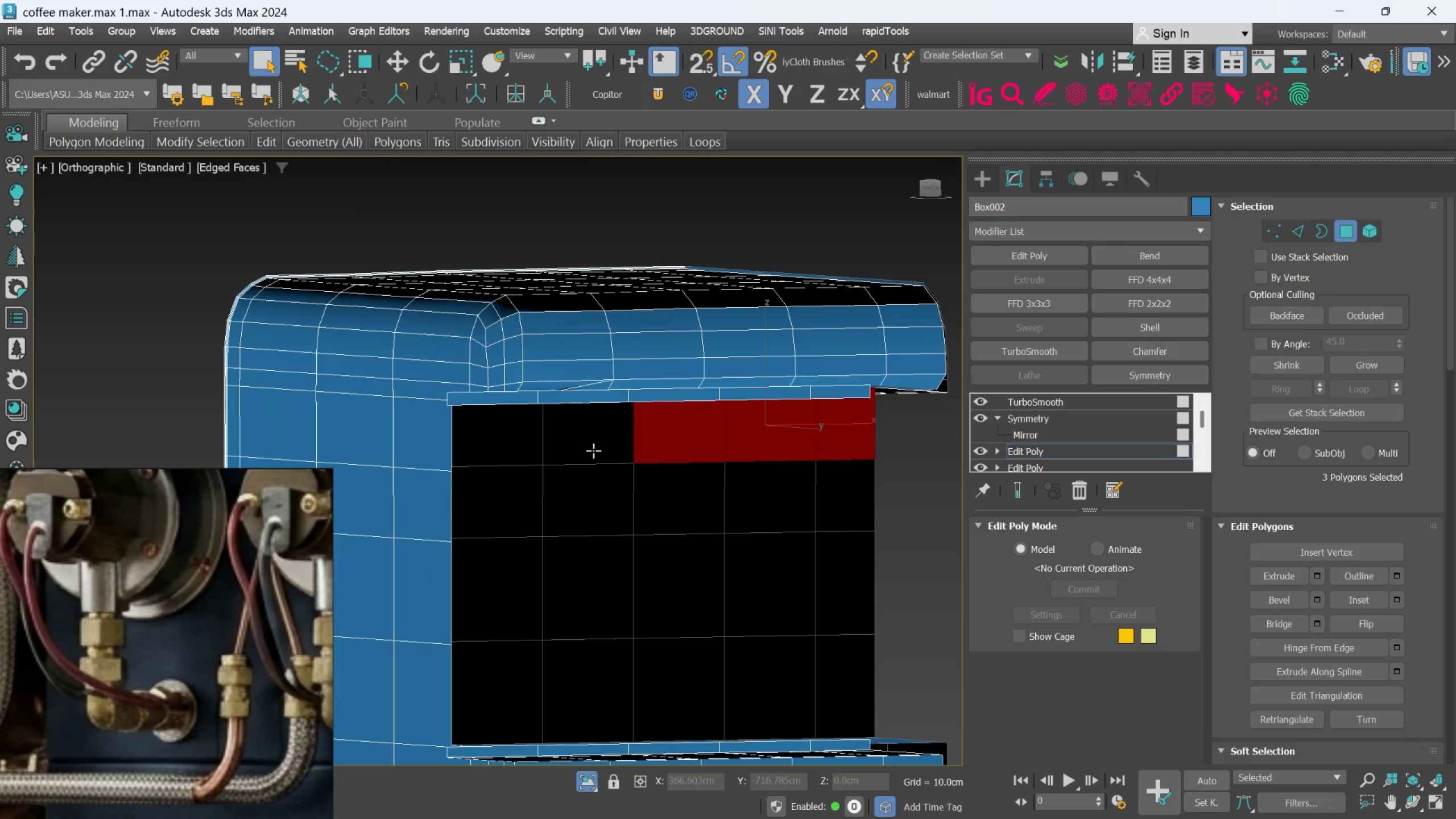 
triple_click([593, 450])
 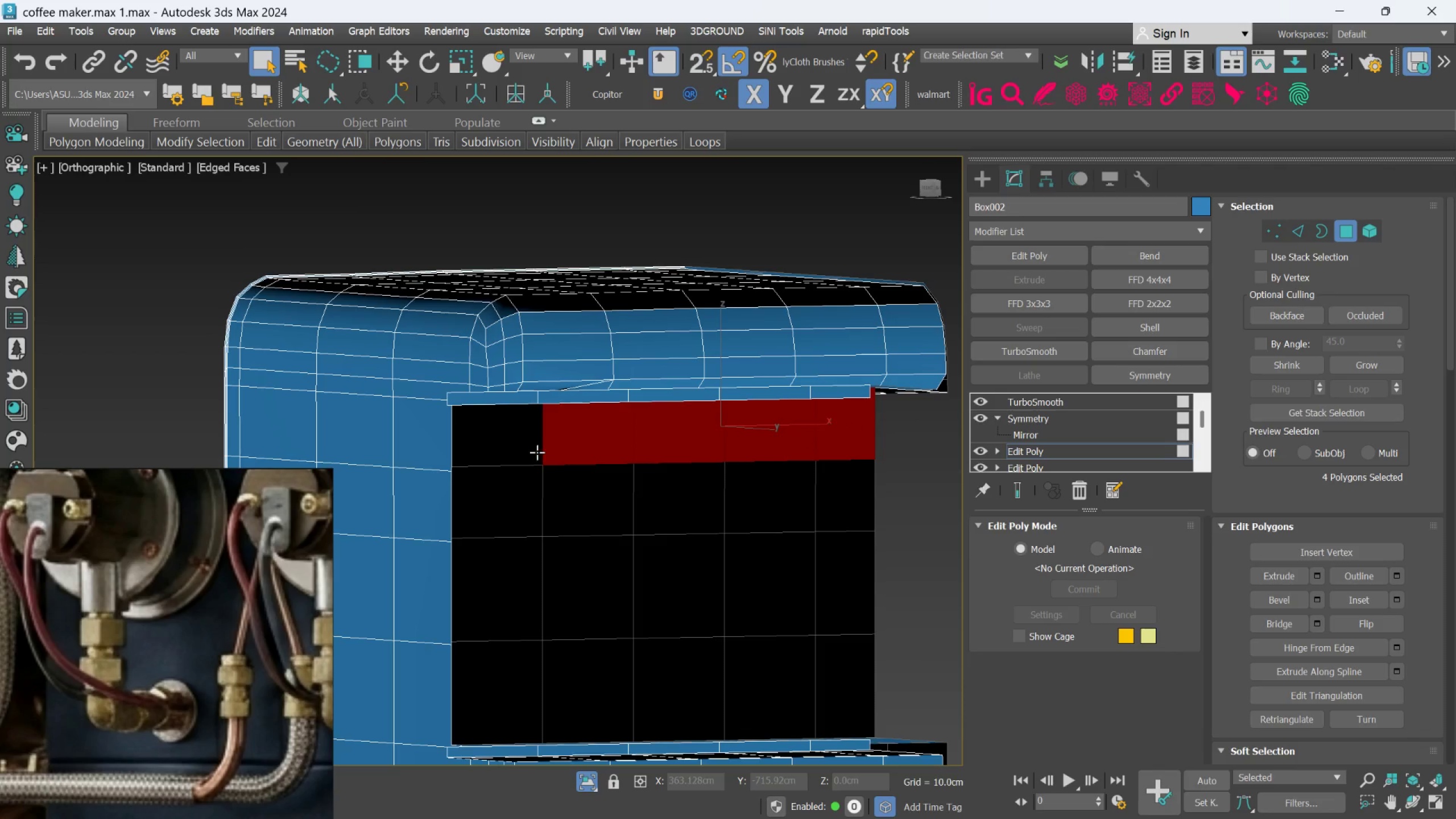 
triple_click([537, 452])
 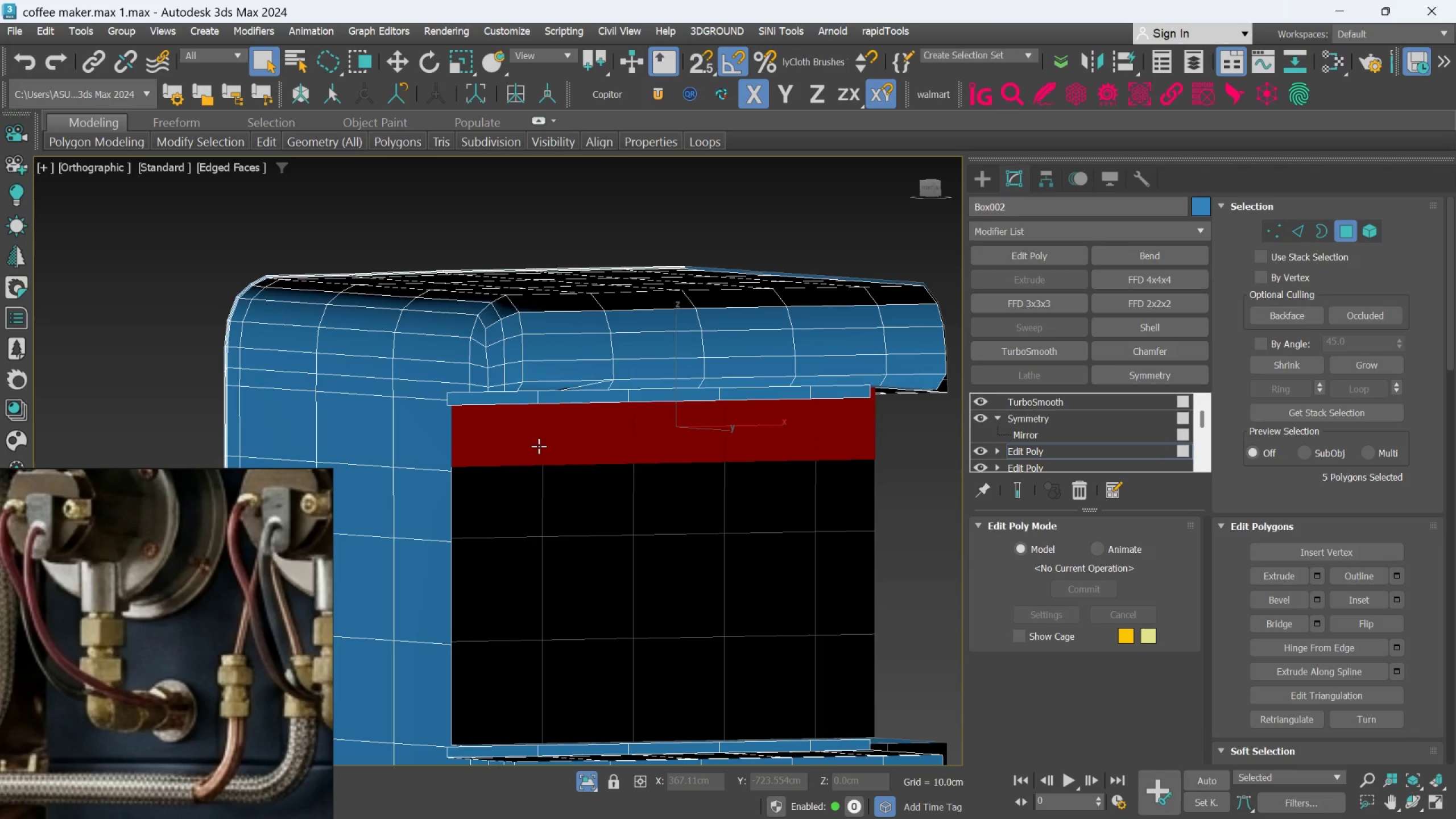 
key(Delete)
 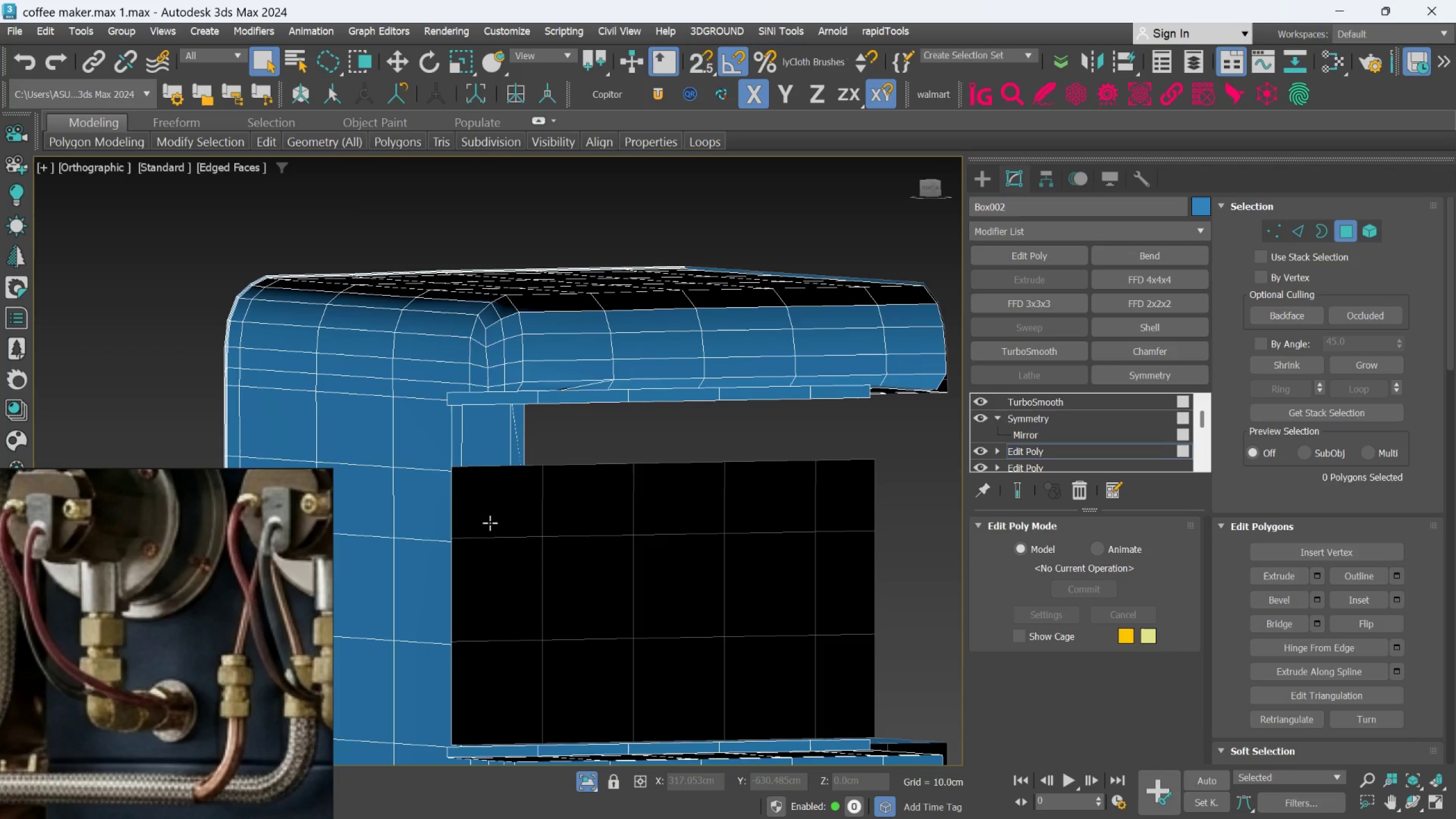 
hold_key(key=ControlLeft, duration=3.92)
double_click([693, 497])
 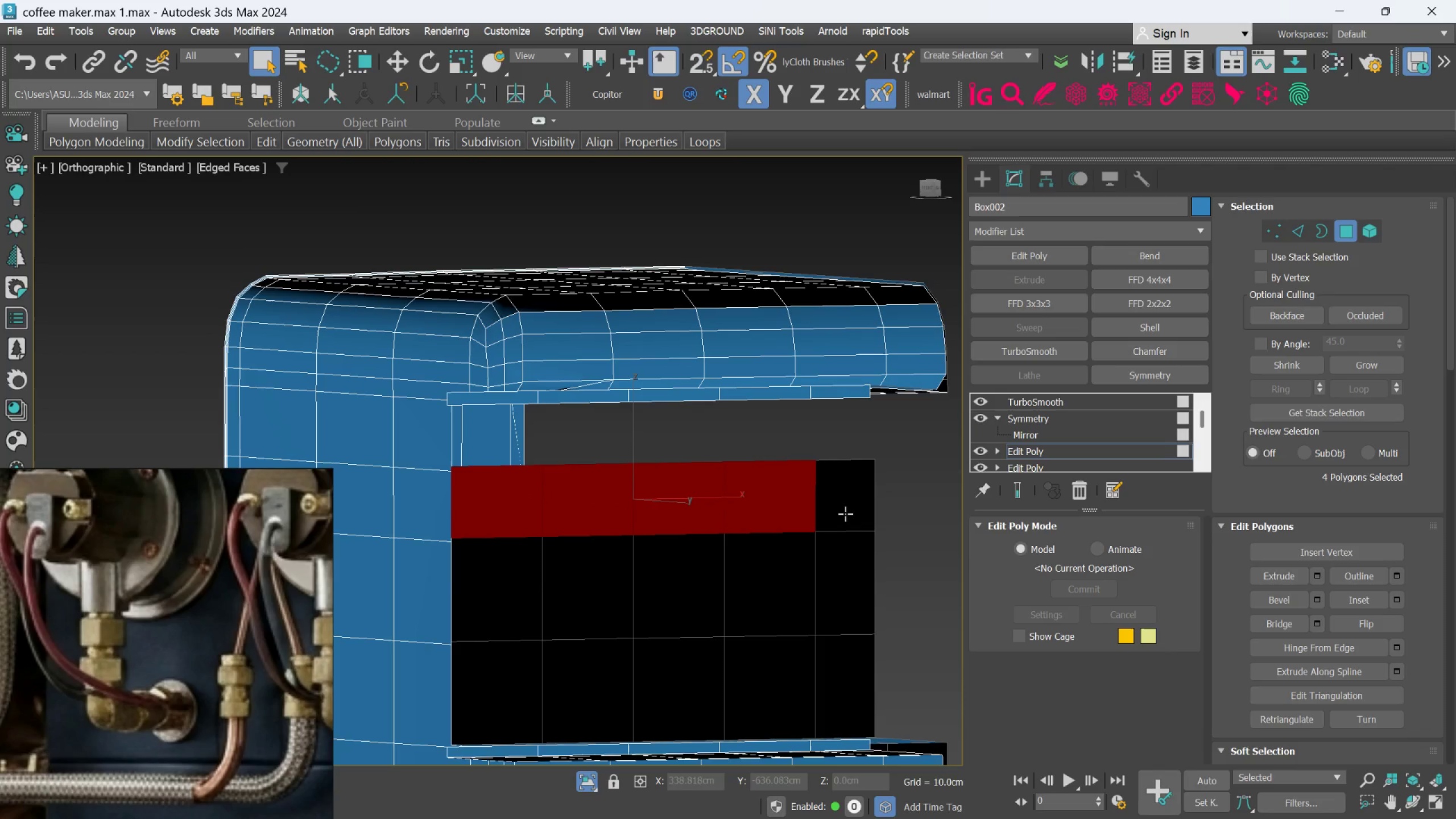 
double_click([846, 514])
 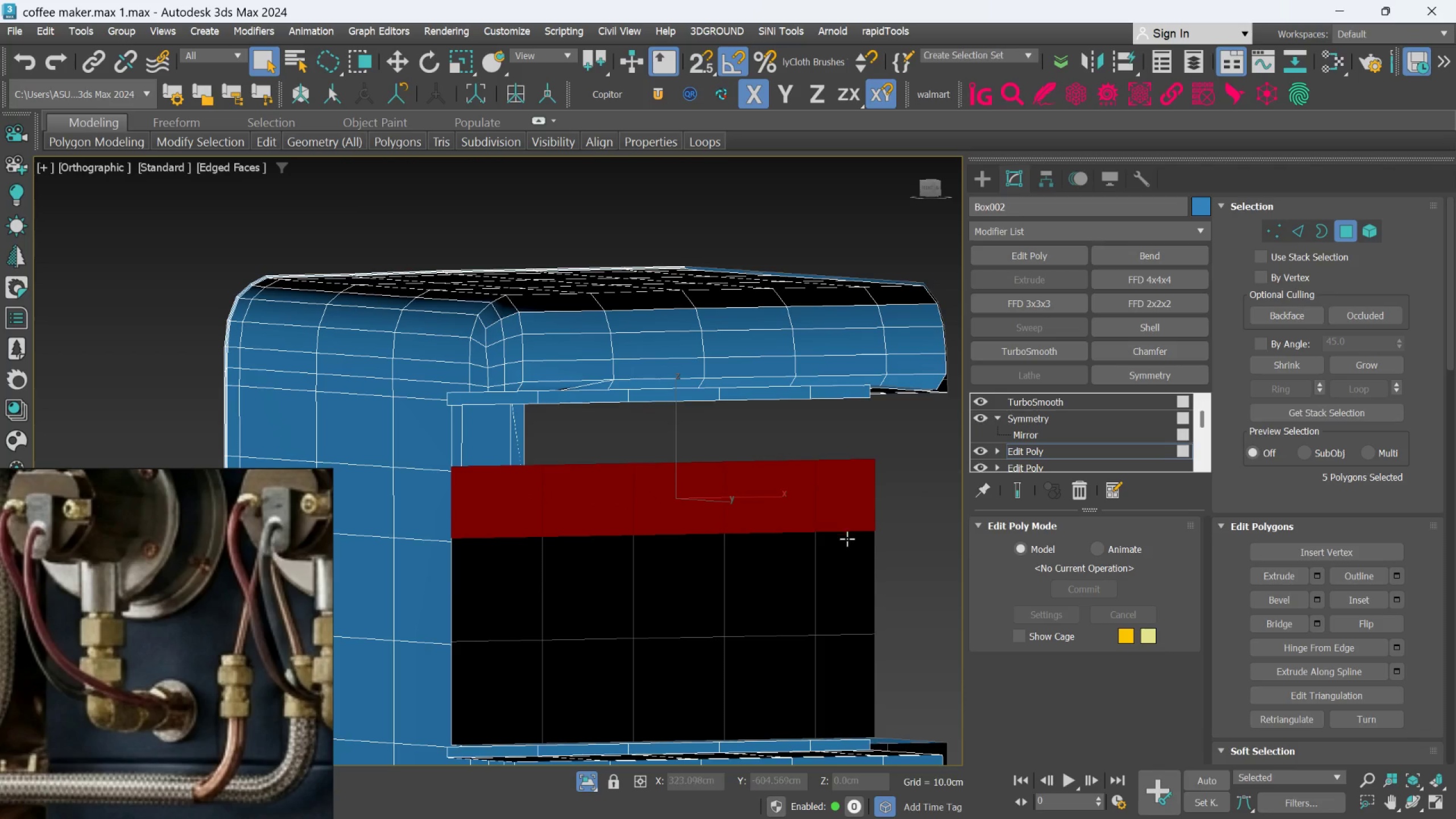 
triple_click([847, 540])
 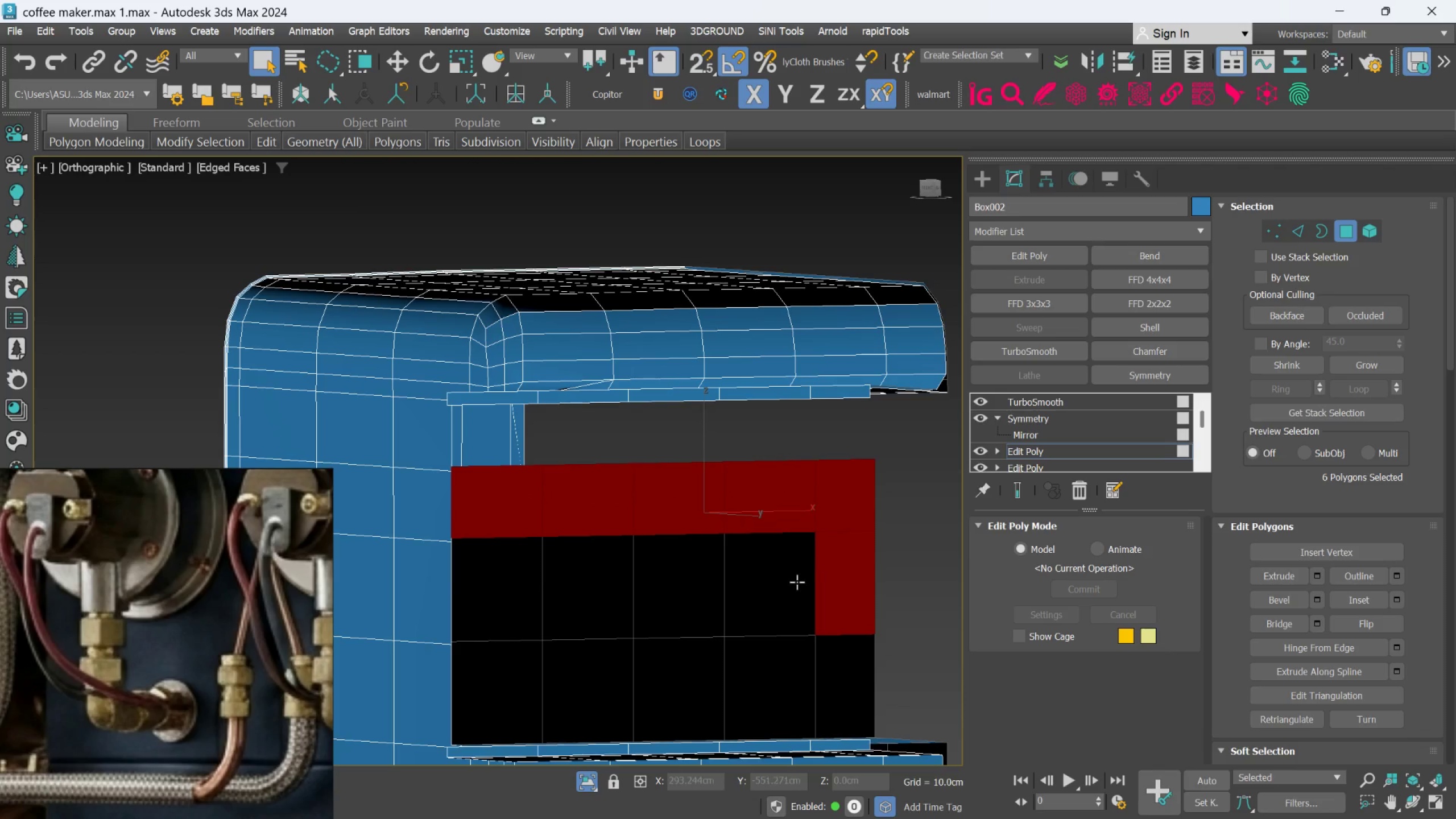 
triple_click([797, 582])
 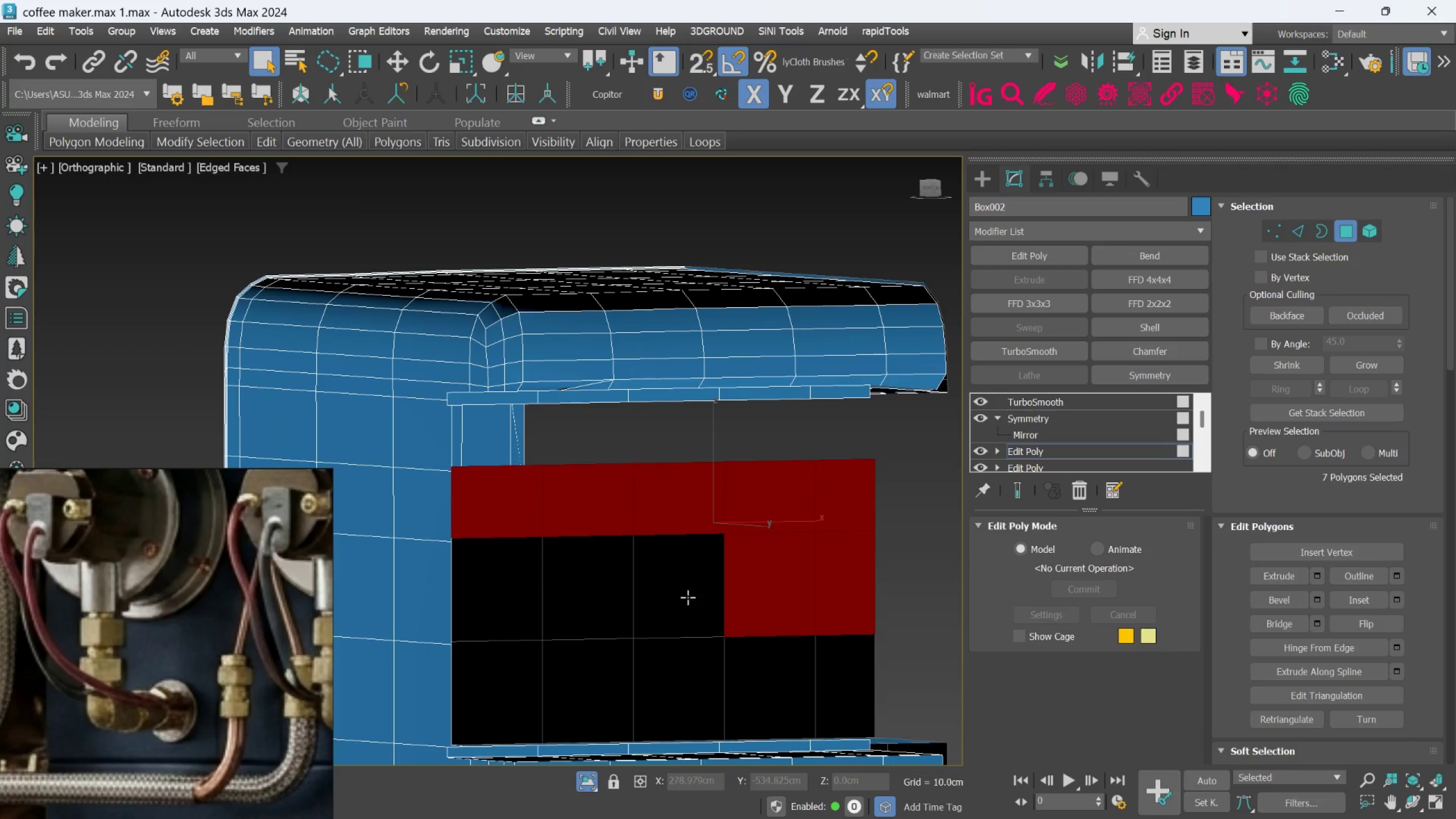 
triple_click([688, 597])
 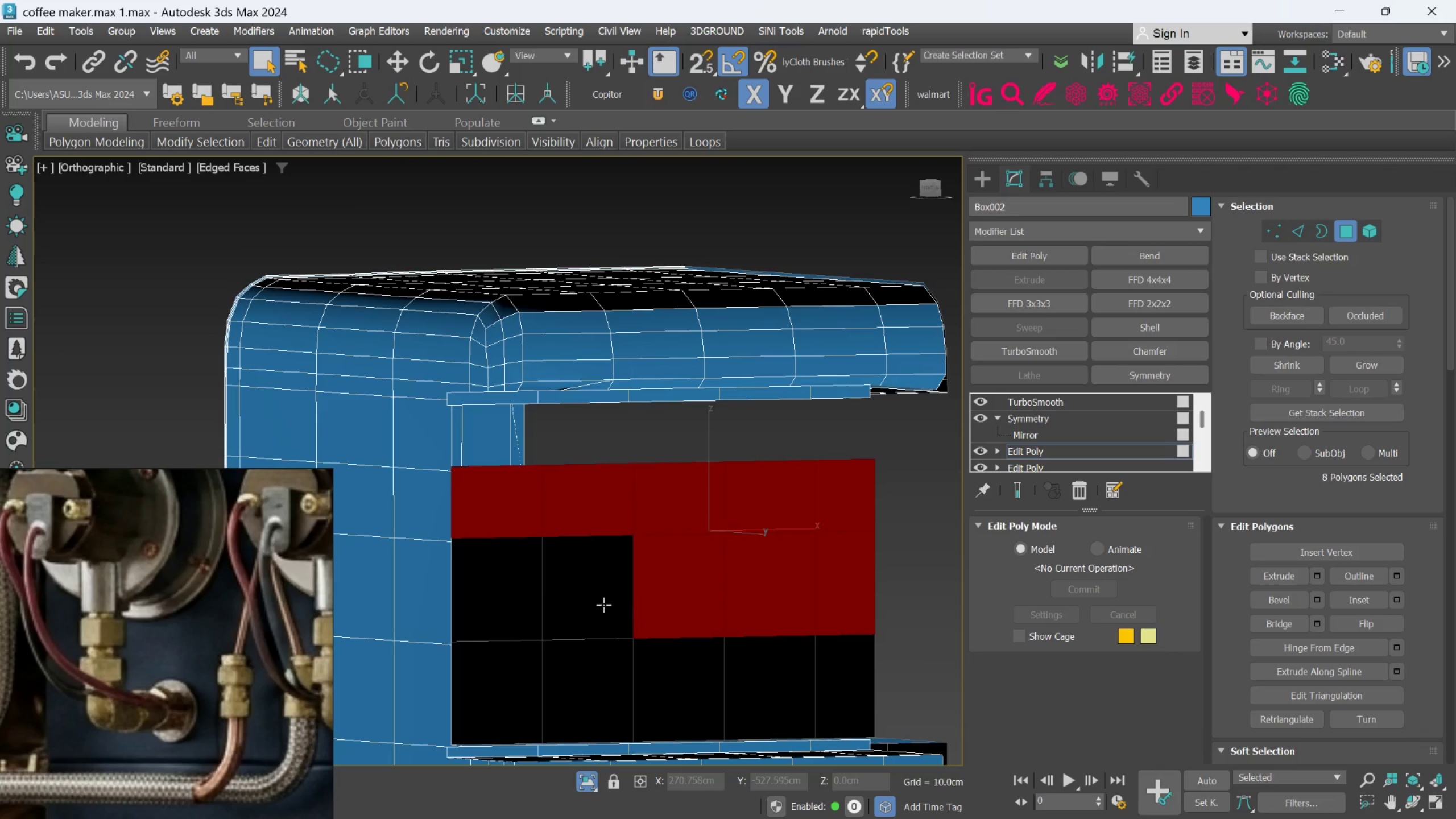 
triple_click([603, 605])
 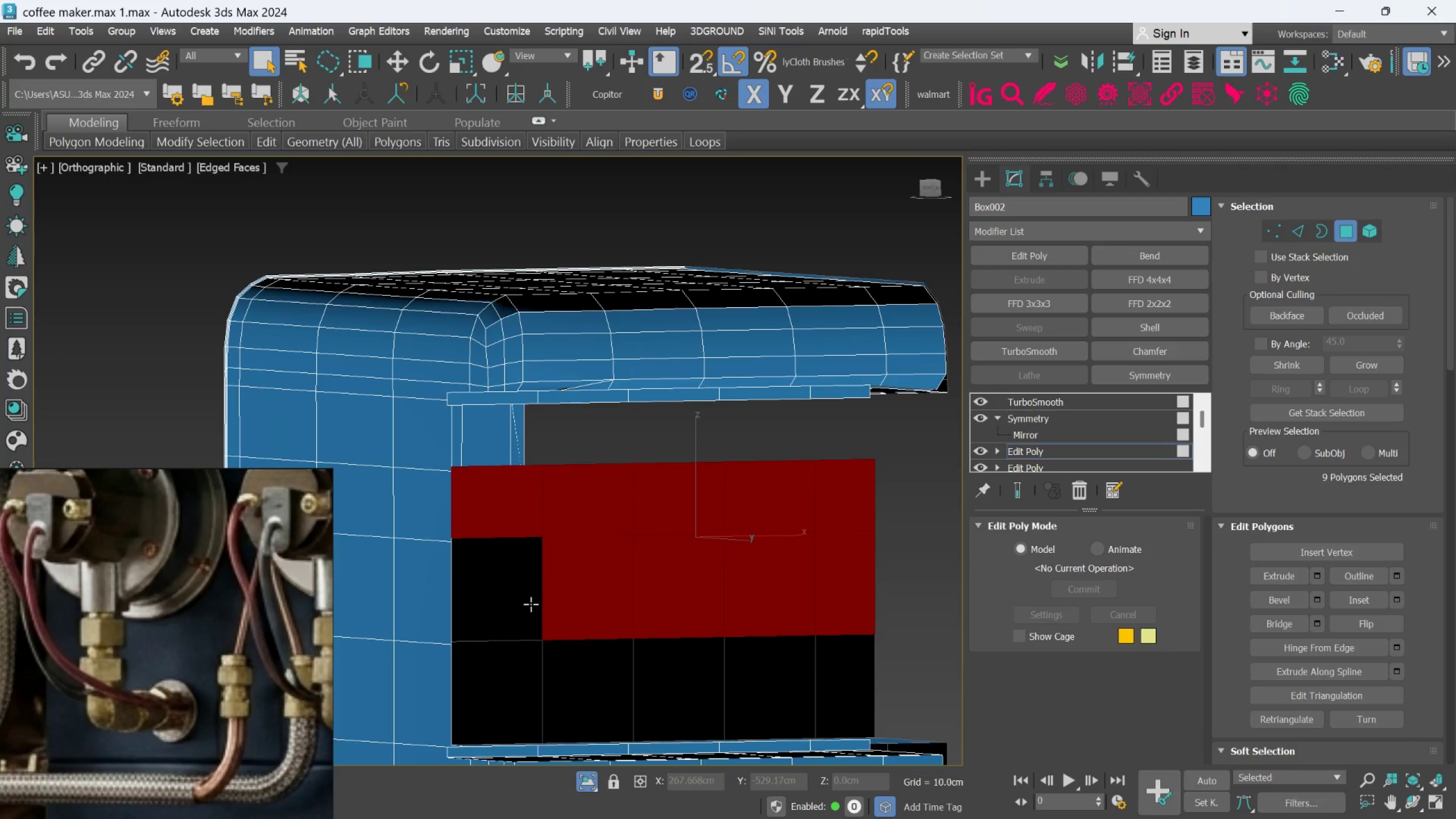 
triple_click([531, 604])
 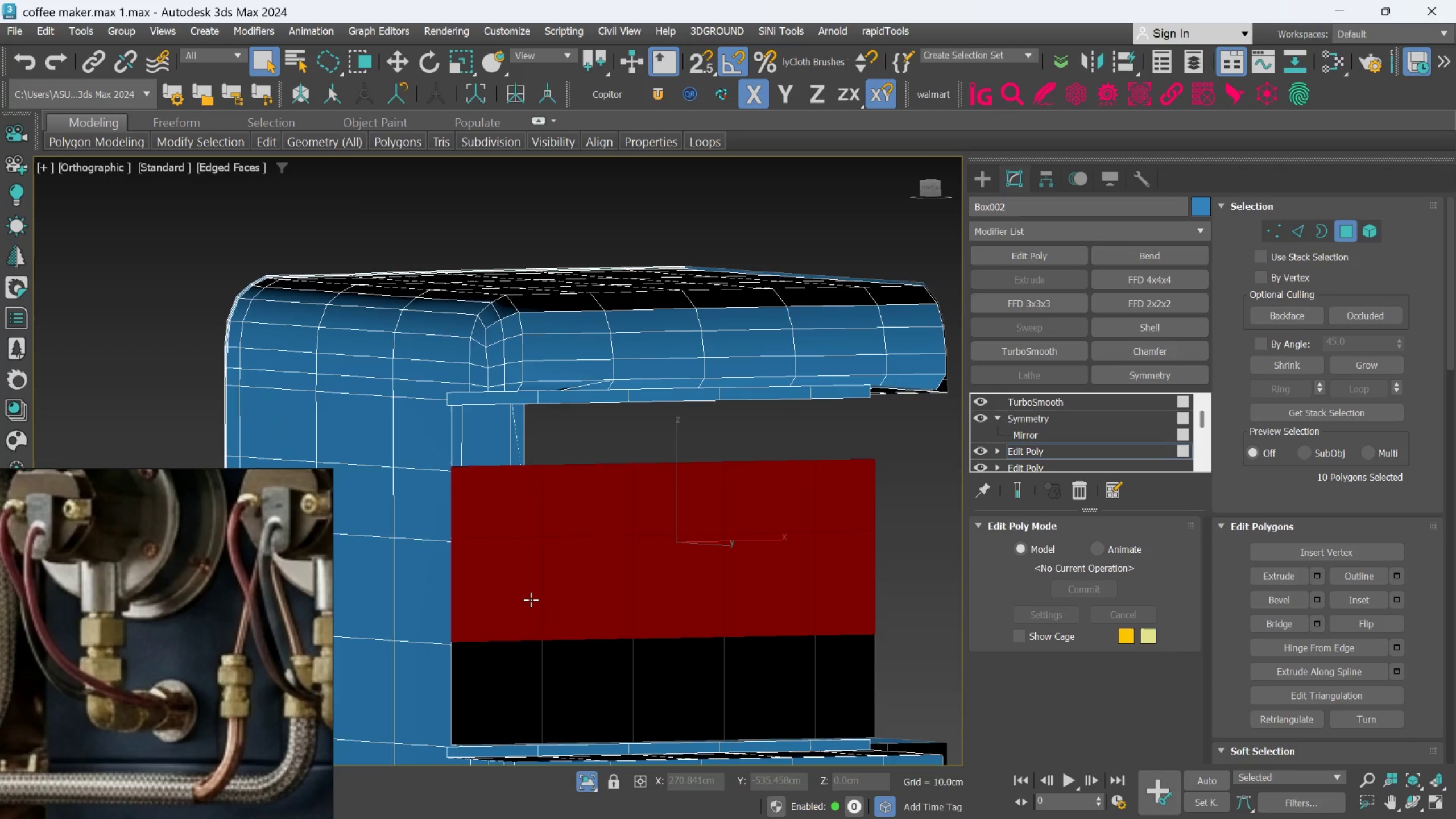 
key(Delete)
 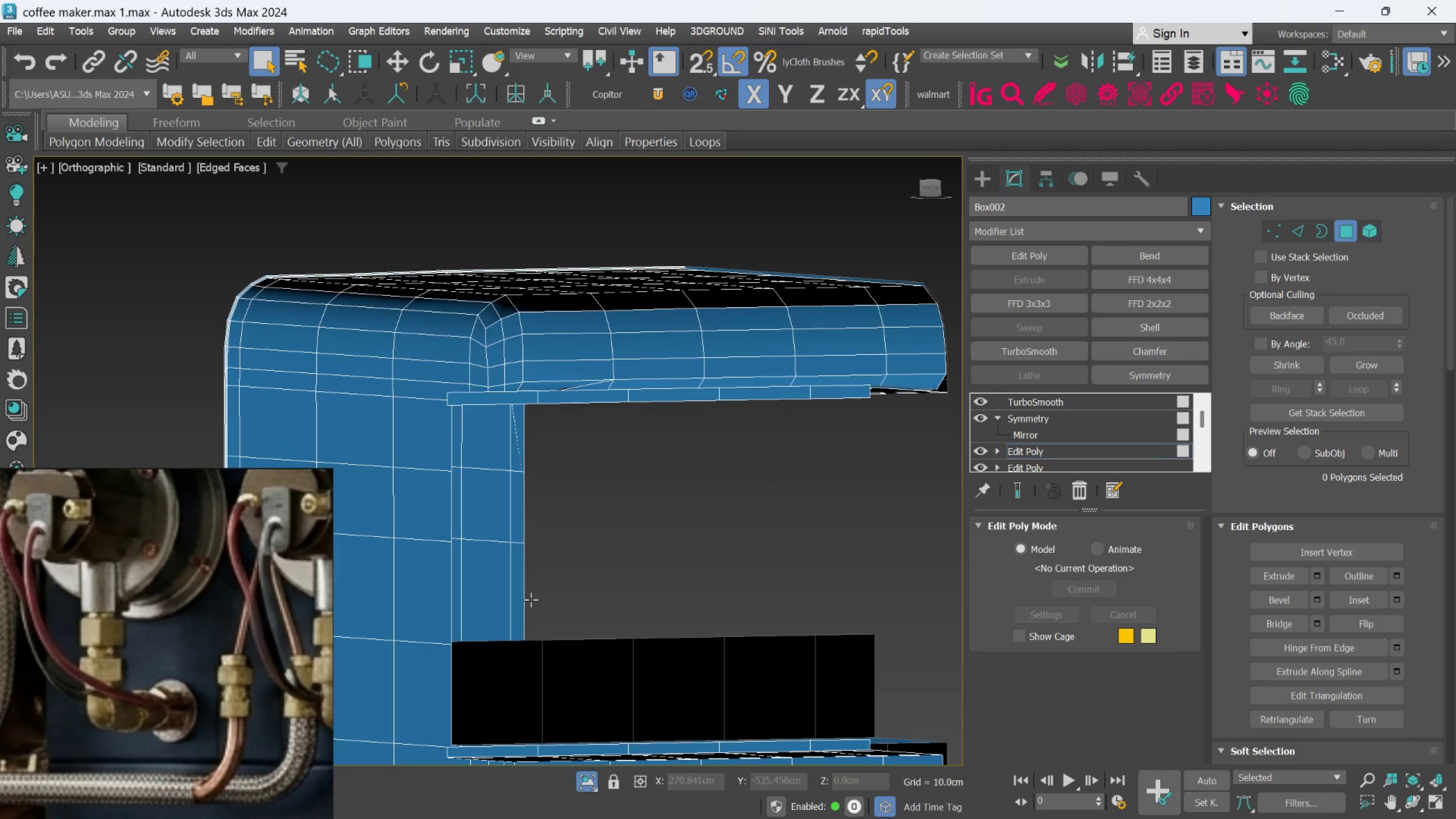 
hold_key(key=AltLeft, duration=0.7)
 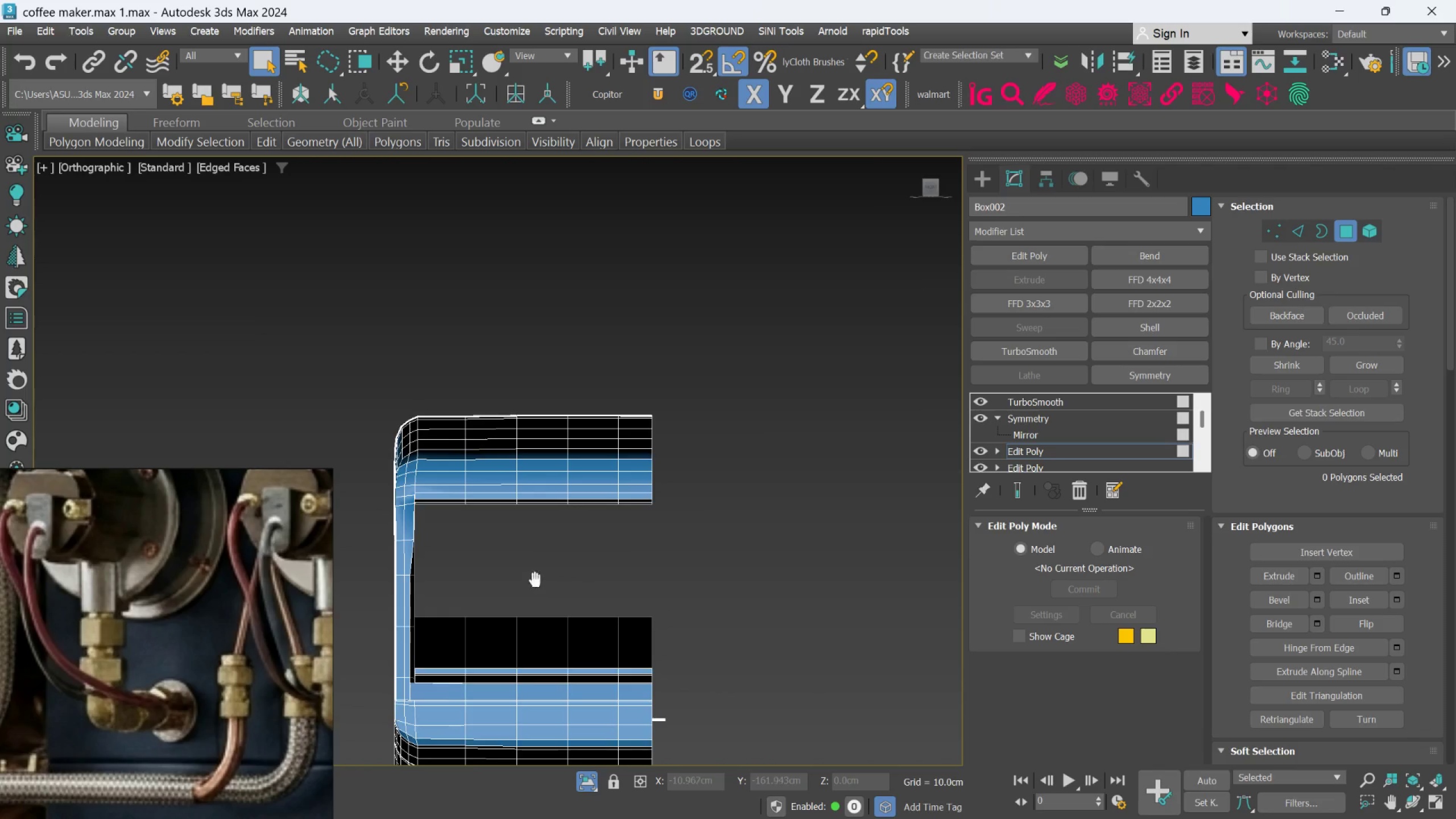 
scroll: coordinate [542, 568], scroll_direction: down, amount: 2.0
 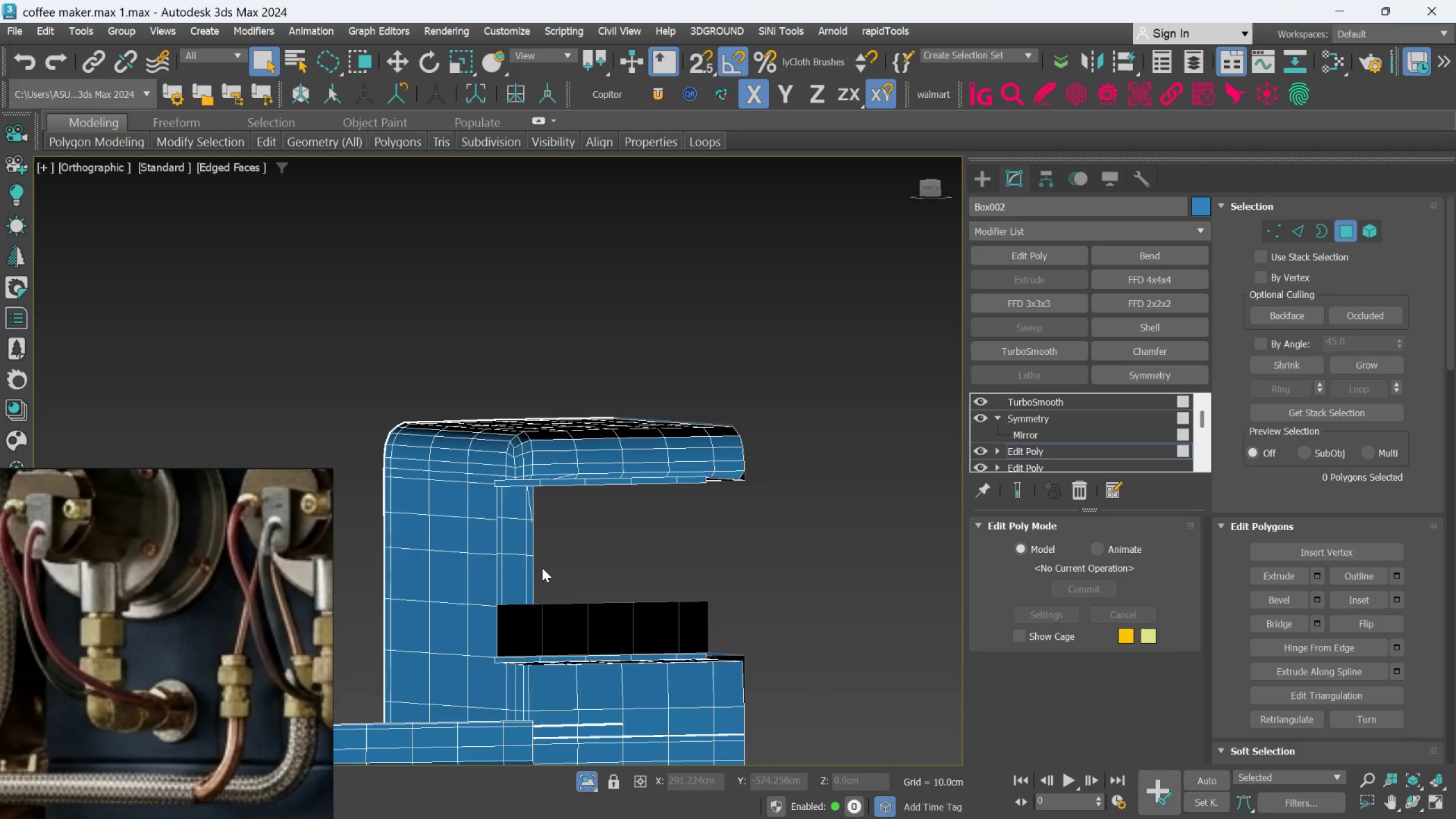 
hold_key(key=AltLeft, duration=0.59)
 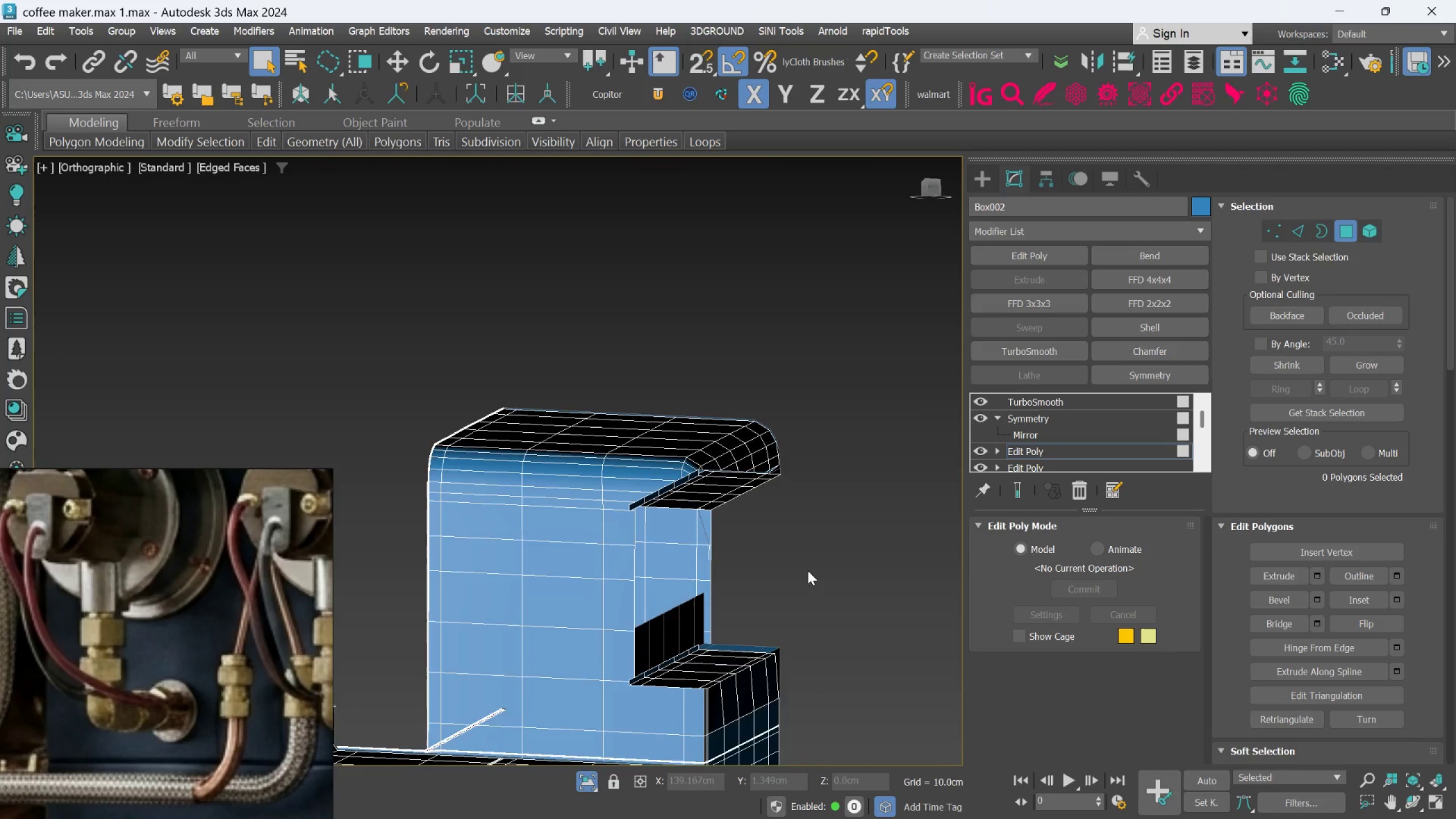 
hold_key(key=AltLeft, duration=1.2)
 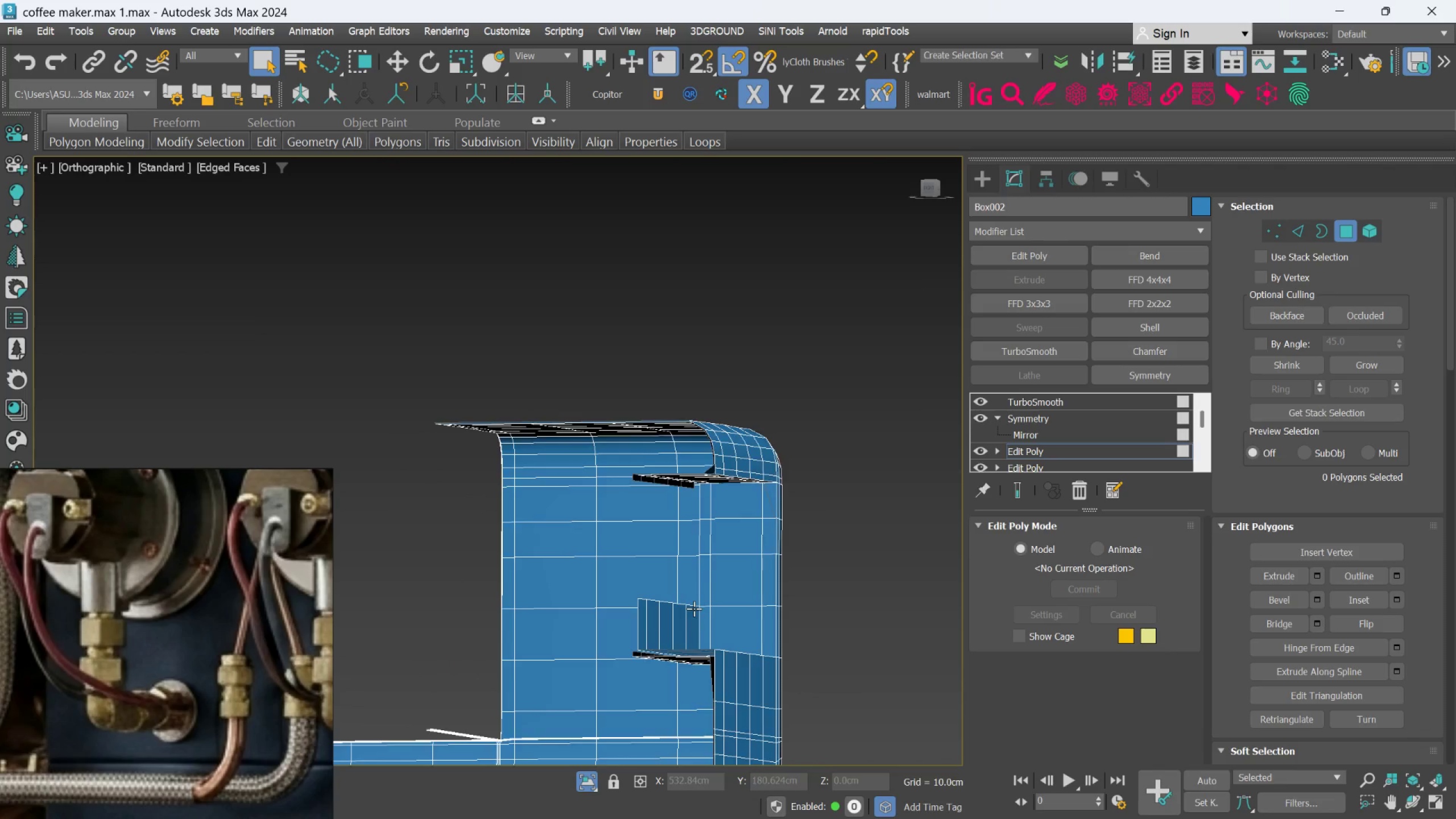 
hold_key(key=AltLeft, duration=0.84)
 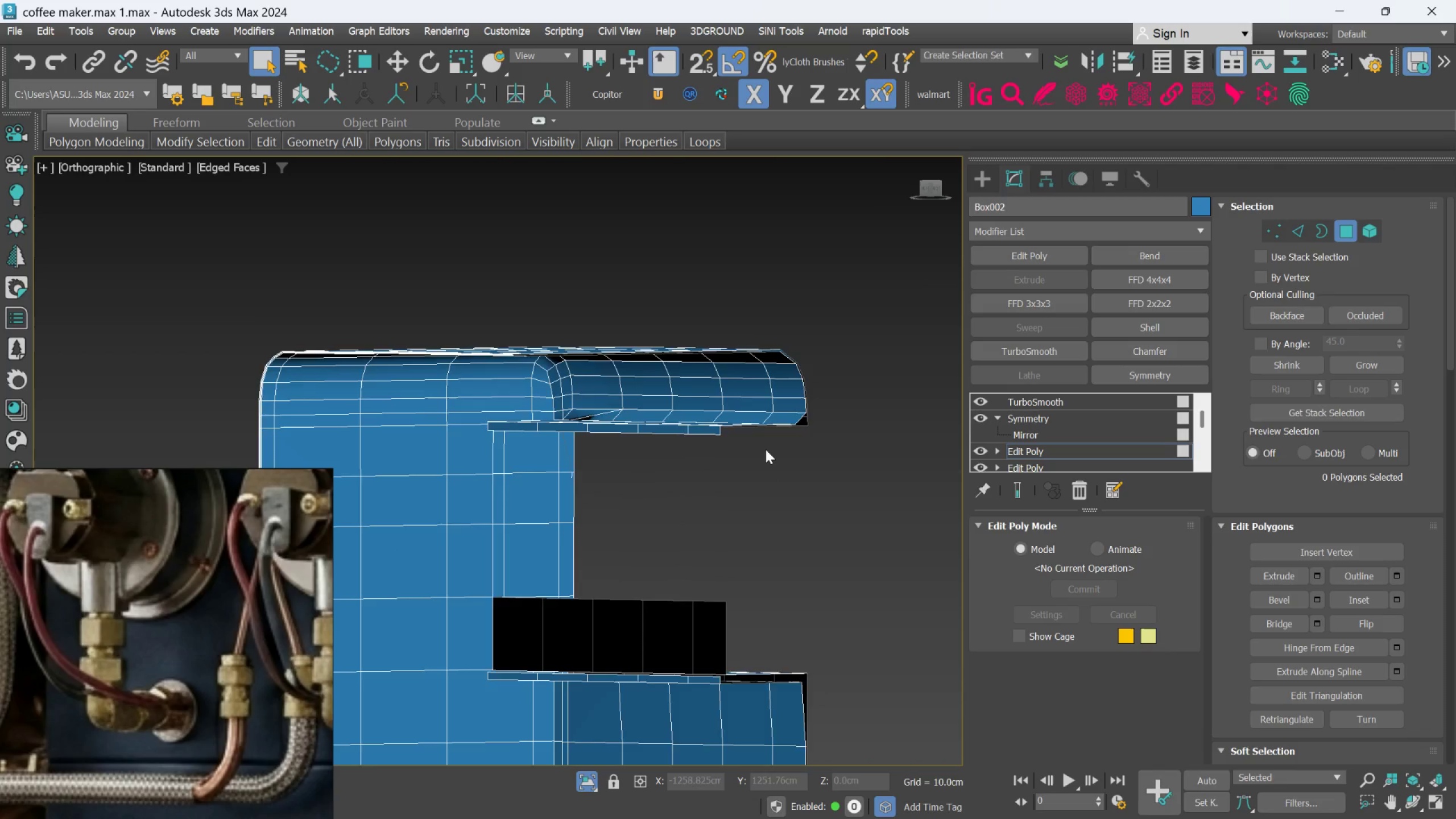 
scroll: coordinate [766, 448], scroll_direction: up, amount: 2.0
 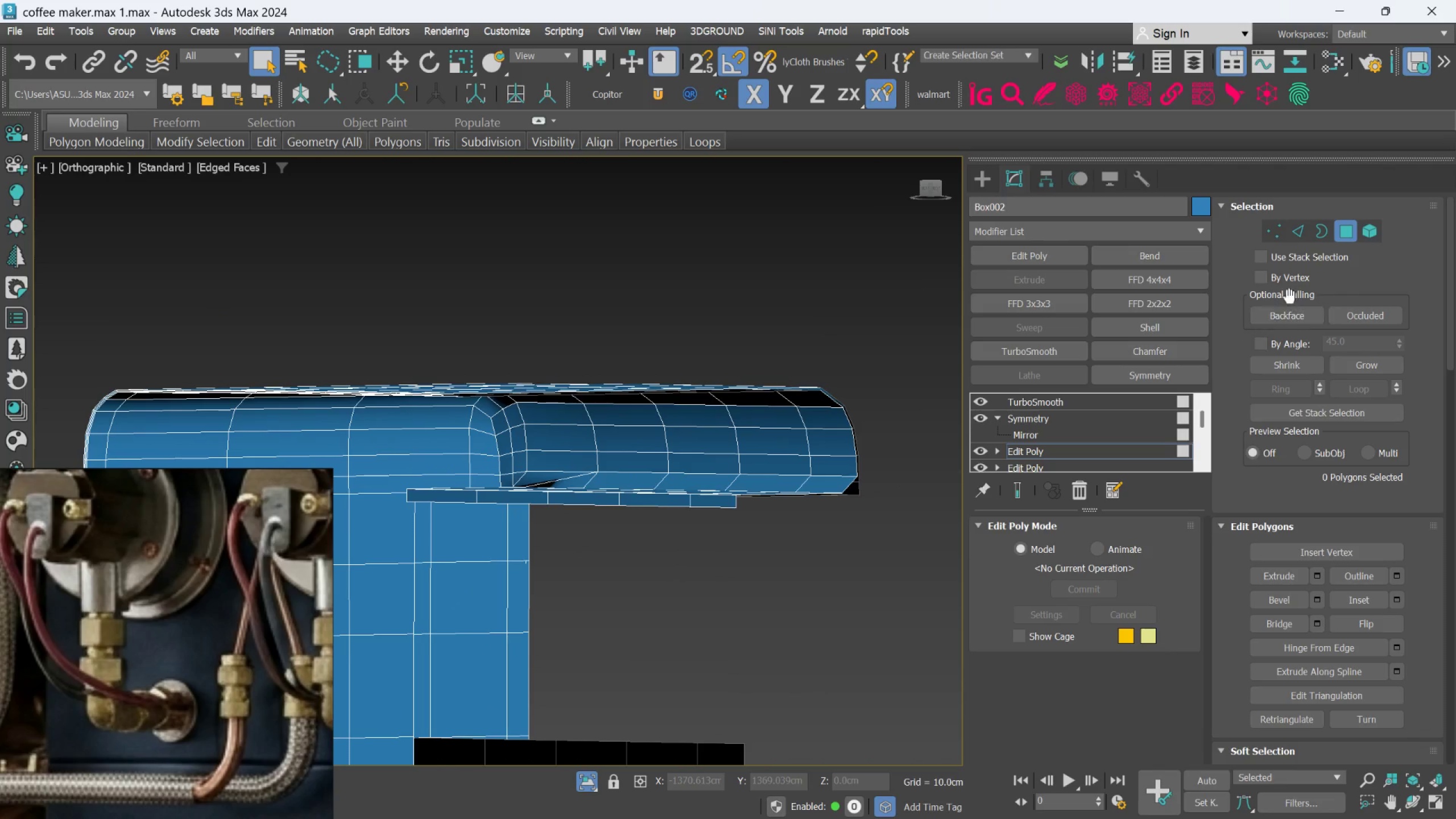 
left_click([718, 502])
 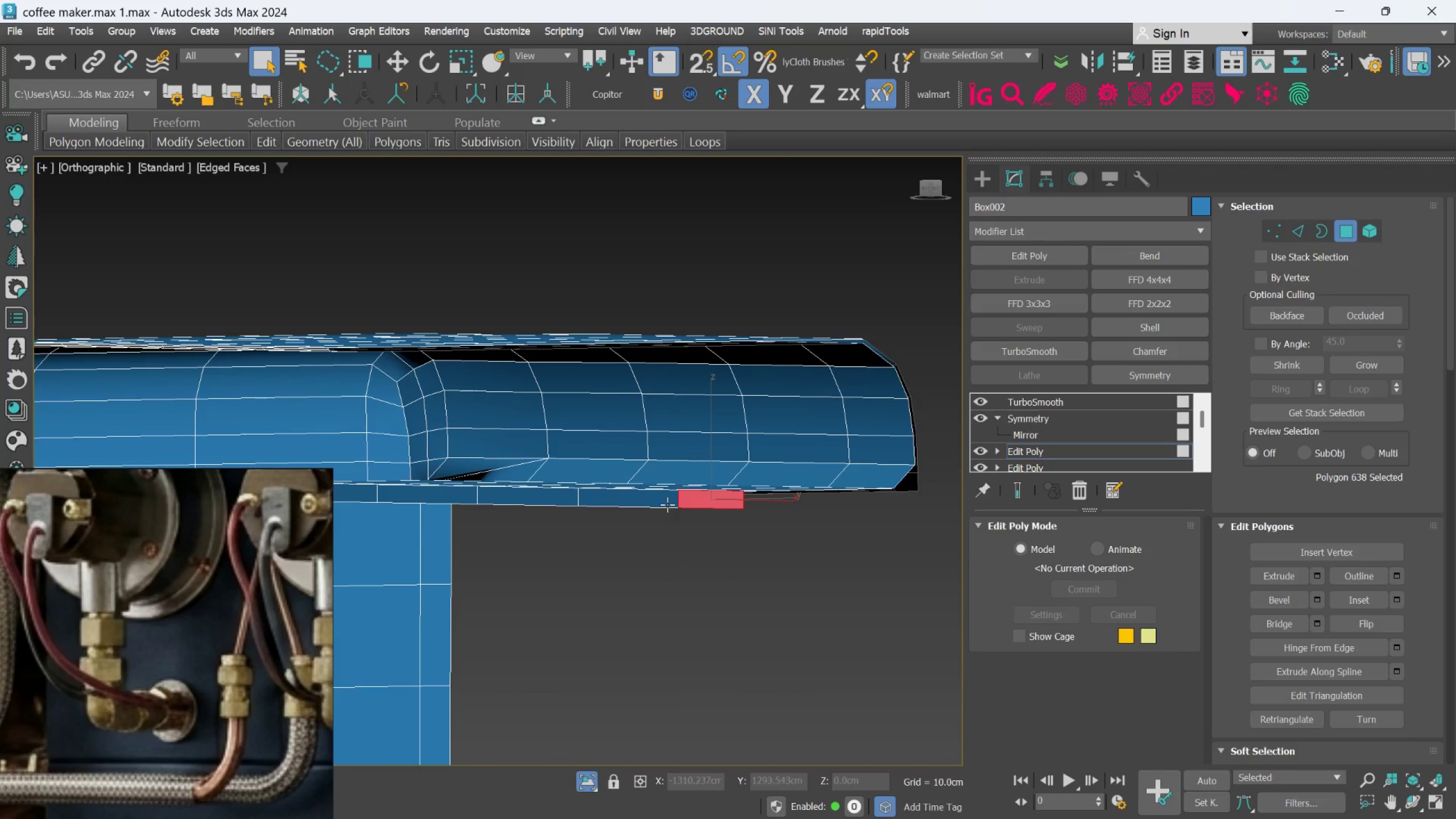 
scroll: coordinate [718, 504], scroll_direction: up, amount: 1.0
 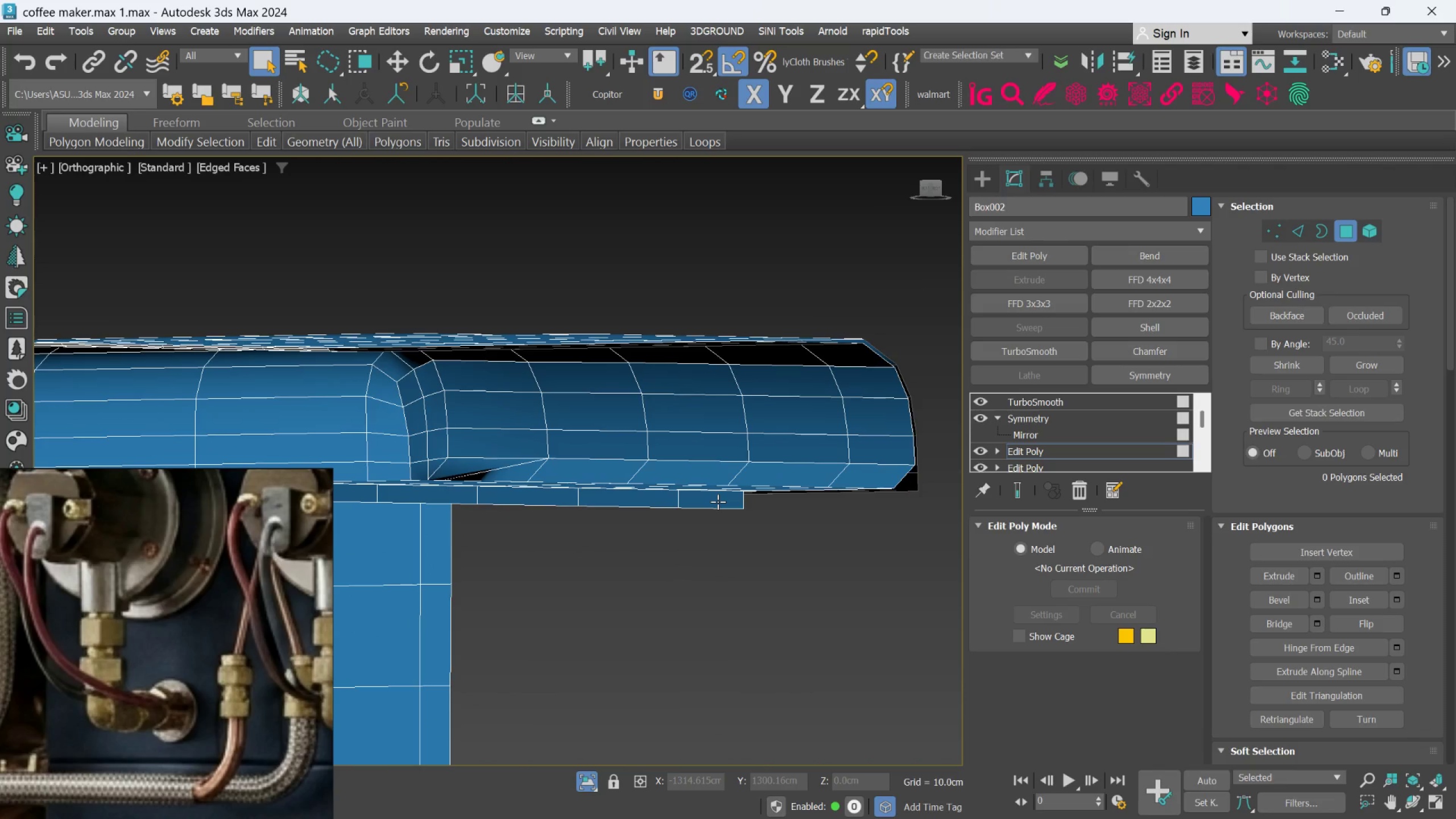 
hold_key(key=ControlLeft, duration=0.89)
left_click([657, 494])
 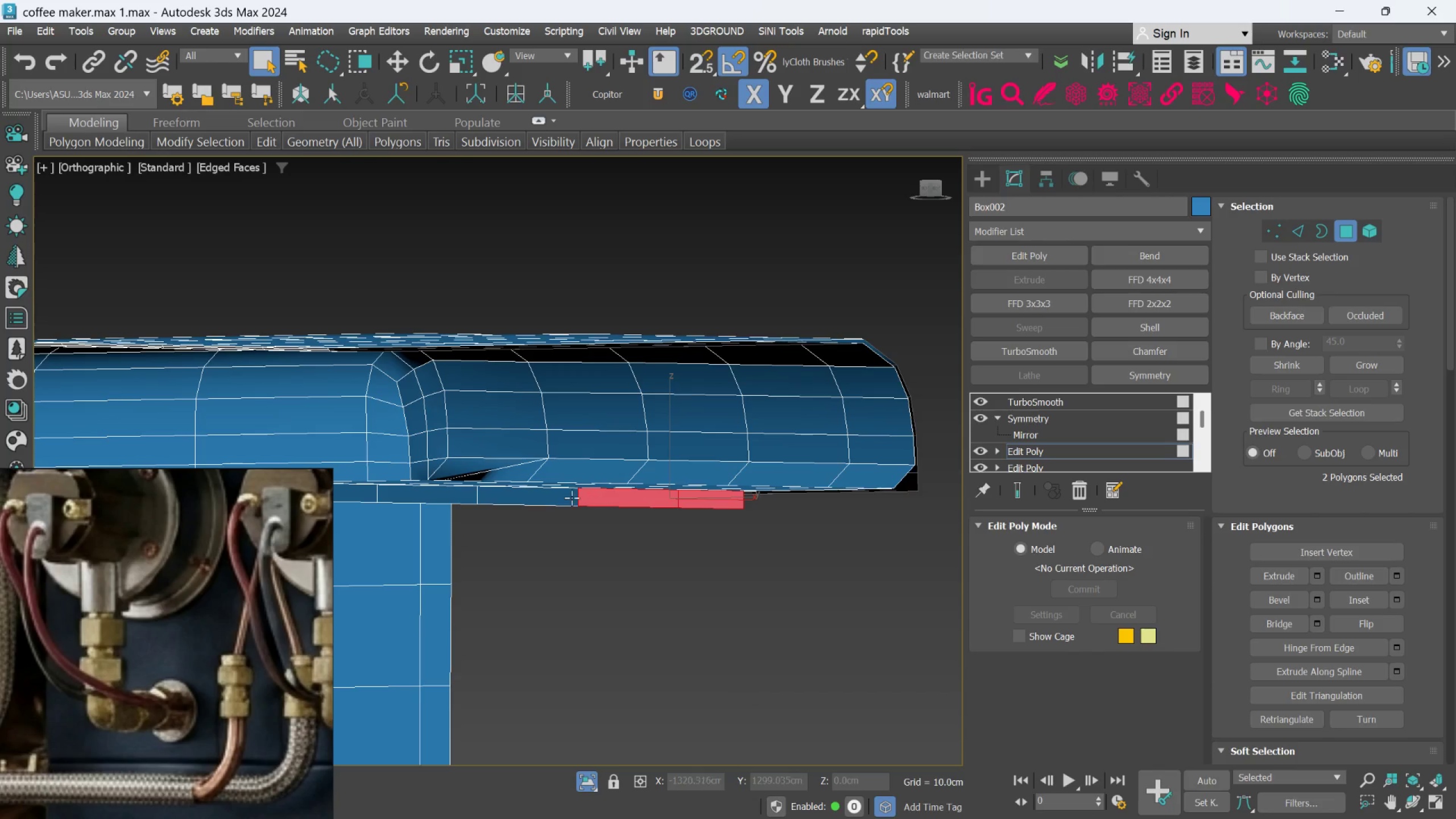 
left_click([563, 497])
 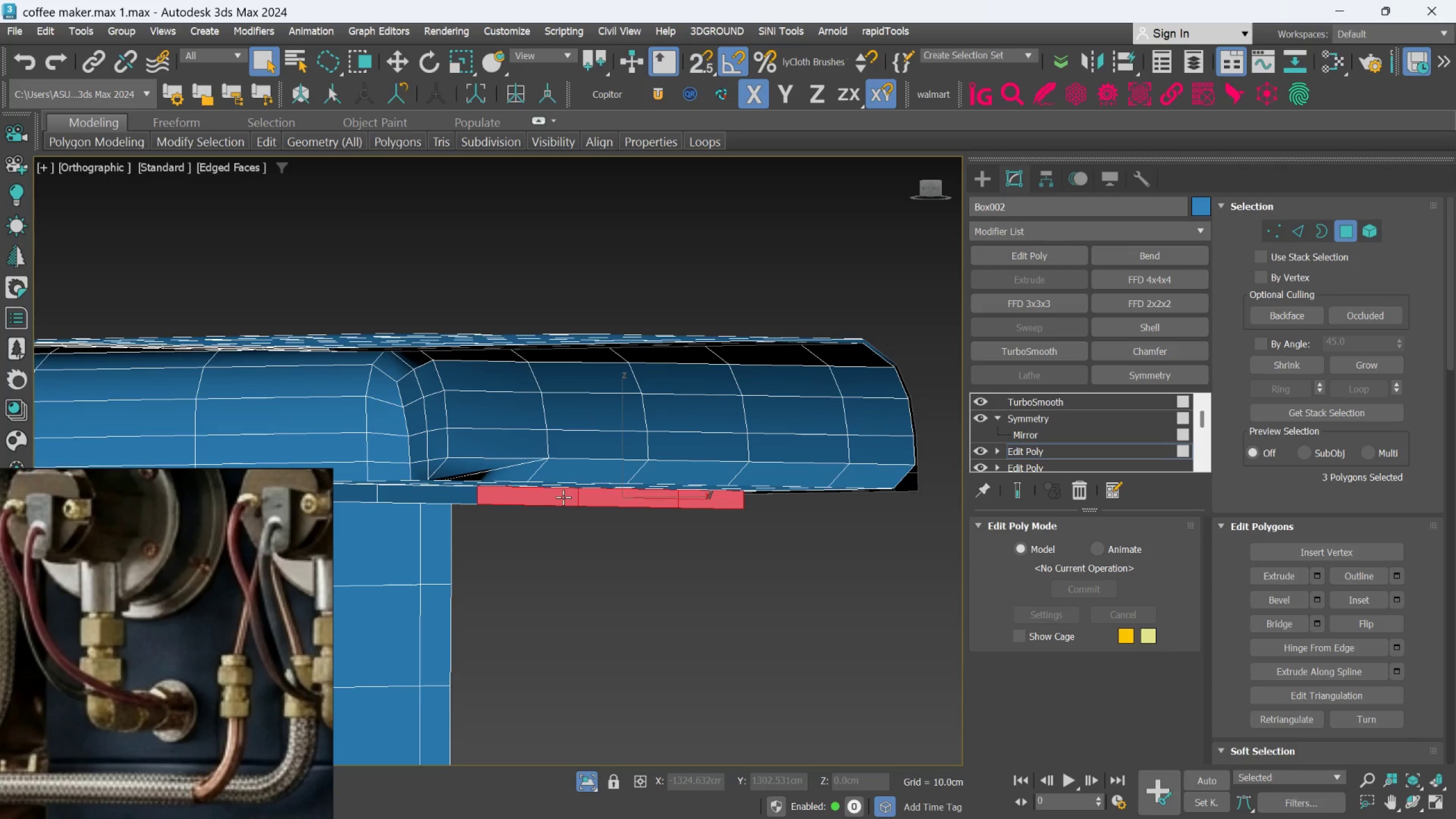 
scroll: coordinate [563, 497], scroll_direction: down, amount: 1.0
 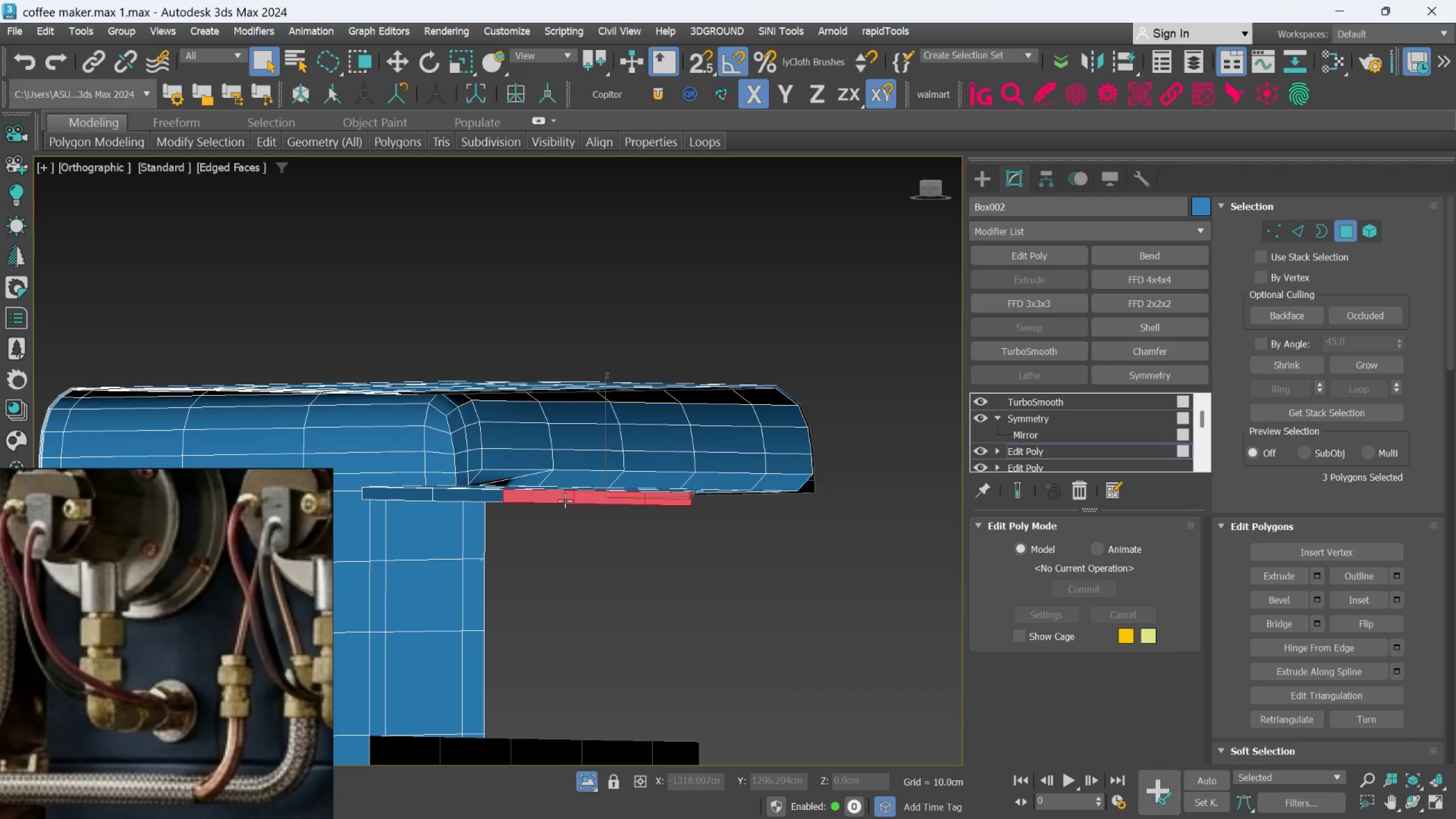 
hold_key(key=AltLeft, duration=0.47)
 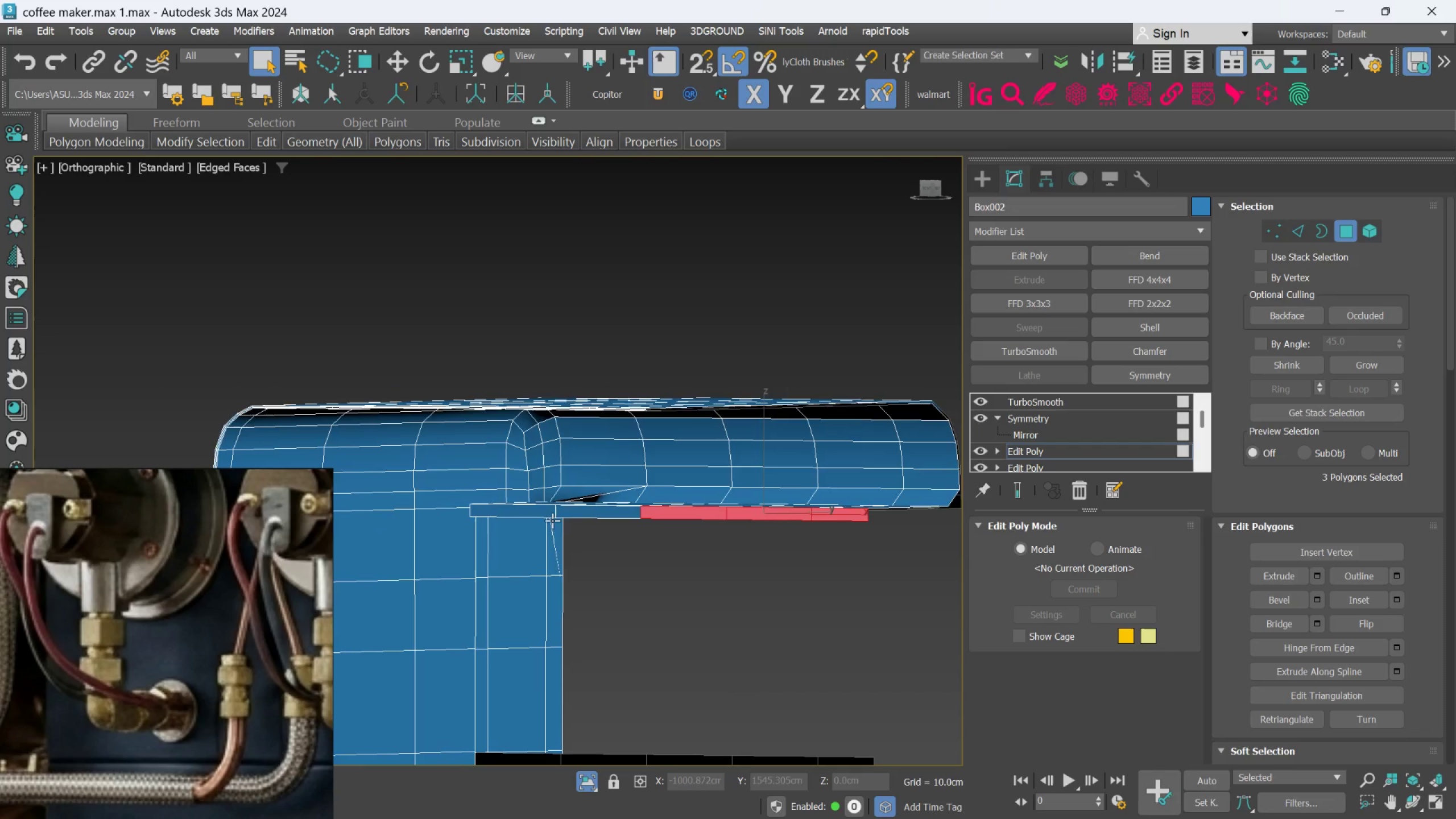 
hold_key(key=ControlLeft, duration=1.01)
 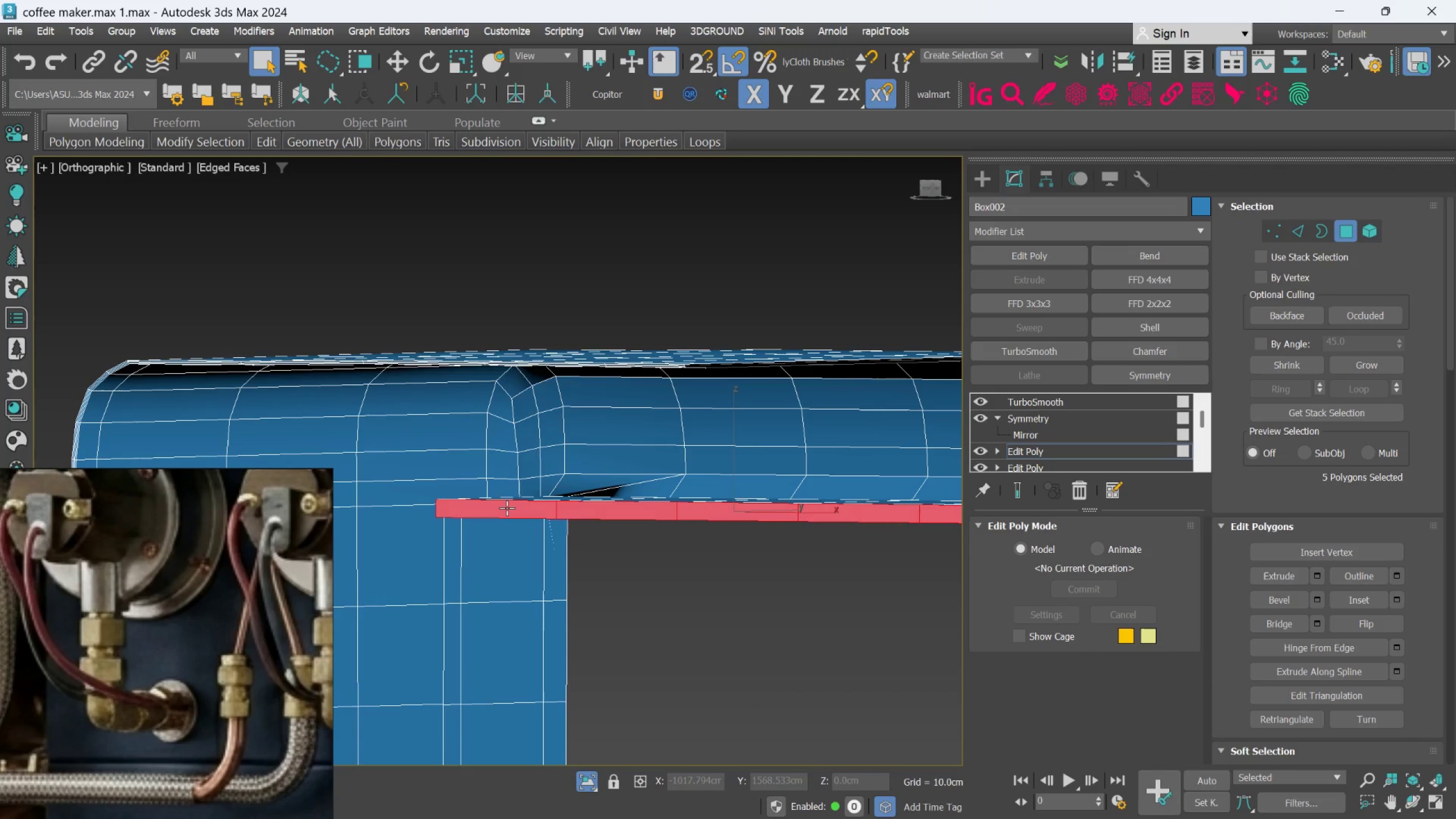 
scroll: coordinate [552, 516], scroll_direction: up, amount: 1.0
 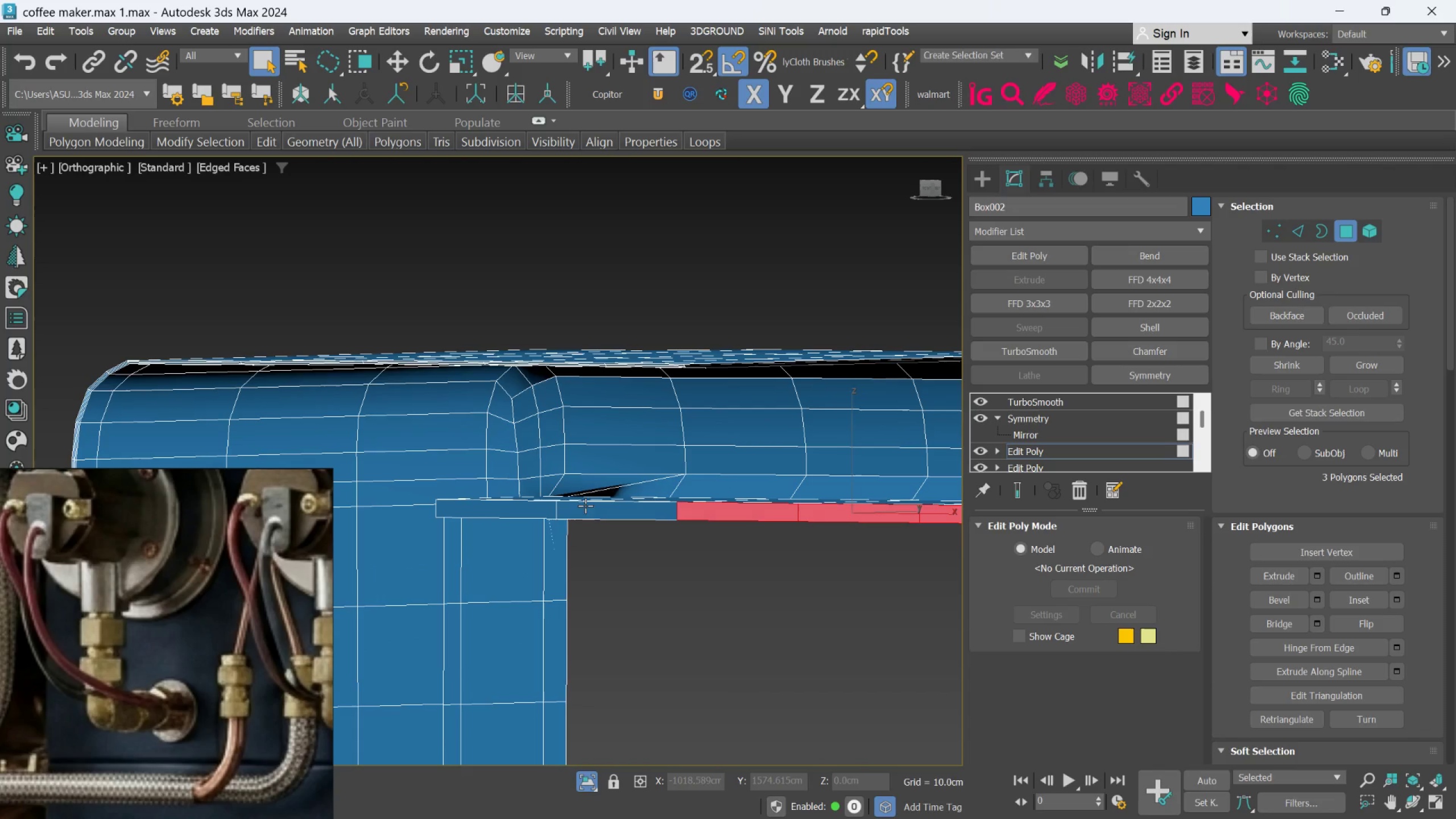 
double_click([518, 512])
 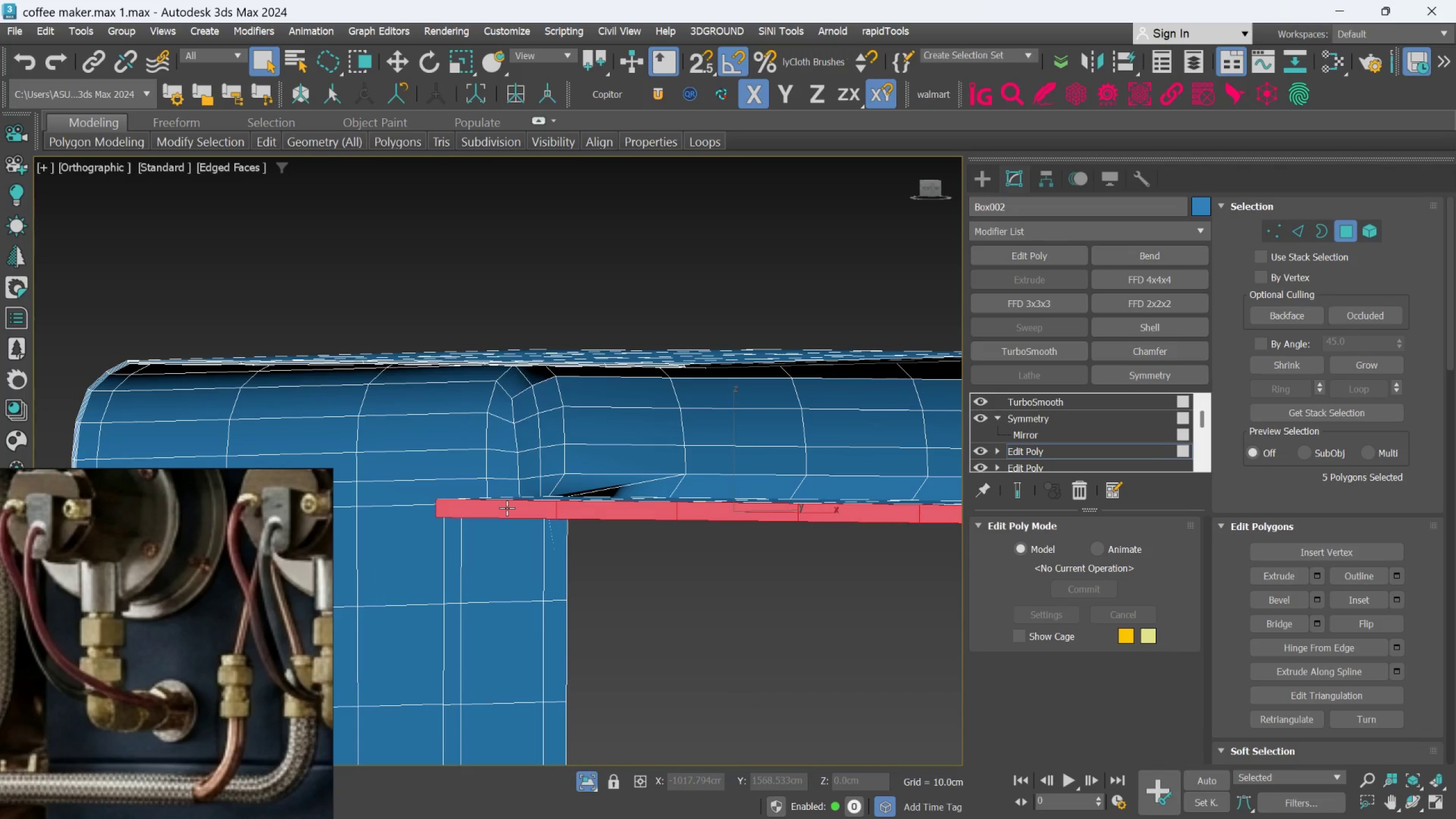 
key(Delete)
 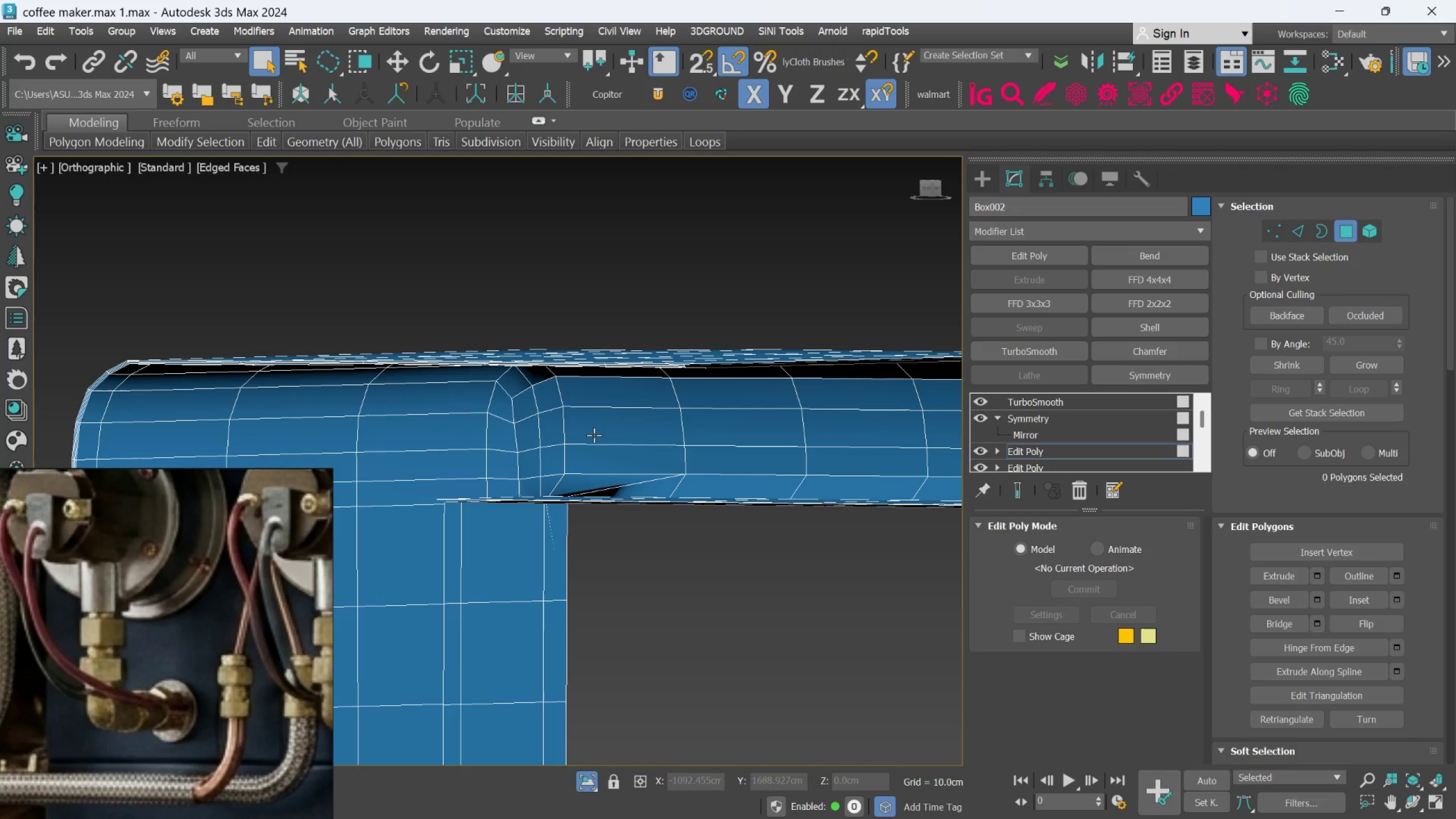 
hold_key(key=AltLeft, duration=0.8)
 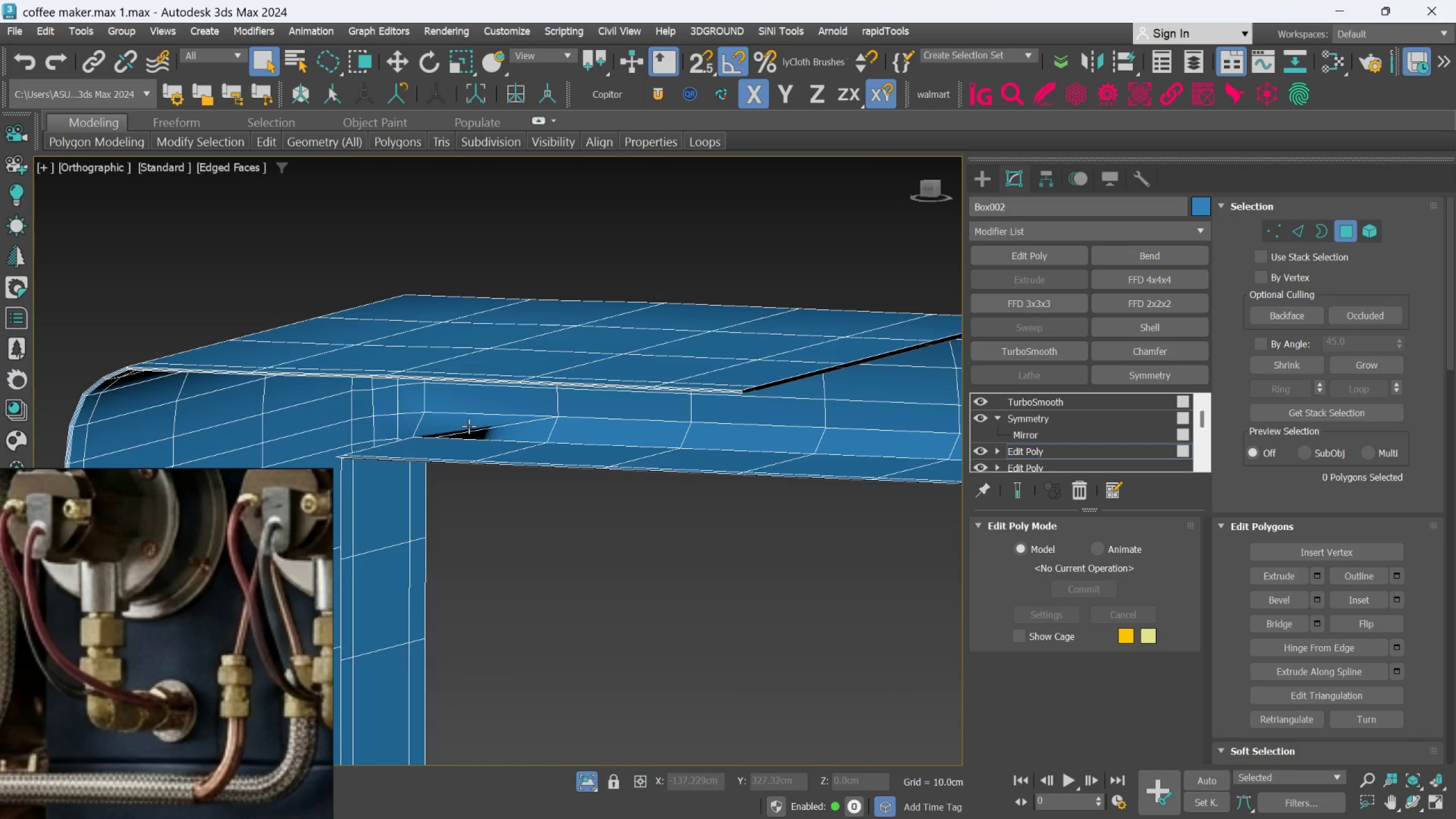 
left_click([468, 427])
 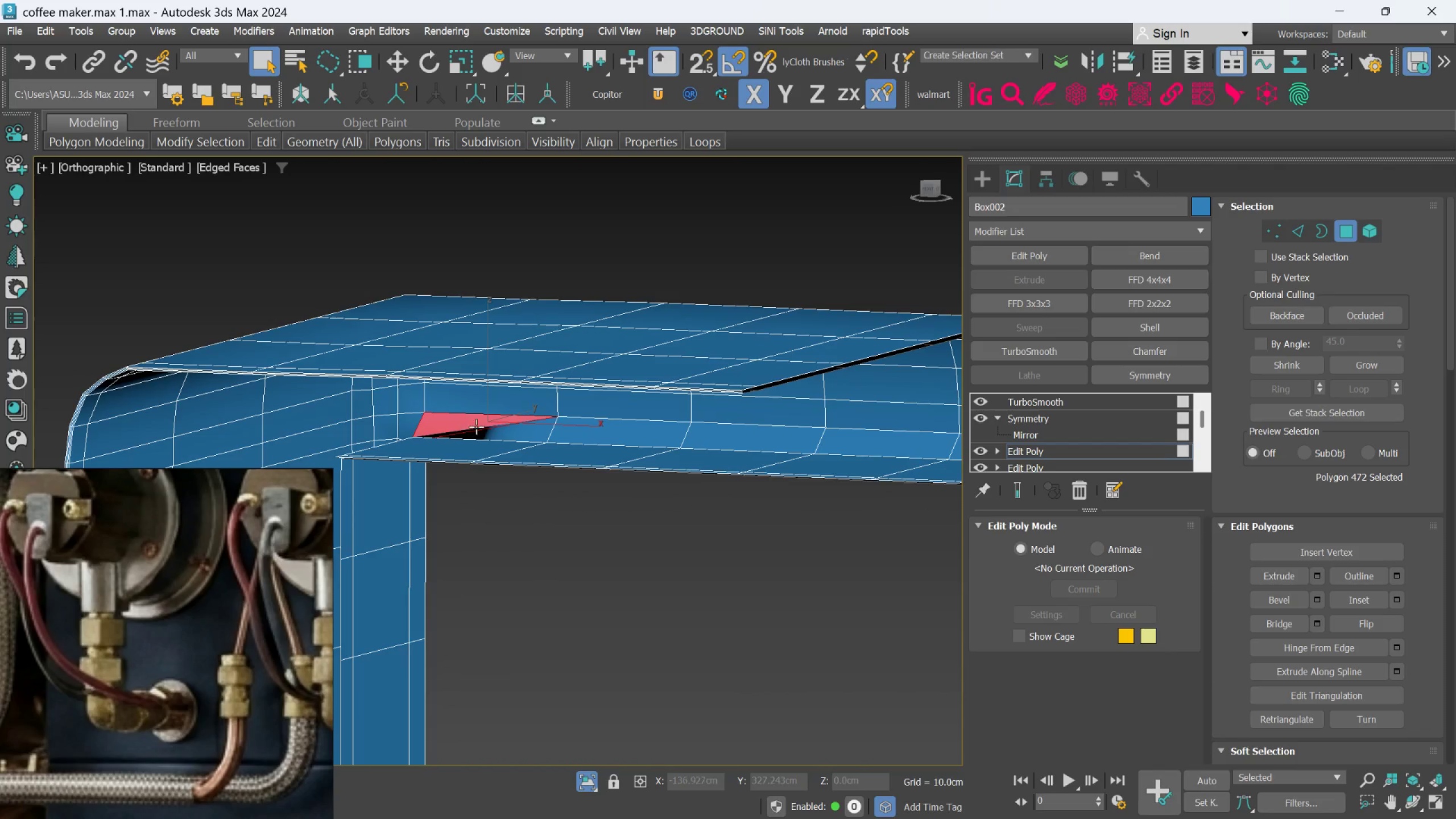 
hold_key(key=ControlLeft, duration=2.02)
left_click([490, 431])
 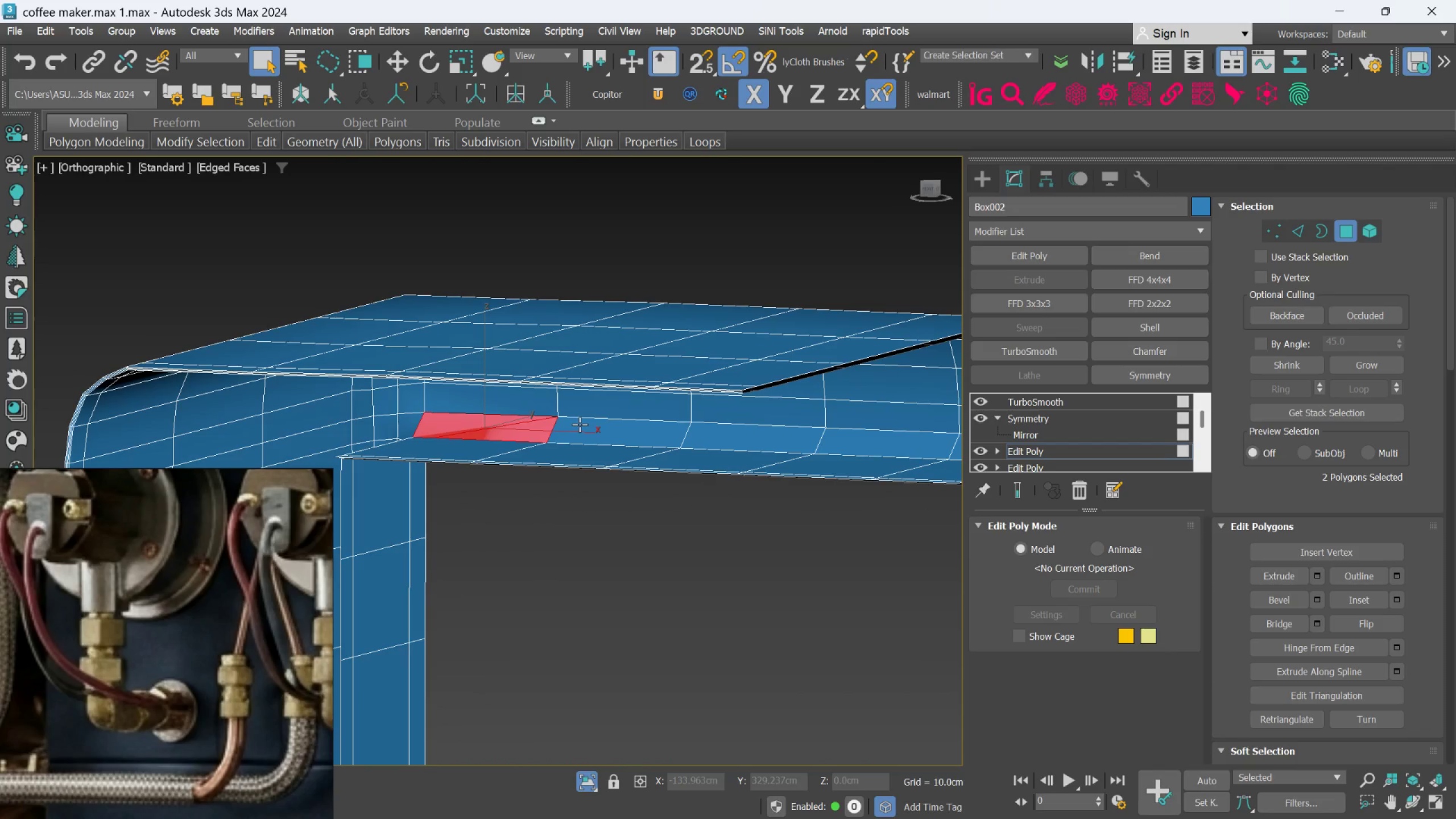 
left_click([580, 427])
 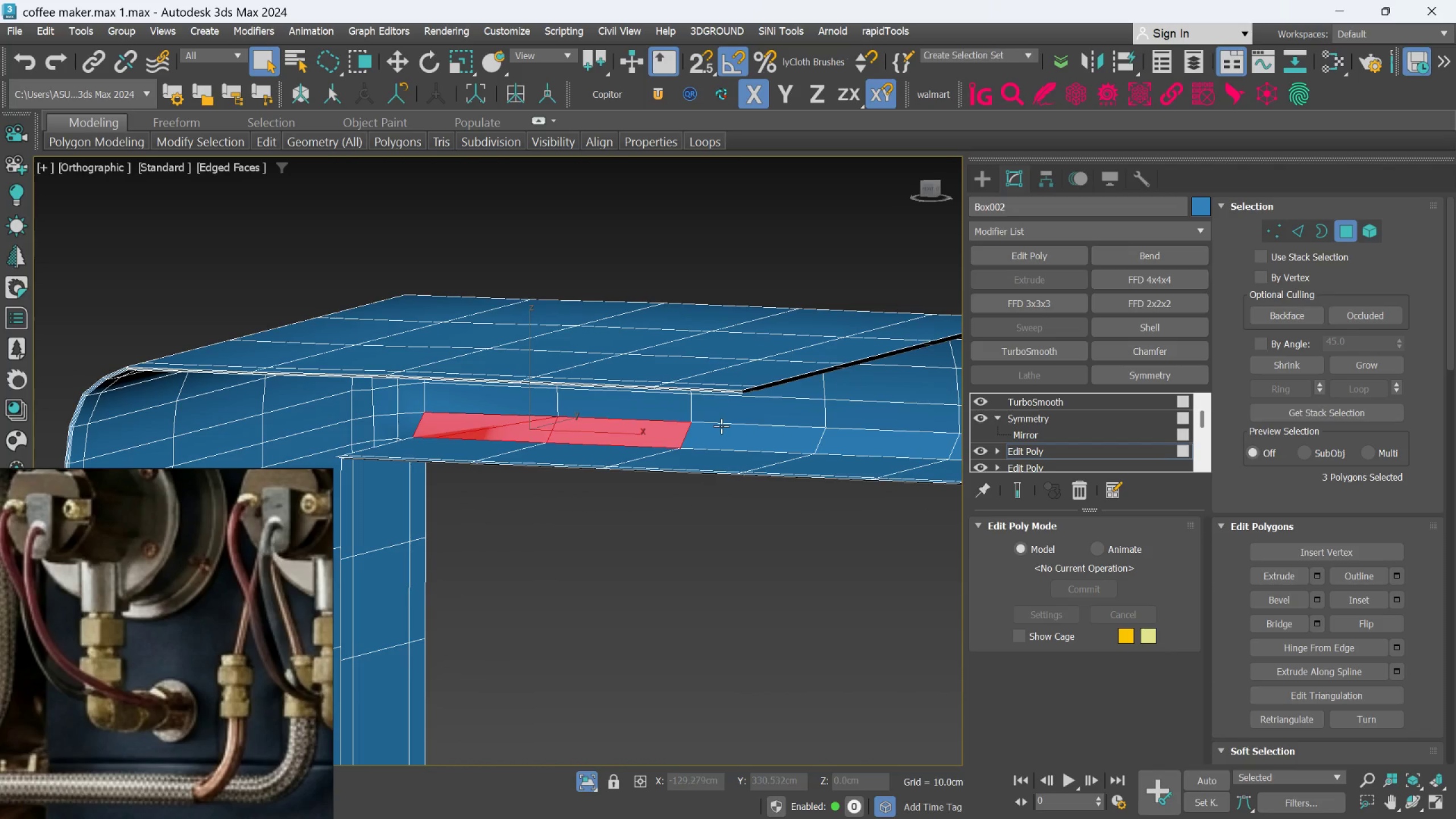 
left_click([722, 426])
 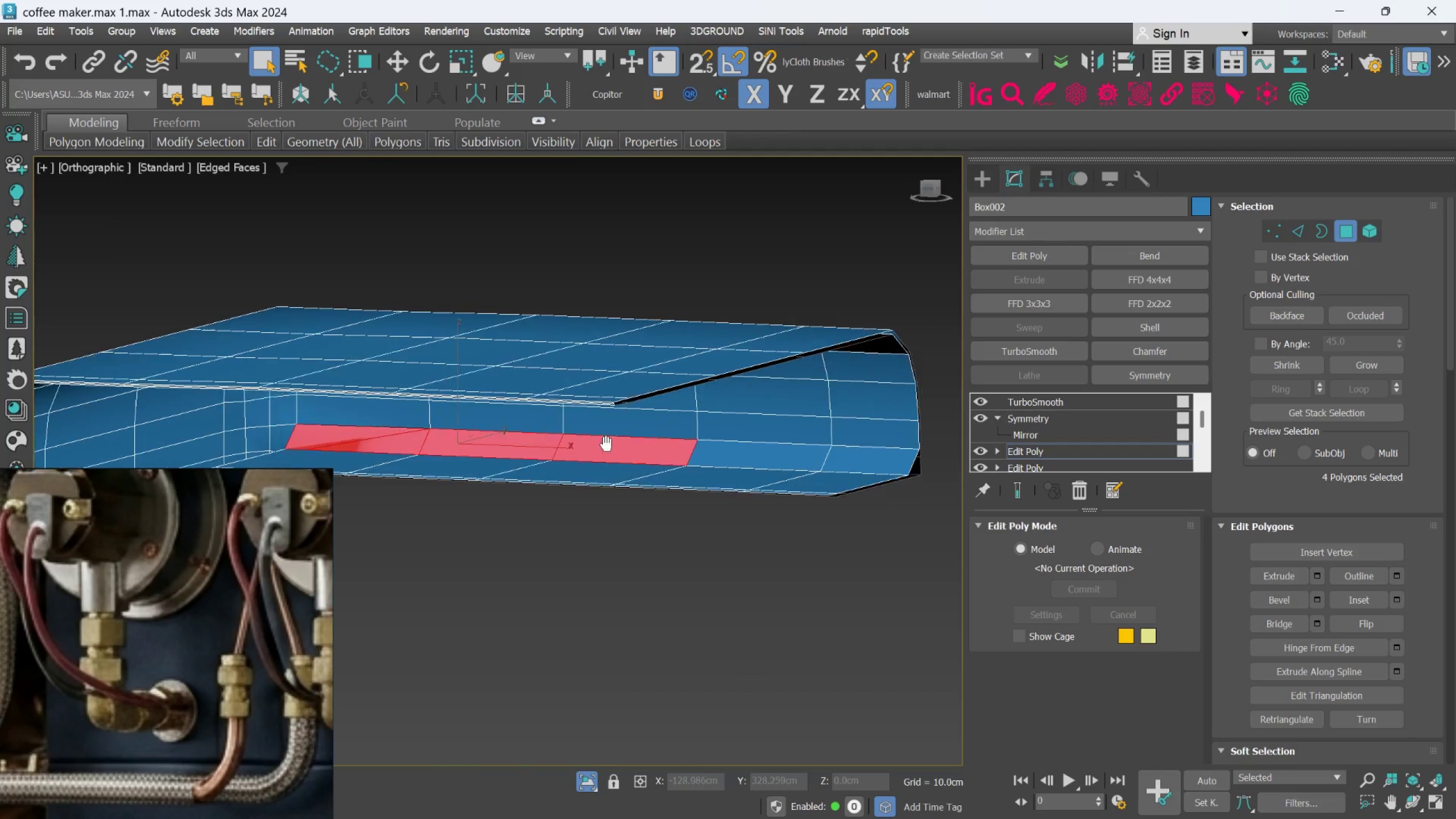 
hold_key(key=ControlLeft, duration=1.14)
left_click([743, 451])
 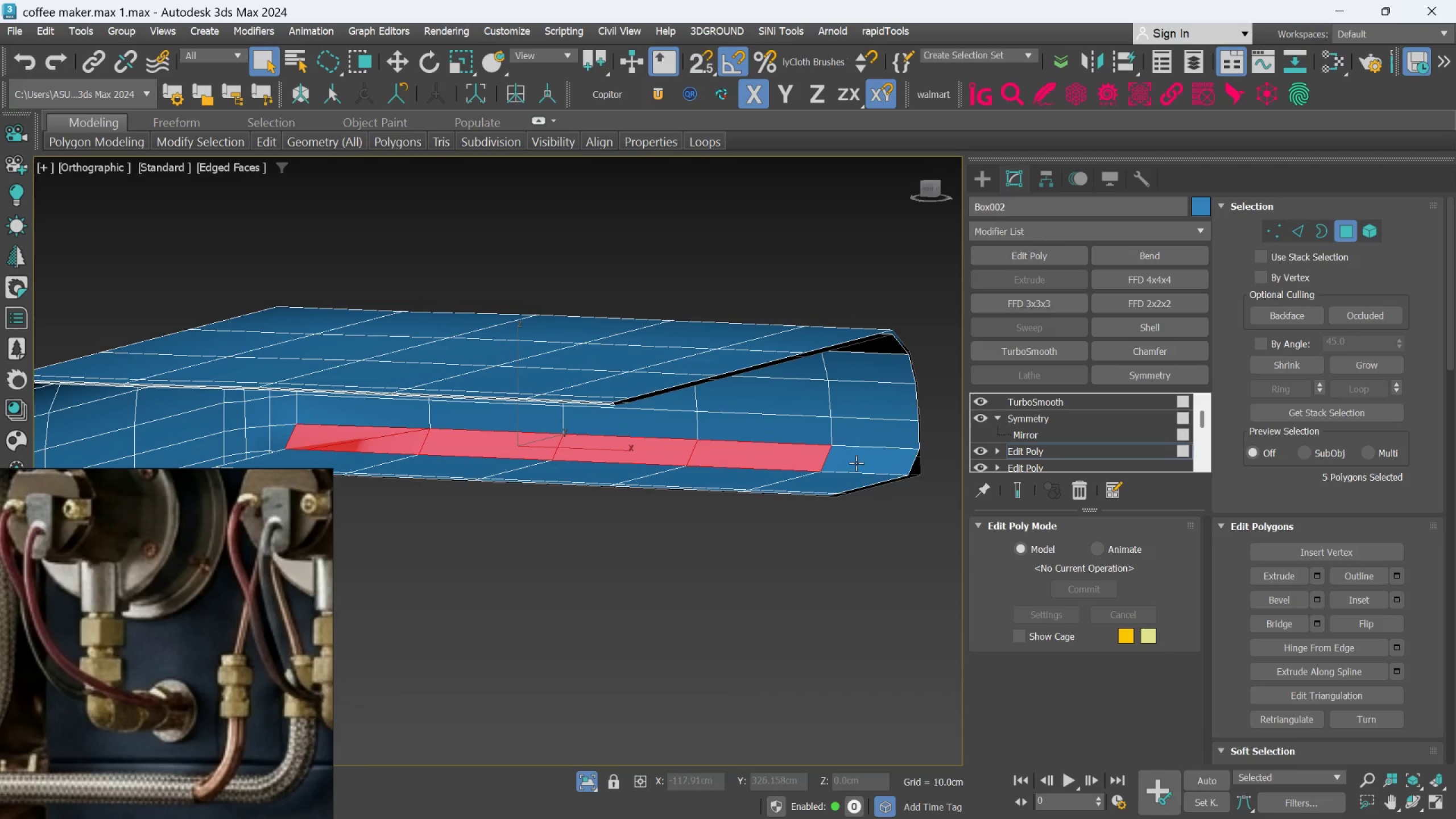 
left_click([857, 462])
 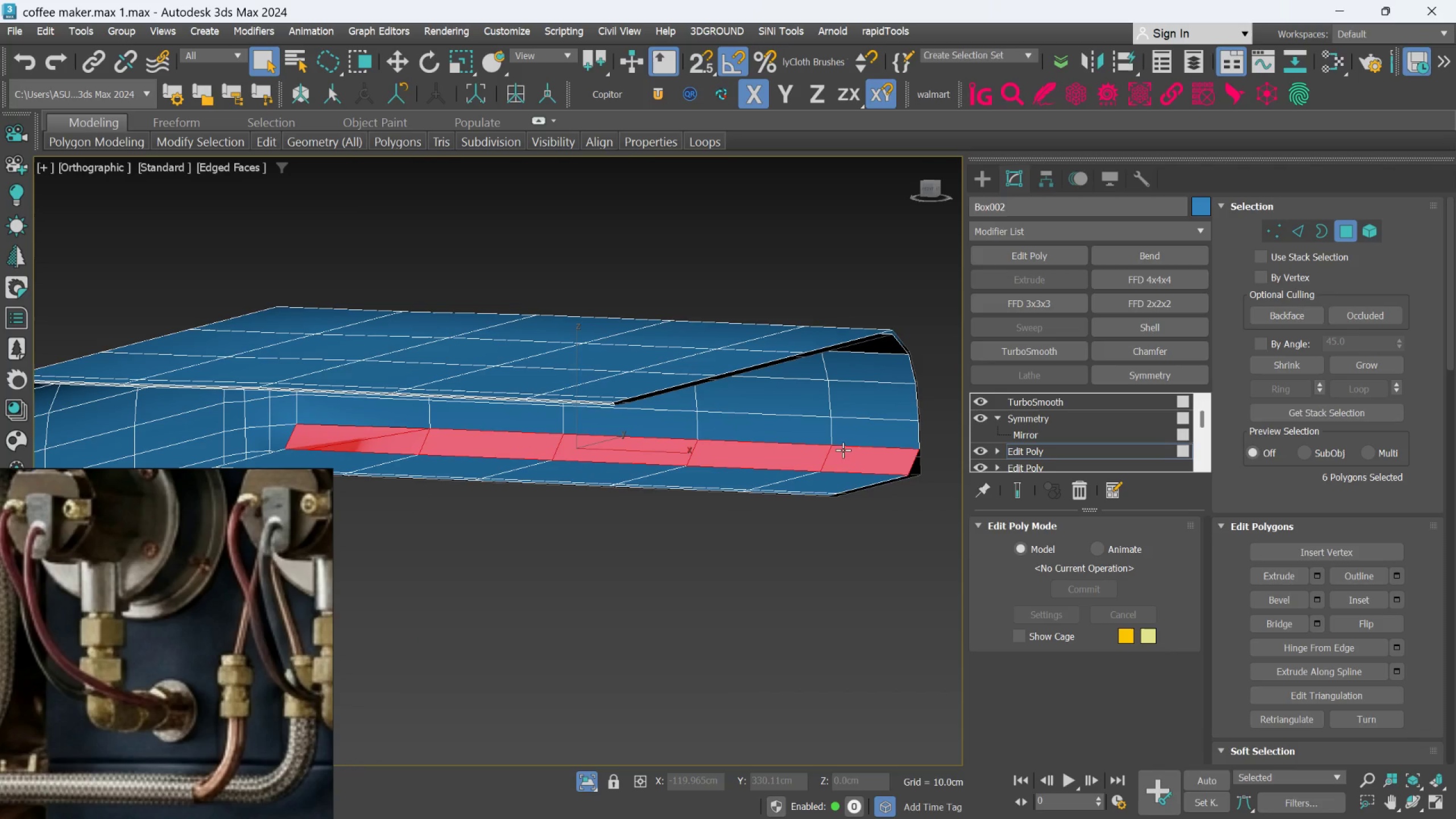 
key(Delete)
 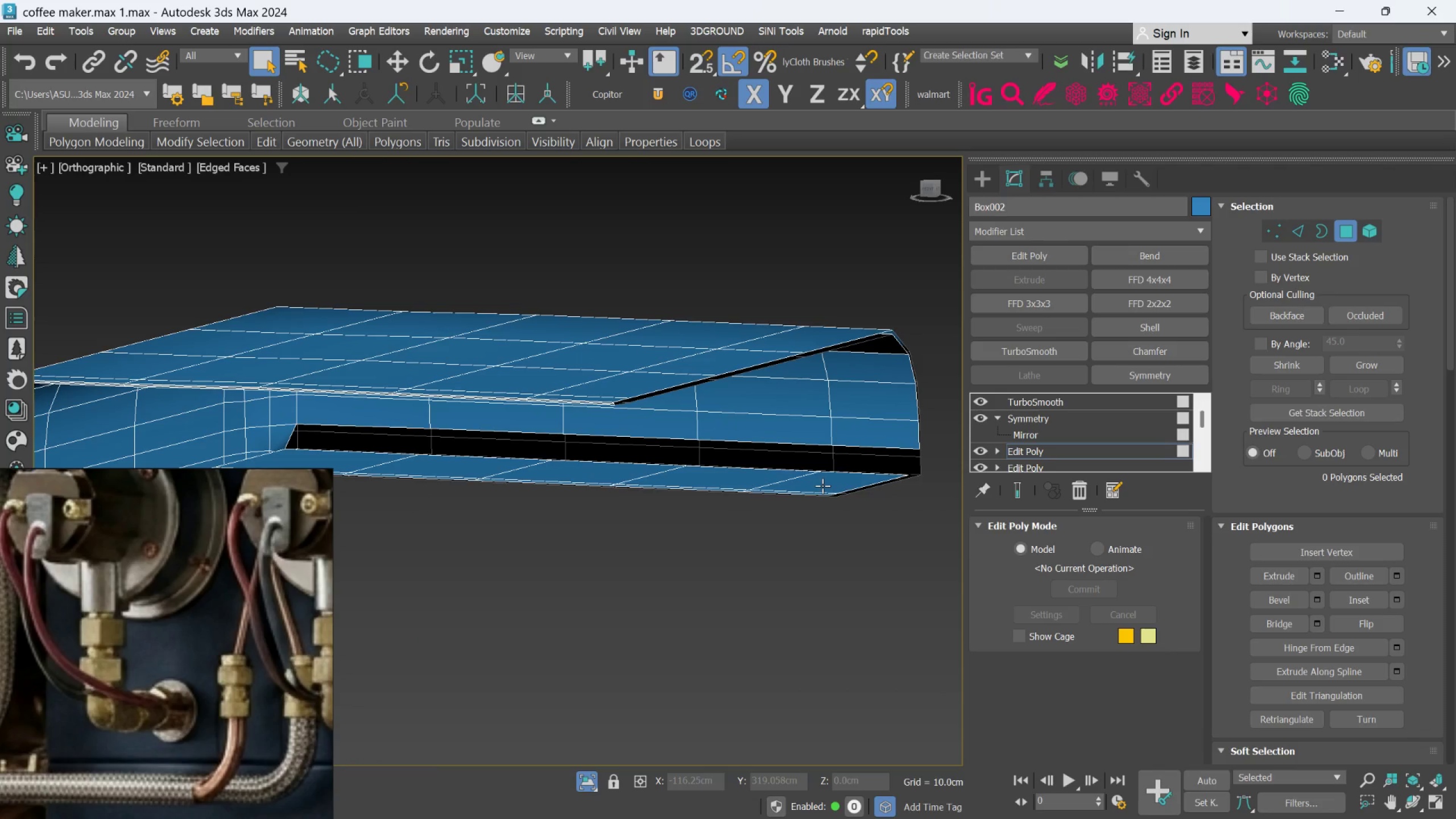 
scroll: coordinate [548, 448], scroll_direction: down, amount: 1.0
 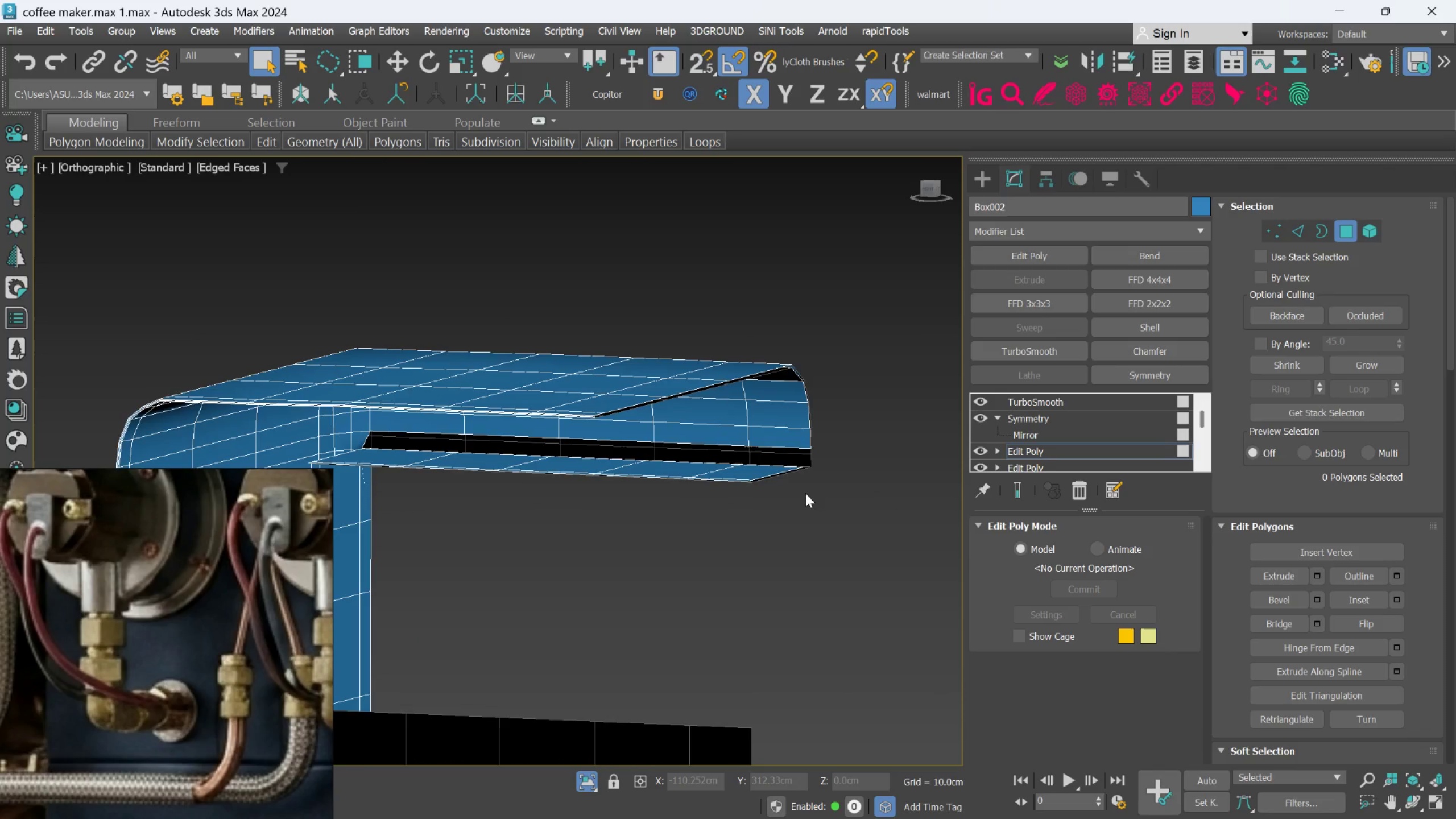 
left_click([735, 462])
 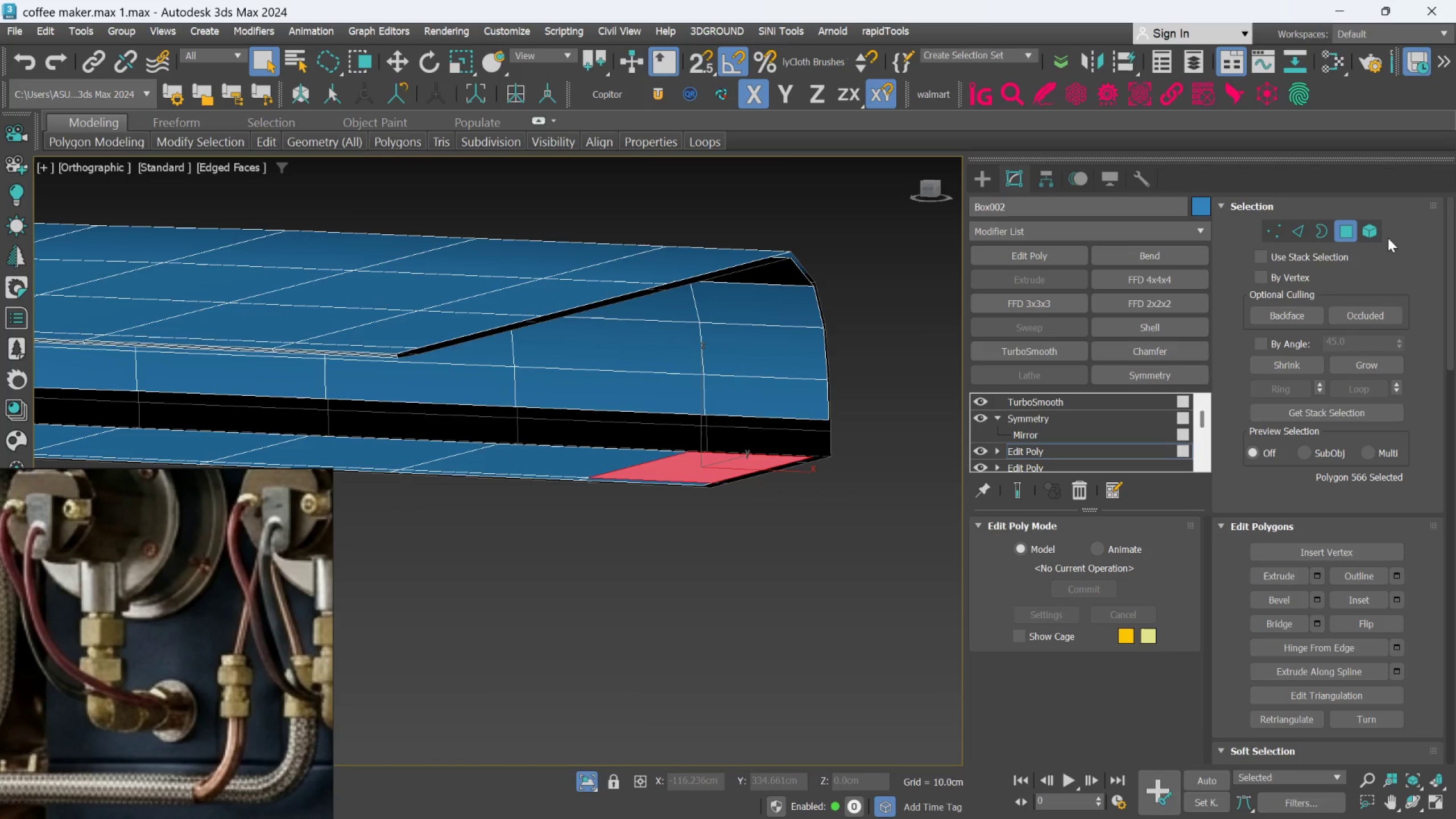 
scroll: coordinate [774, 464], scroll_direction: up, amount: 2.0
 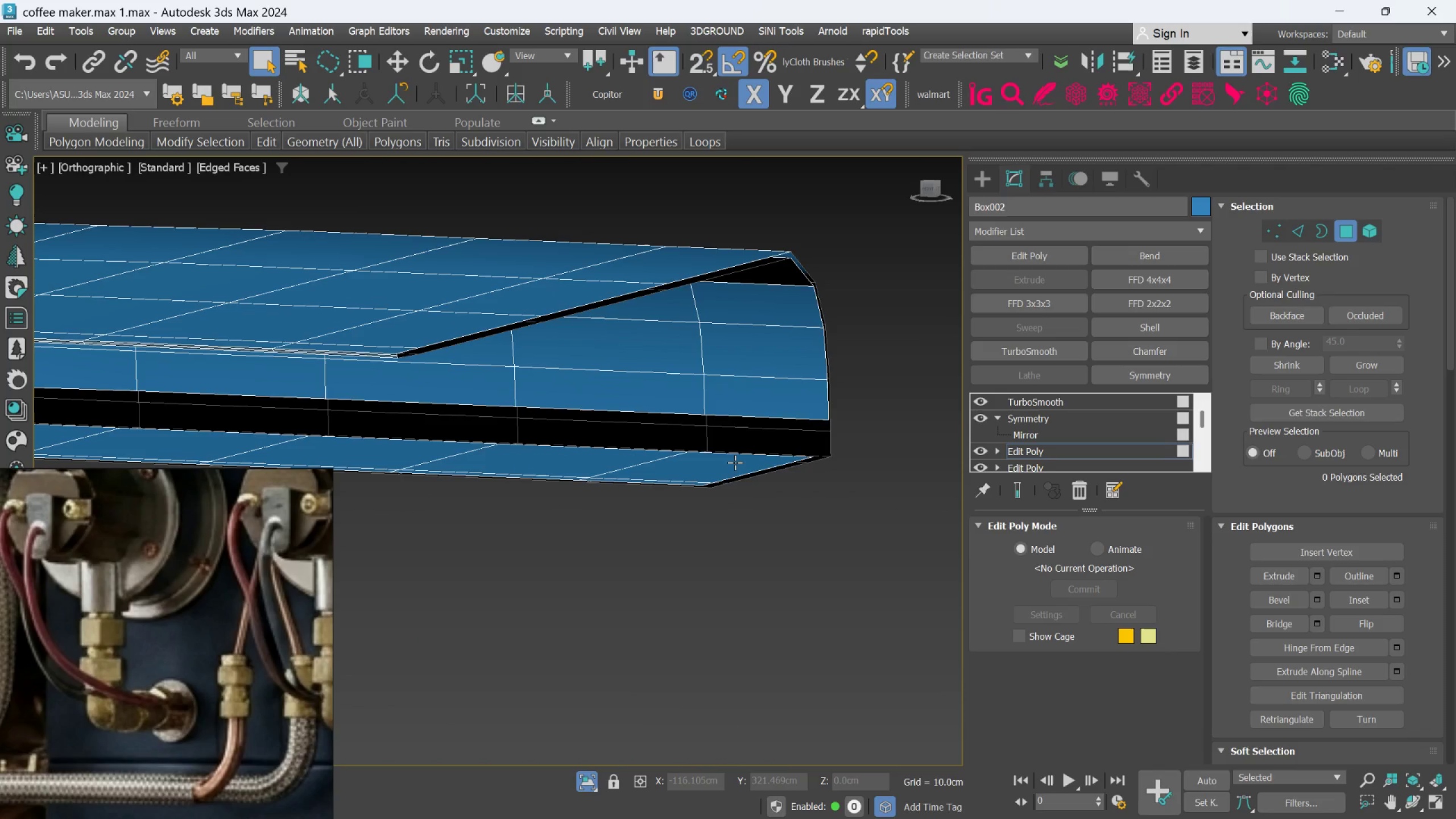 
left_click([1373, 228])
 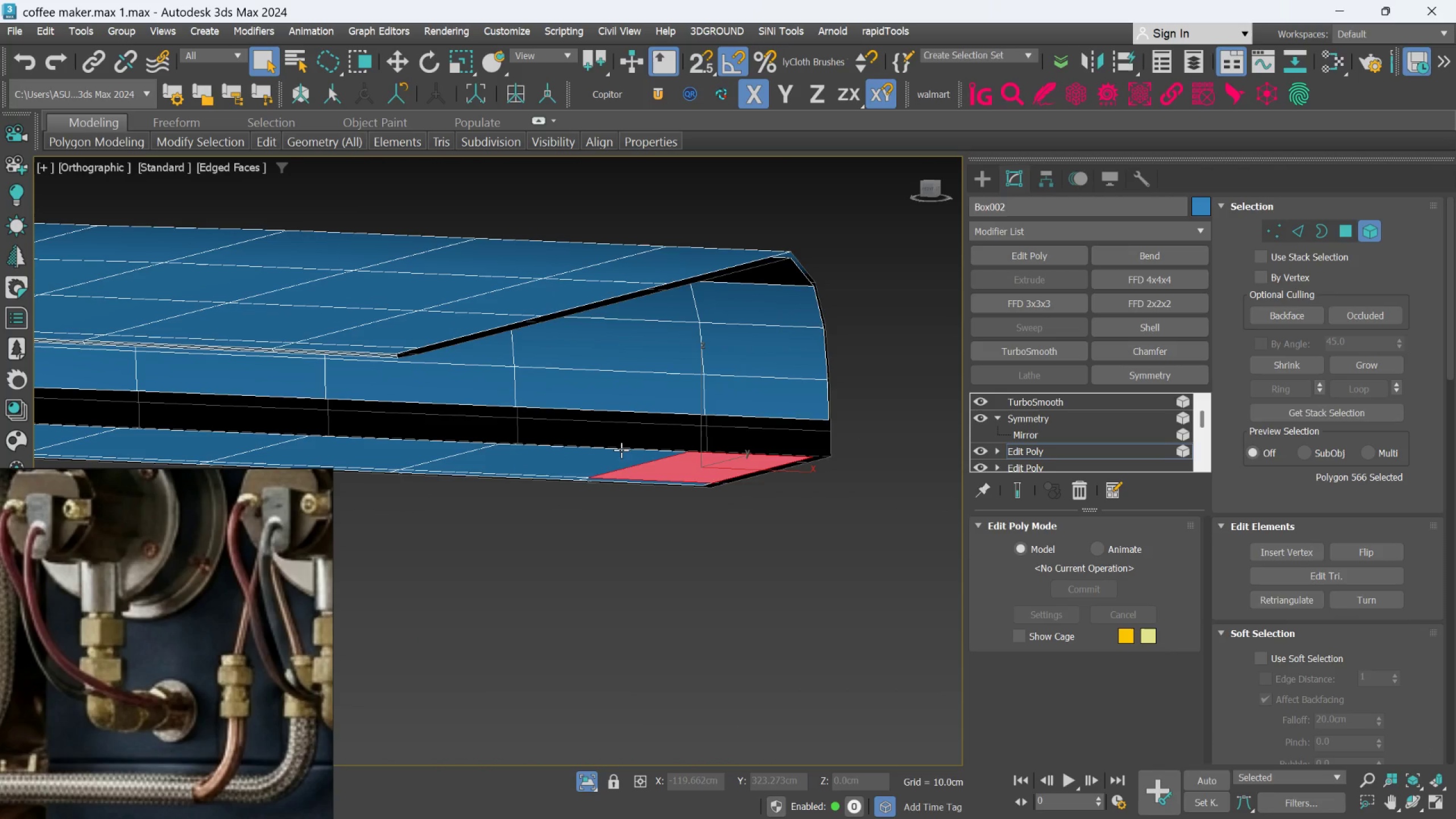 
left_click([616, 454])
 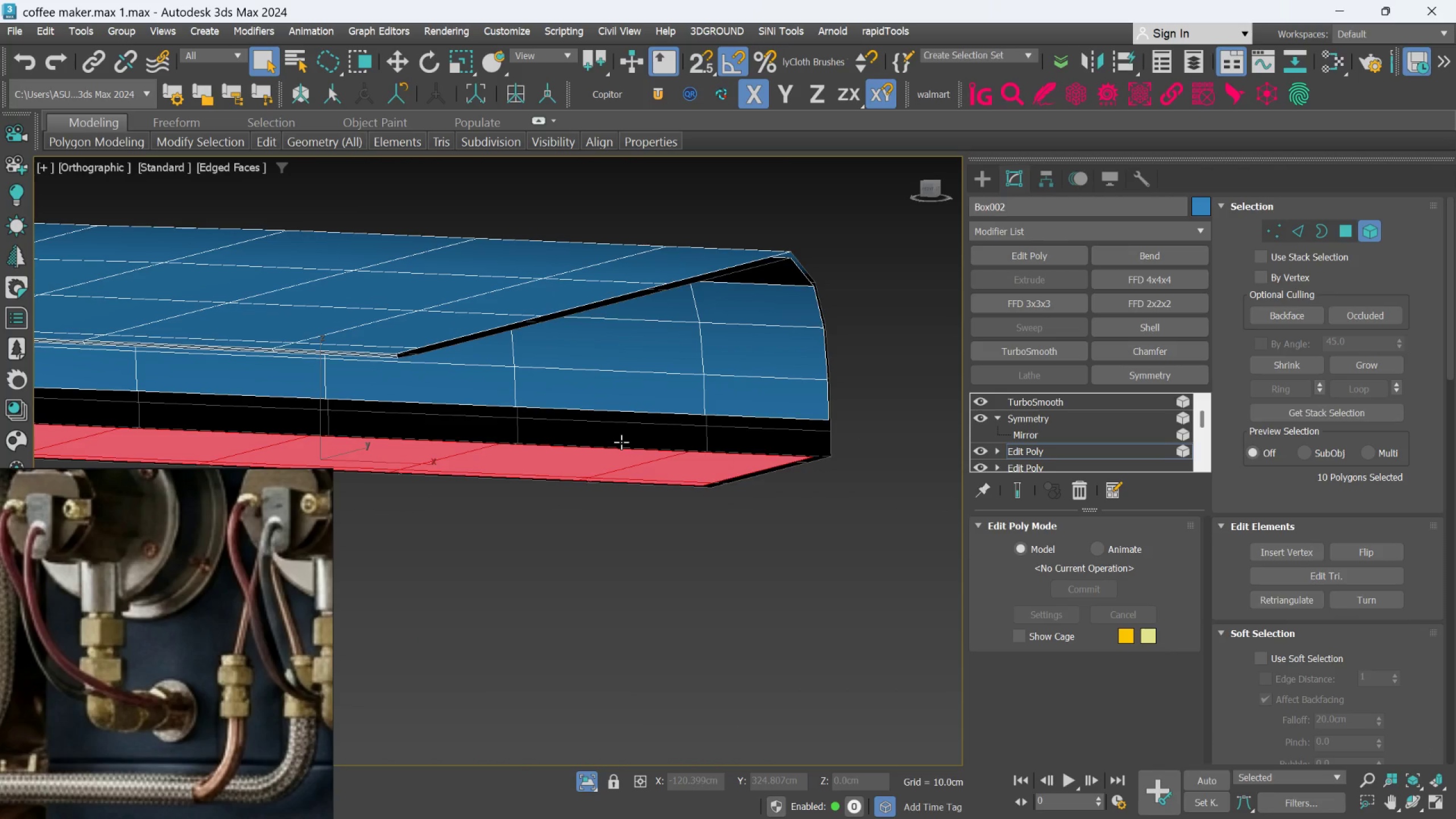 
key(Delete)
 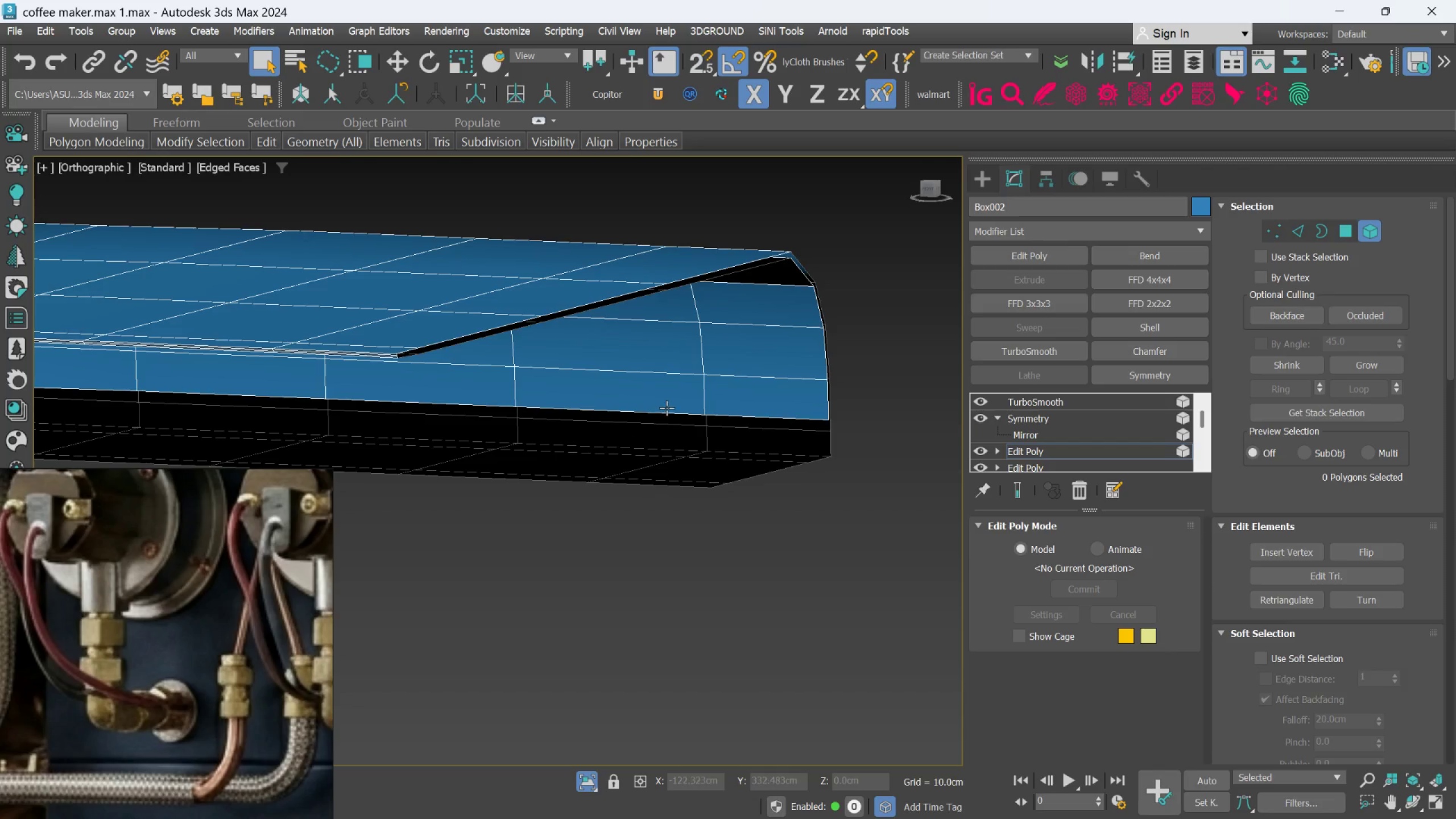 
scroll: coordinate [661, 432], scroll_direction: down, amount: 2.0
 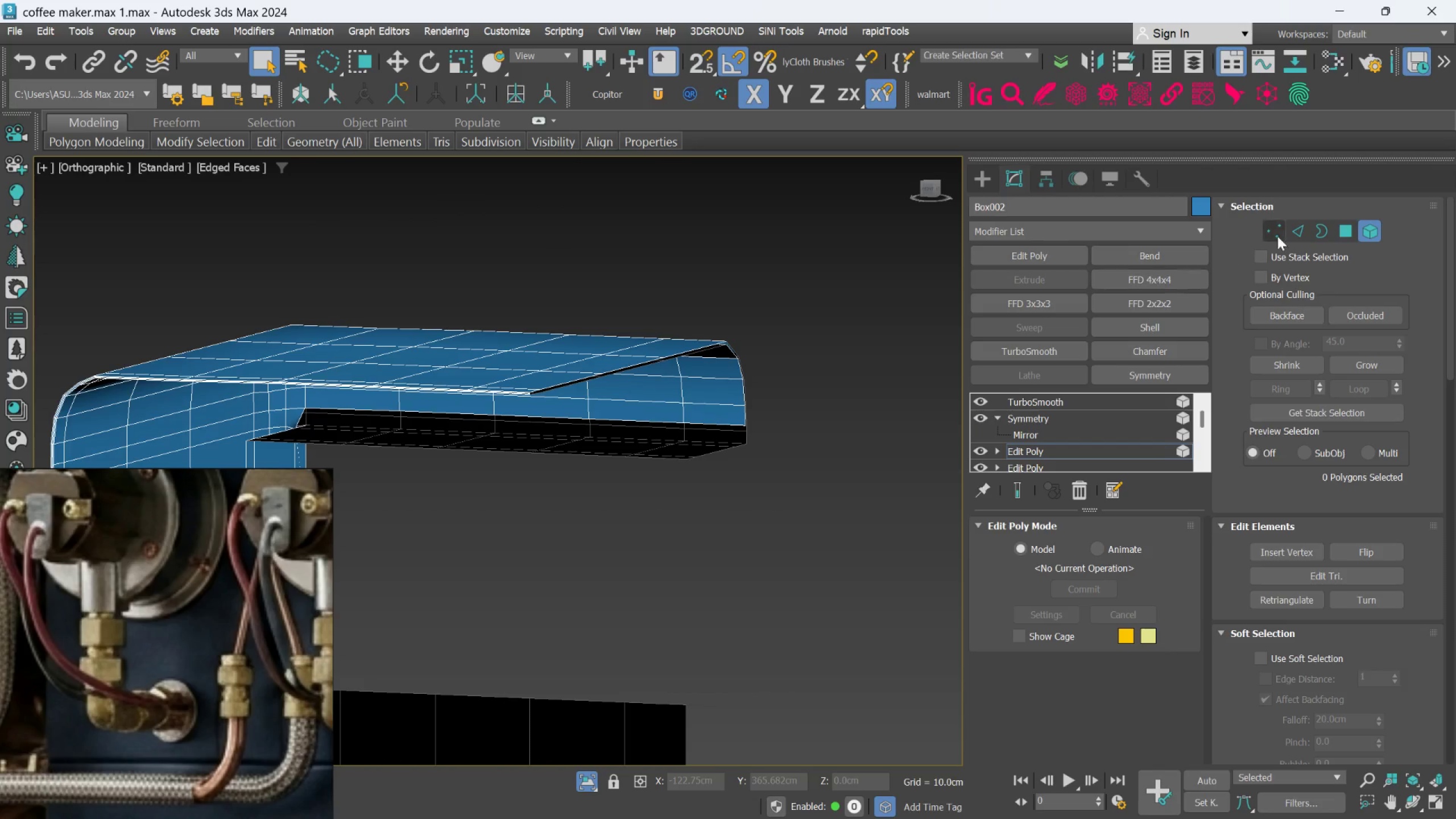 
left_click([1349, 223])
 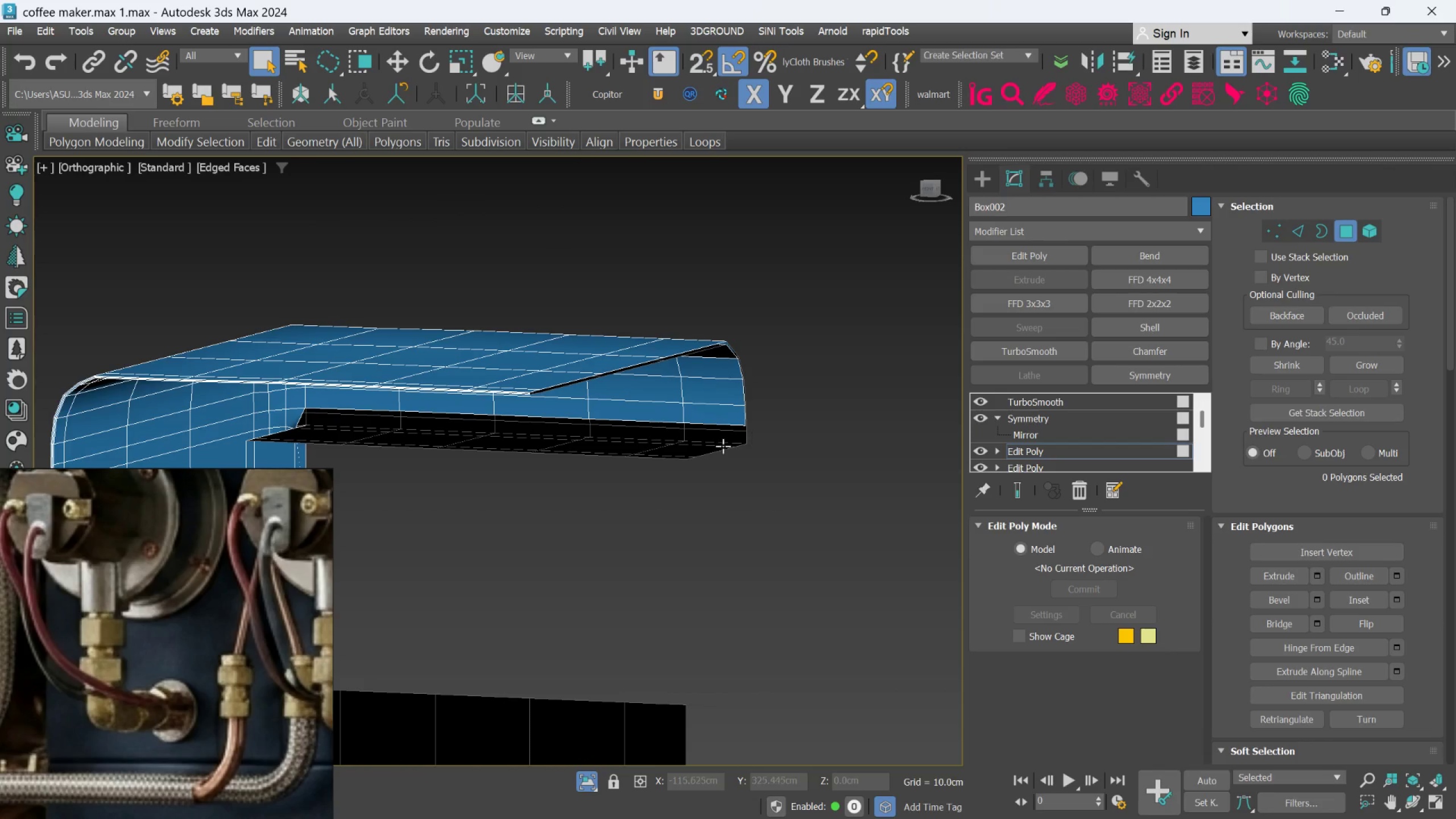 
scroll: coordinate [697, 459], scroll_direction: up, amount: 1.0
 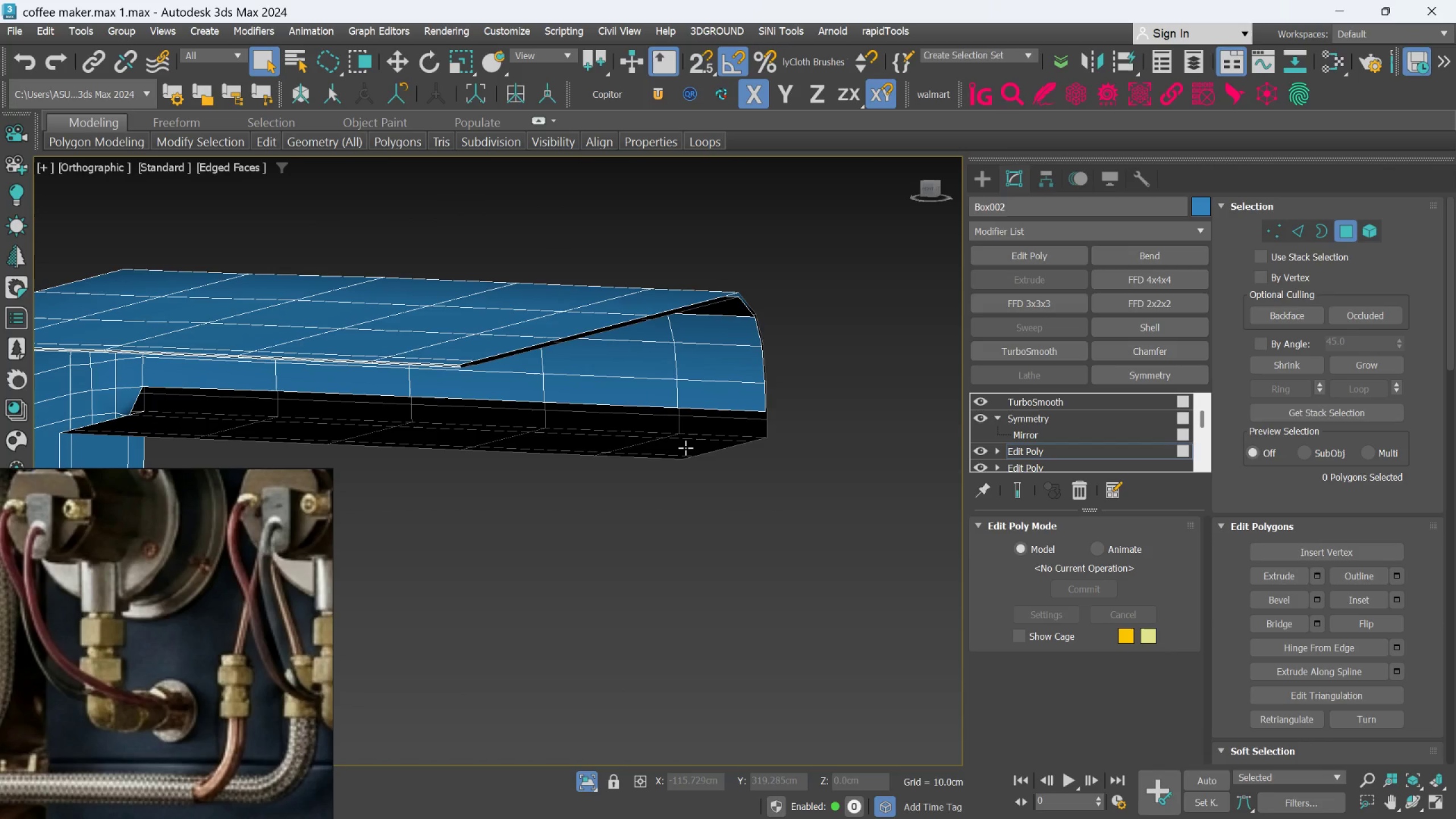 
left_click([685, 448])
 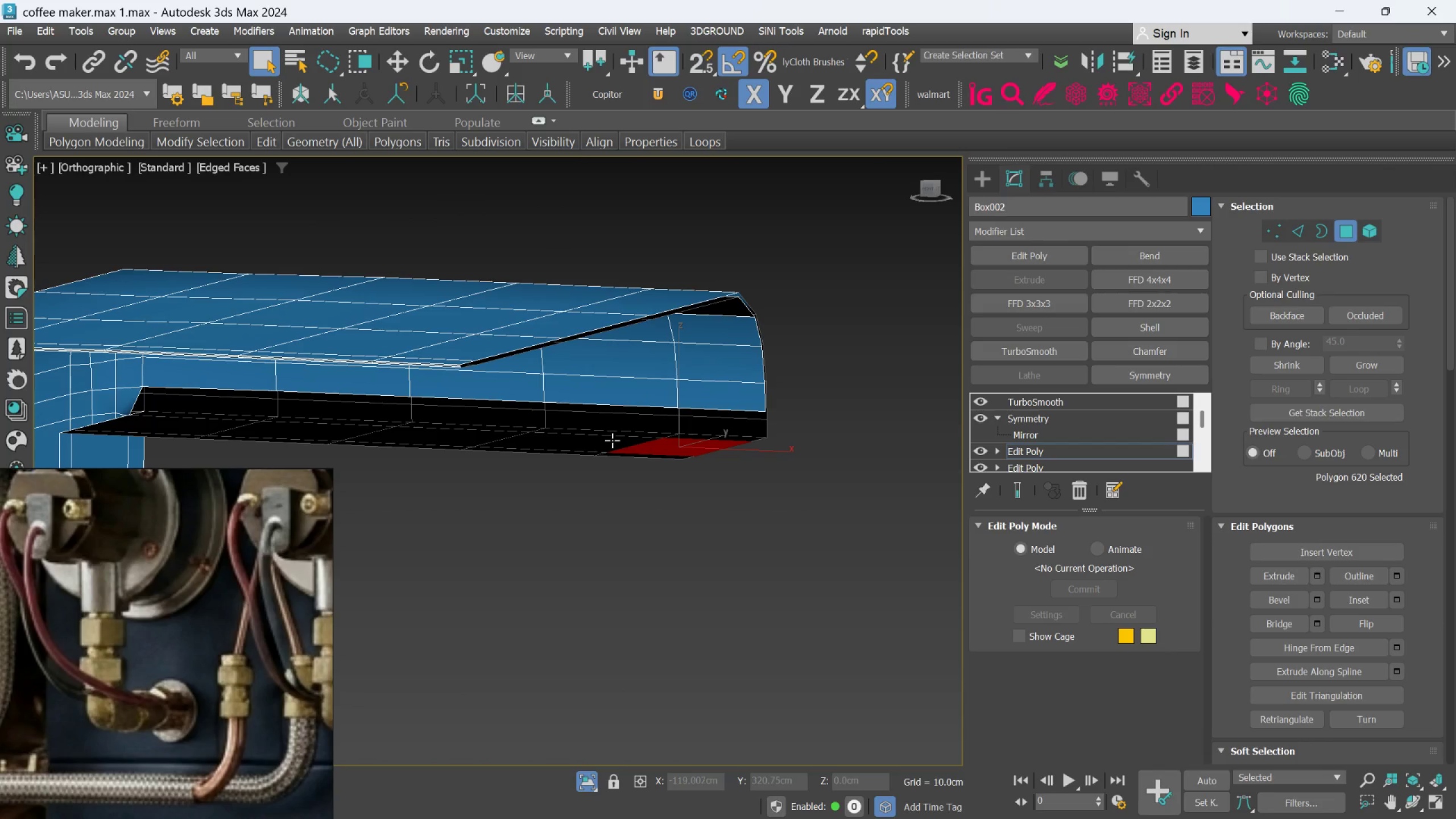 
hold_key(key=ControlLeft, duration=0.95)
left_click([612, 440])
 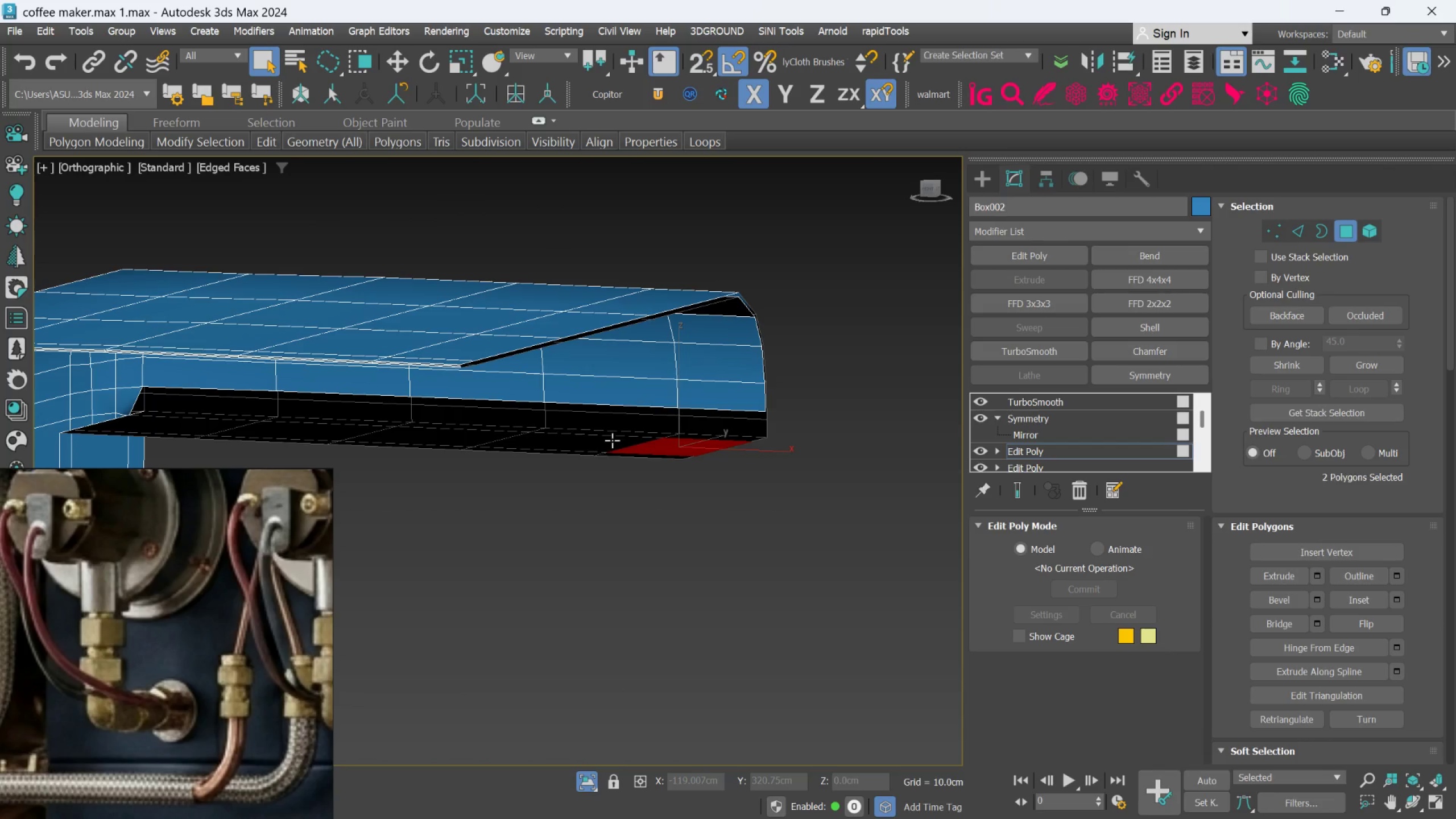 
left_click([482, 439])
 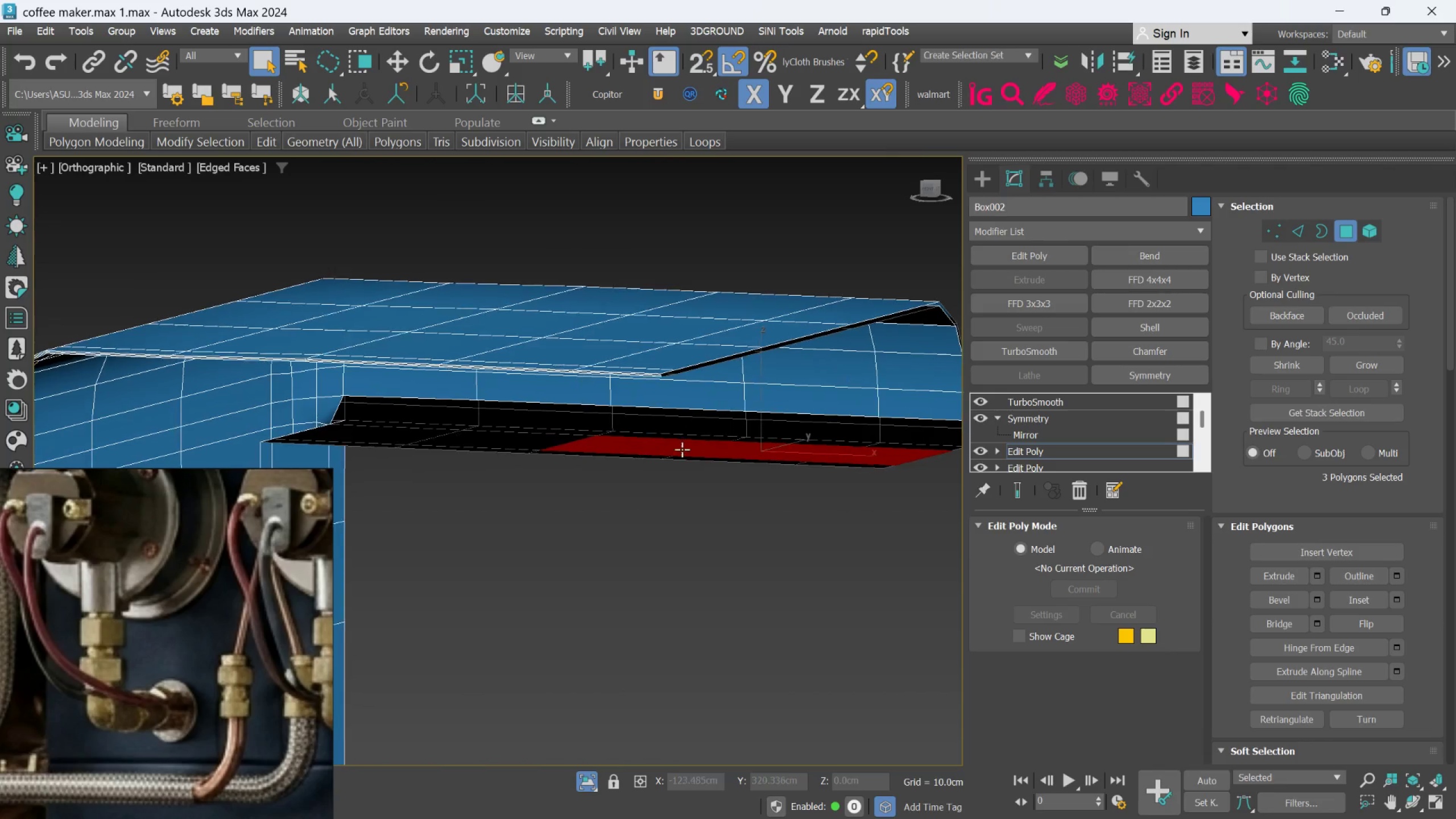 
hold_key(key=ControlLeft, duration=0.48)
left_click([523, 439])
 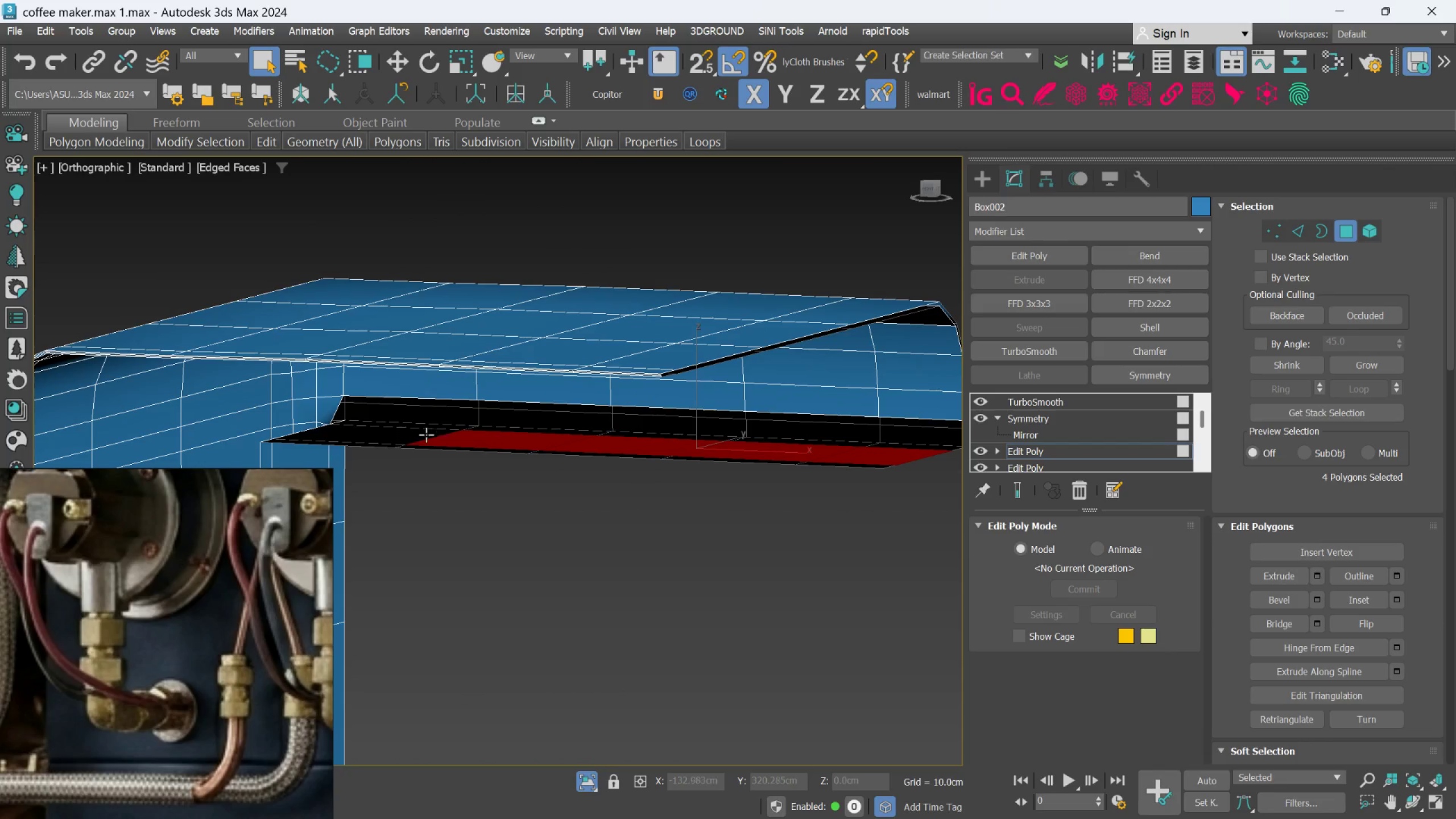 
left_click([424, 435])
 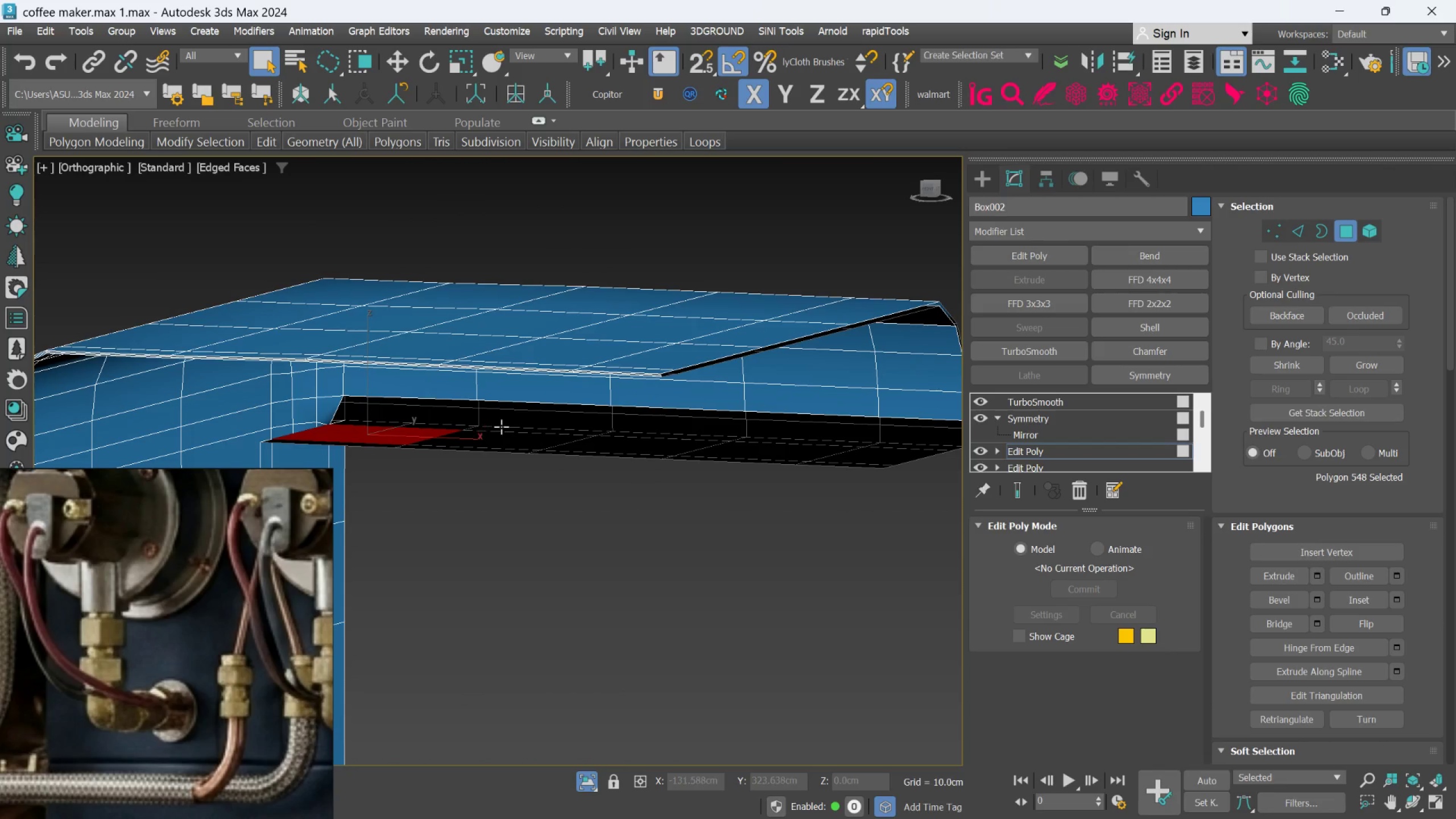 
key(Control+Z)
 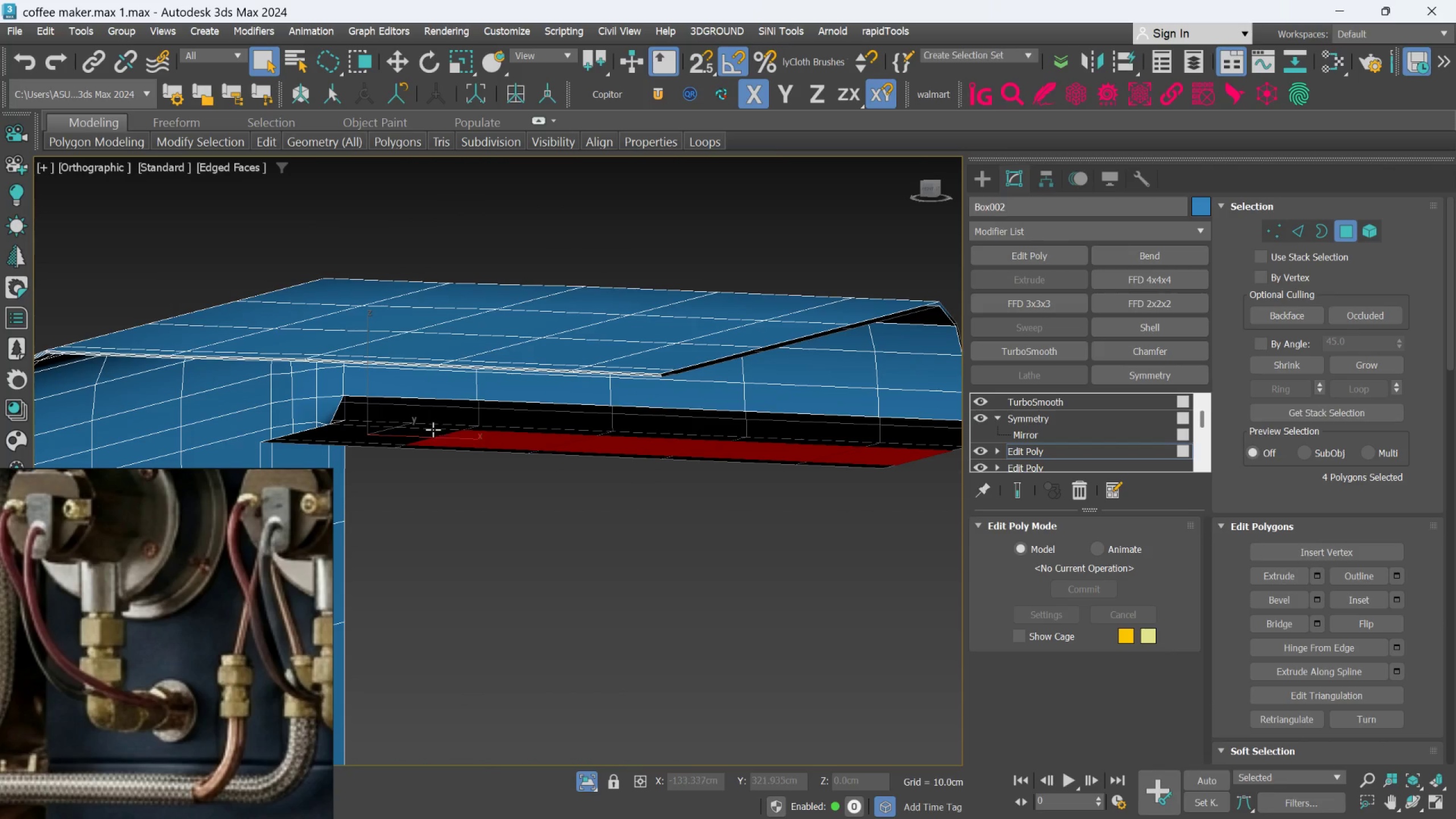 
left_click([408, 434])
 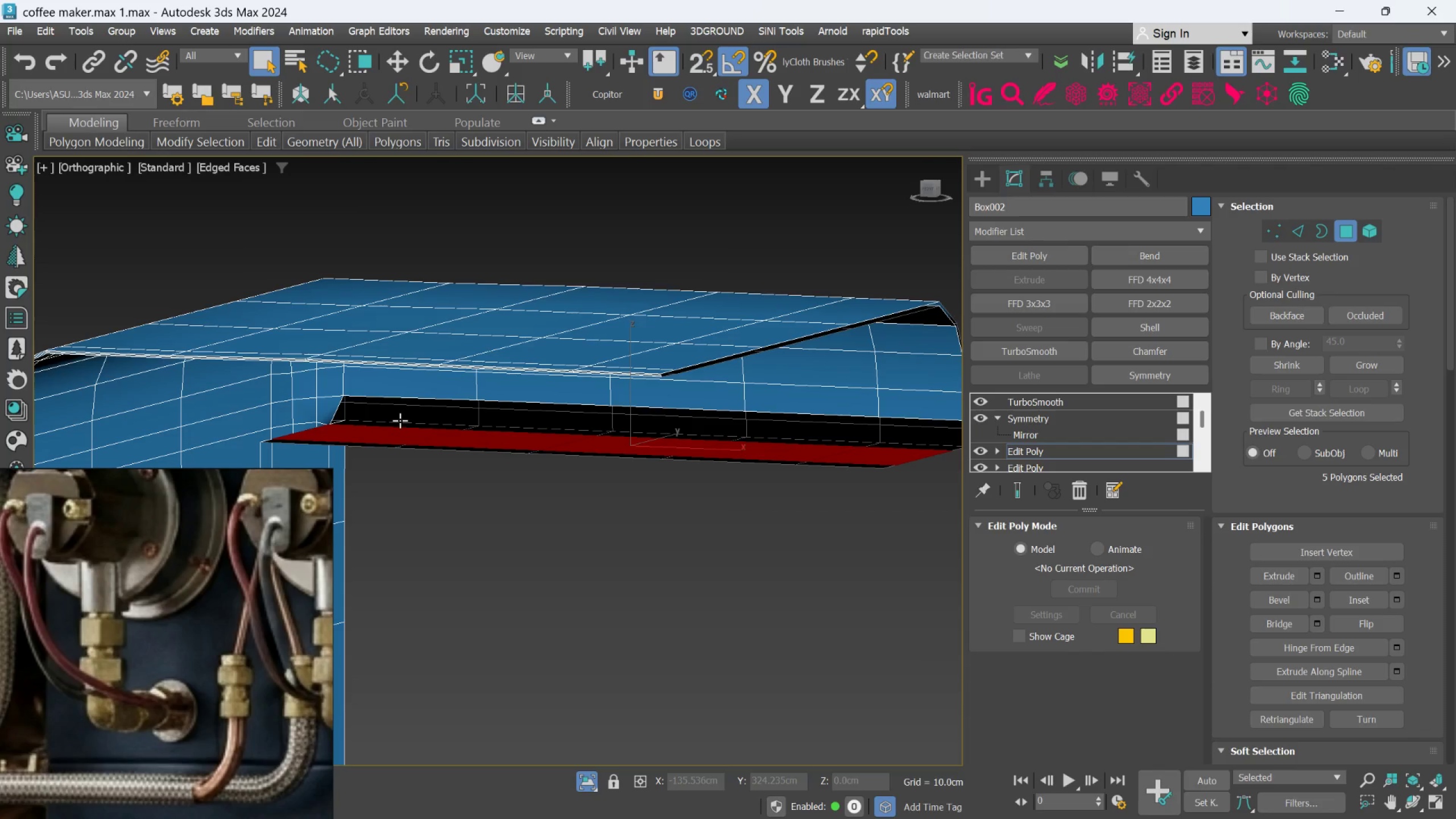 
key(Delete)
 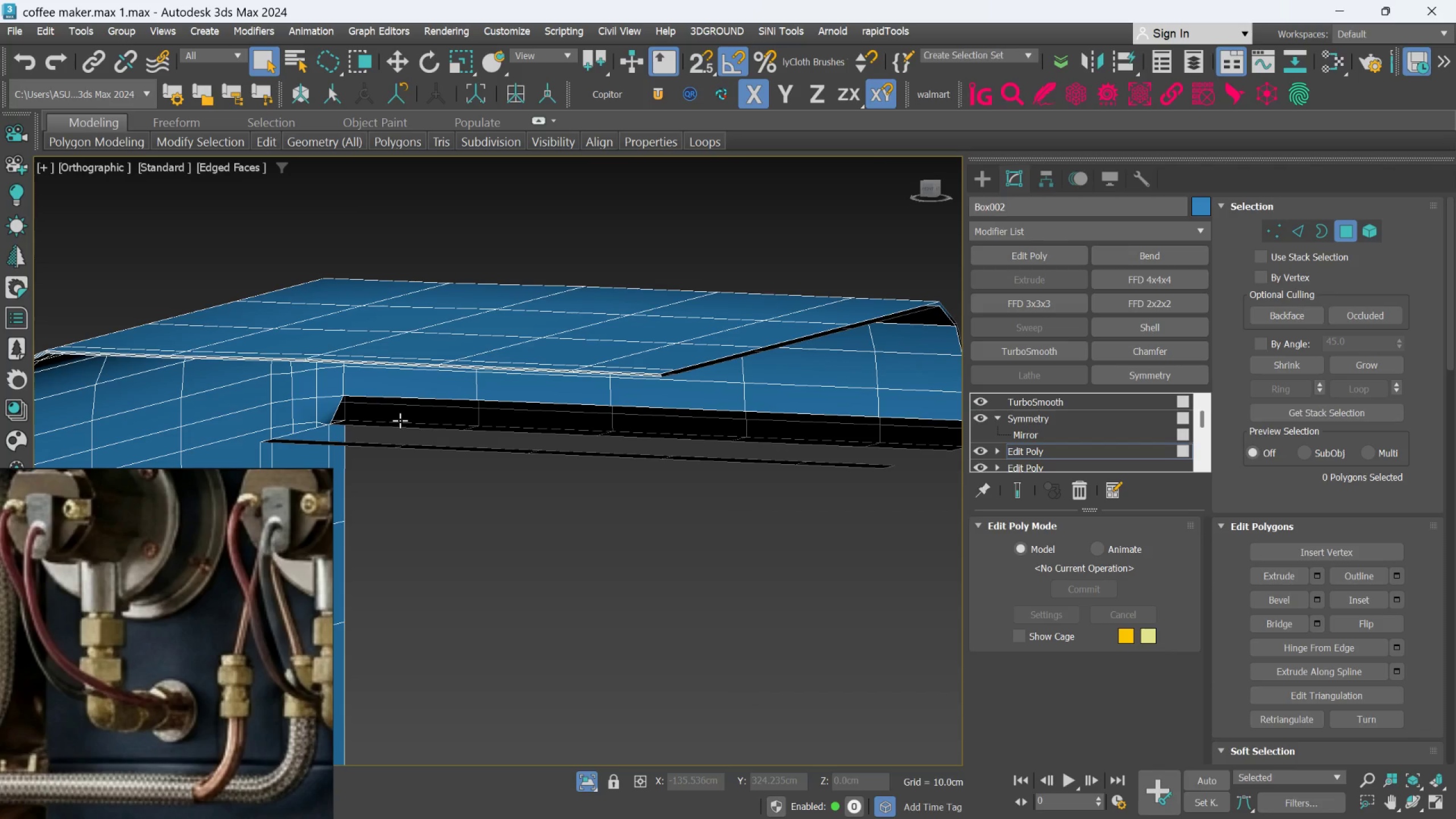 
hold_key(key=AltLeft, duration=0.72)
 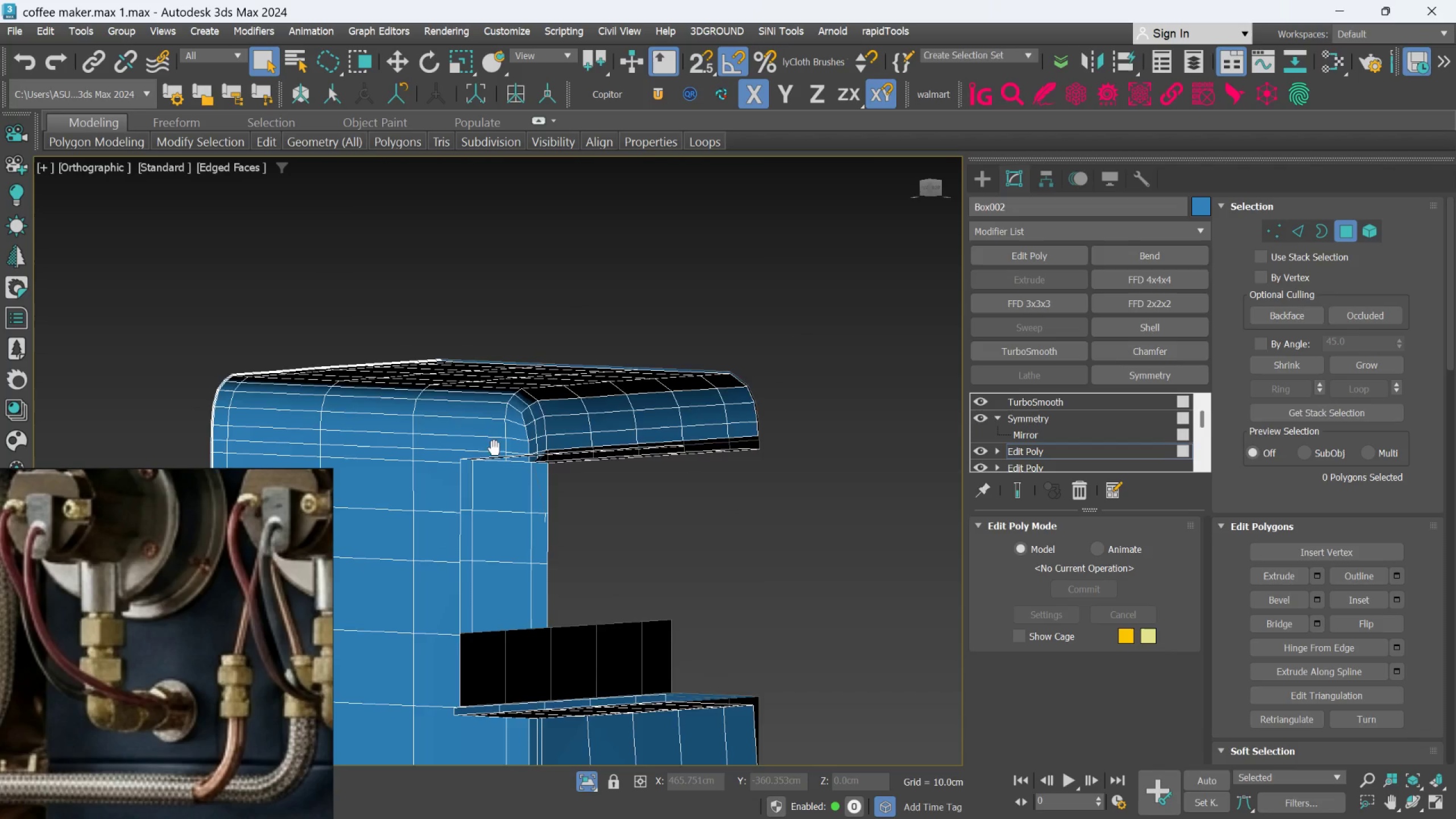 
scroll: coordinate [388, 398], scroll_direction: down, amount: 2.0
 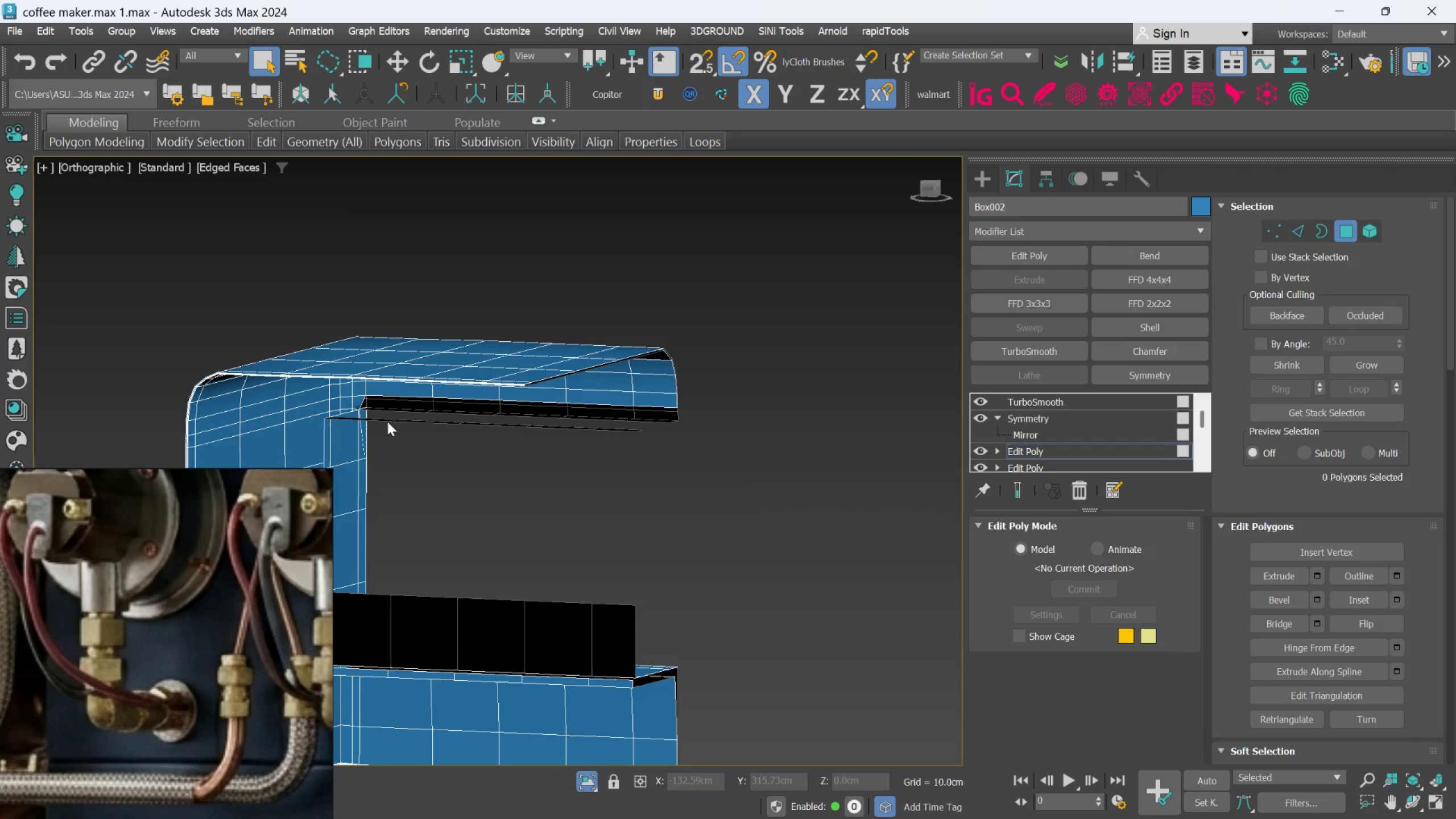 
hold_key(key=AltLeft, duration=0.47)
 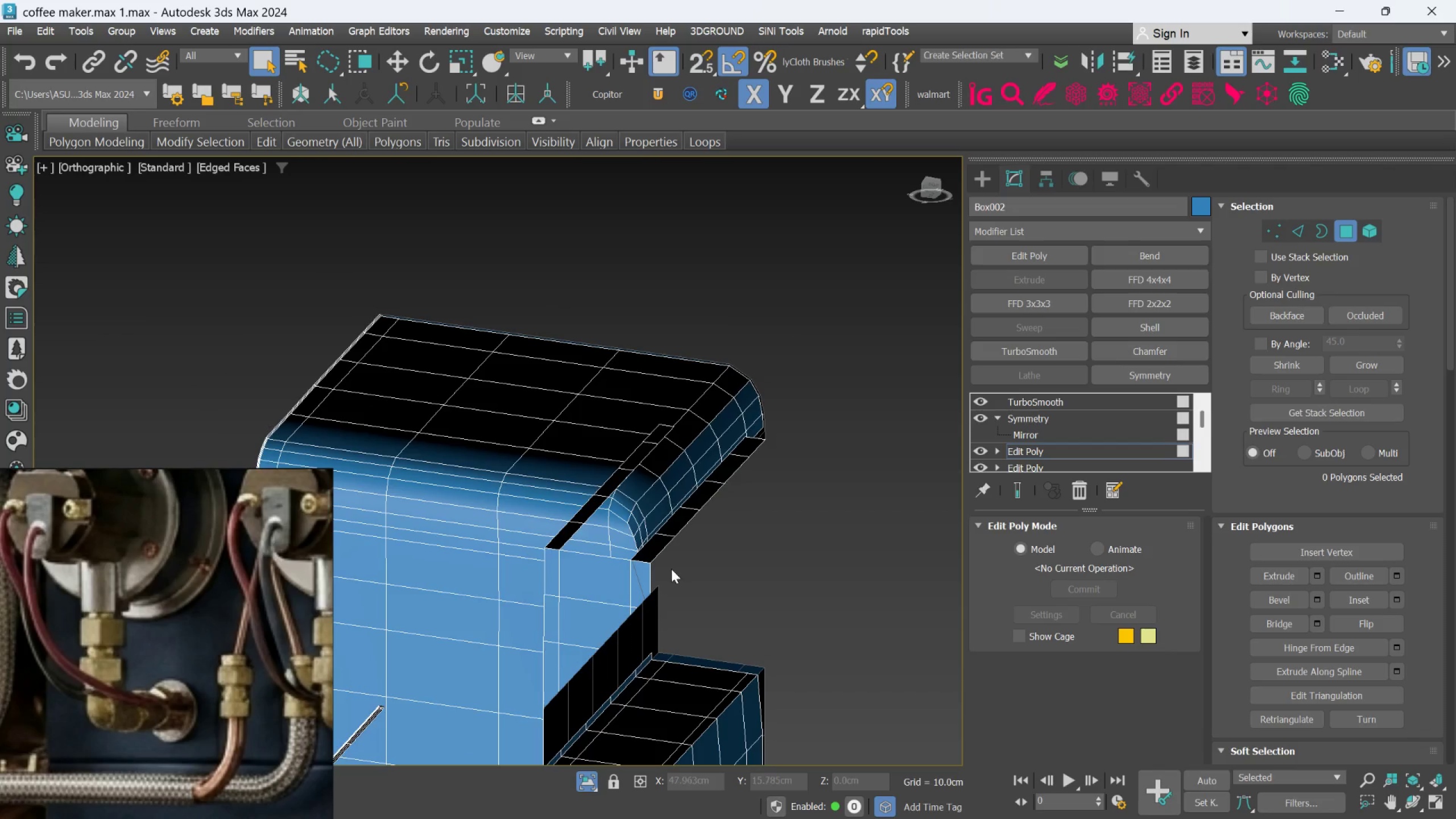 
left_click([561, 574])
 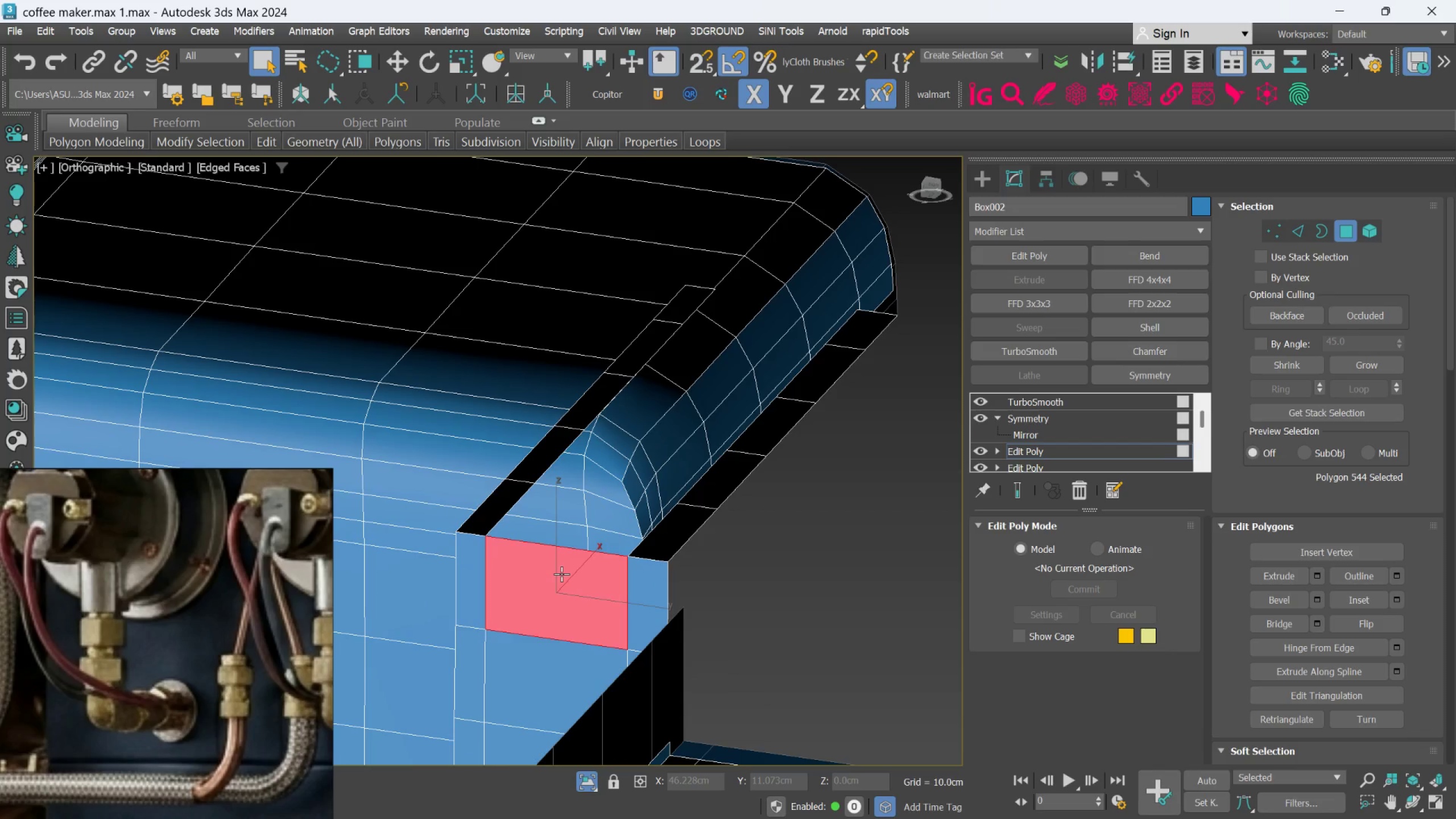 
scroll: coordinate [578, 556], scroll_direction: up, amount: 2.0
 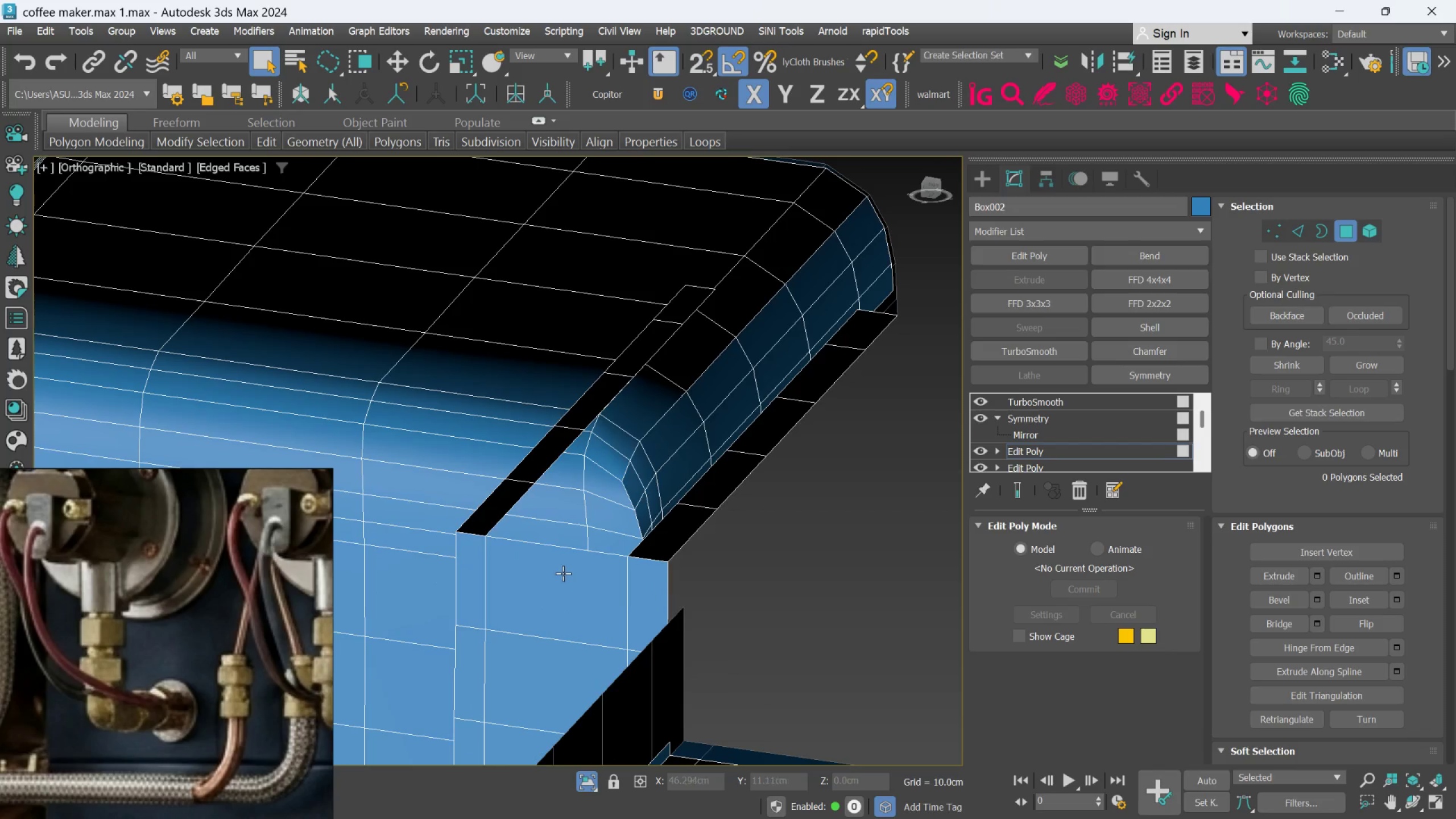 
hold_key(key=AltLeft, duration=0.66)
 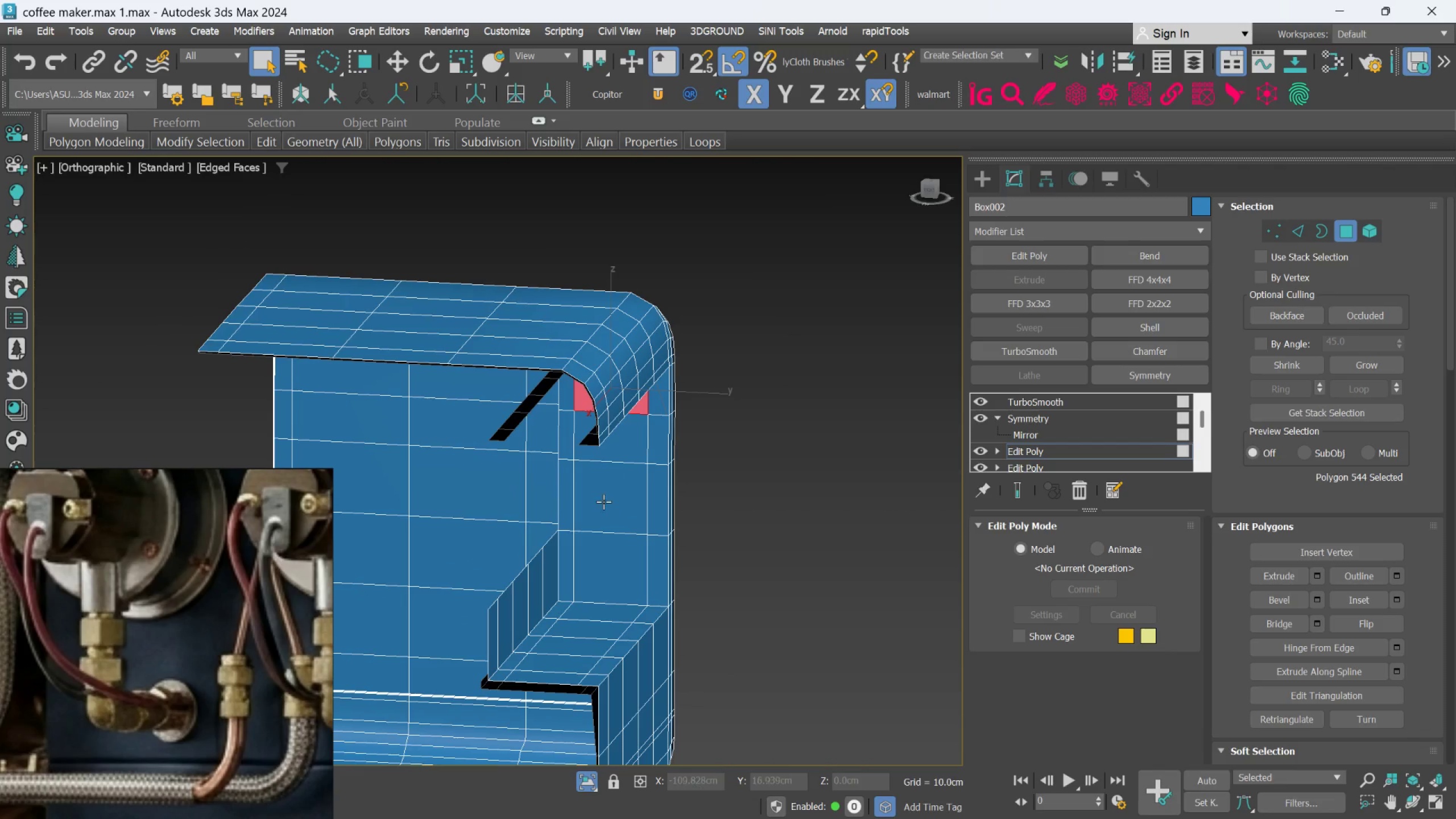 
scroll: coordinate [561, 574], scroll_direction: down, amount: 2.0
 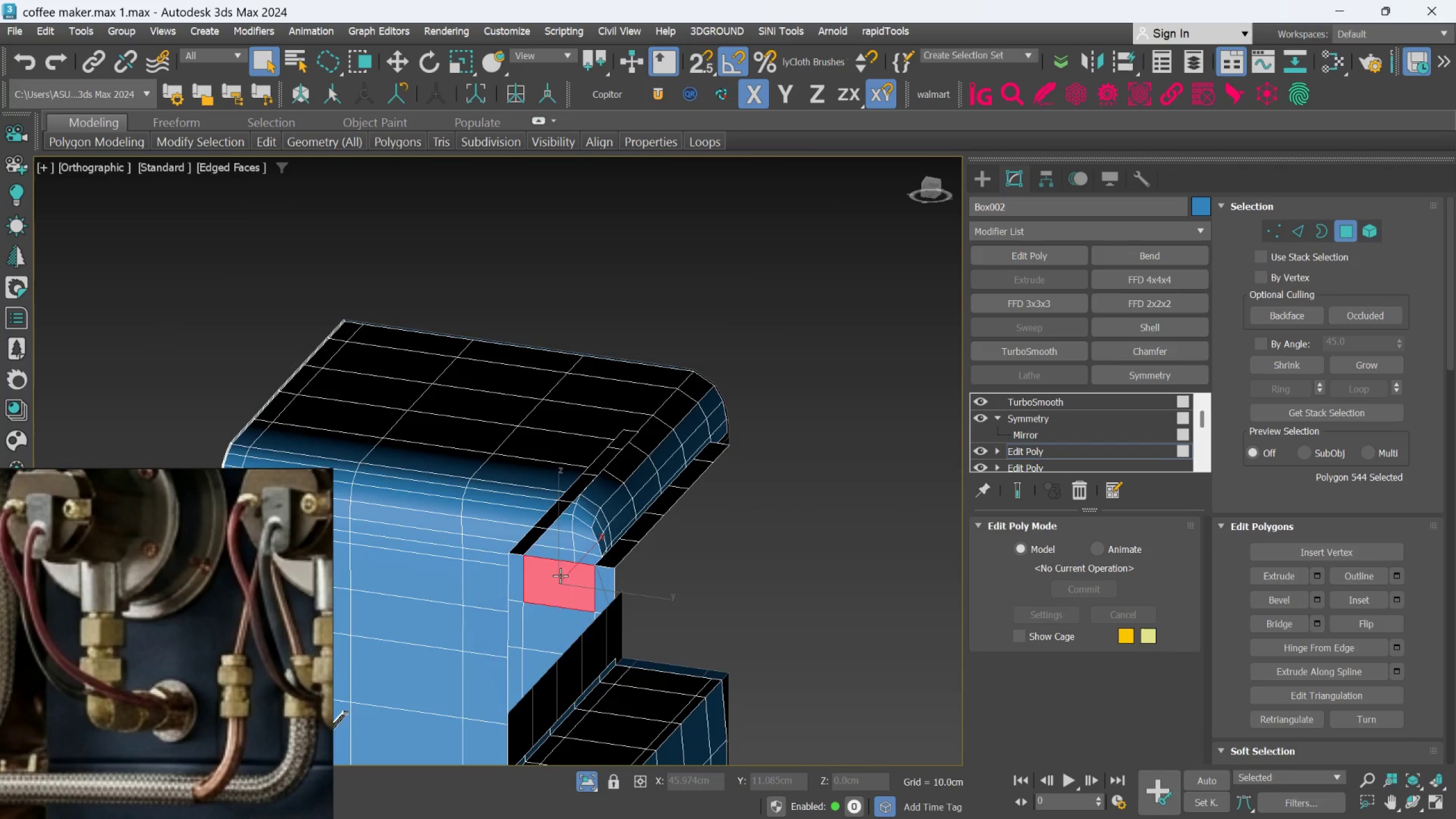 
hold_key(key=ControlLeft, duration=5.41)
double_click([607, 475])
 